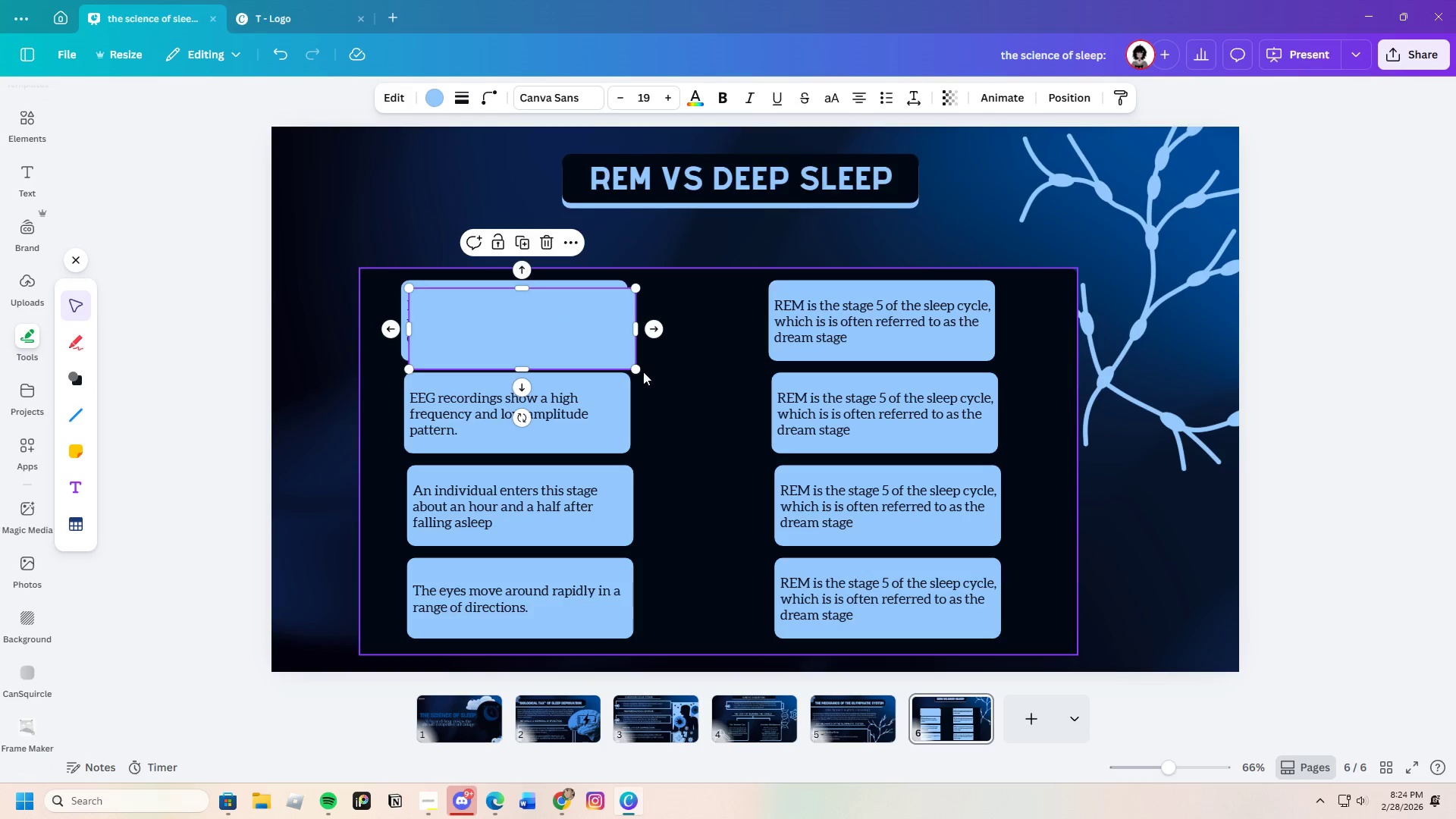 
left_click_drag(start_coordinate=[638, 362], to_coordinate=[636, 358])
 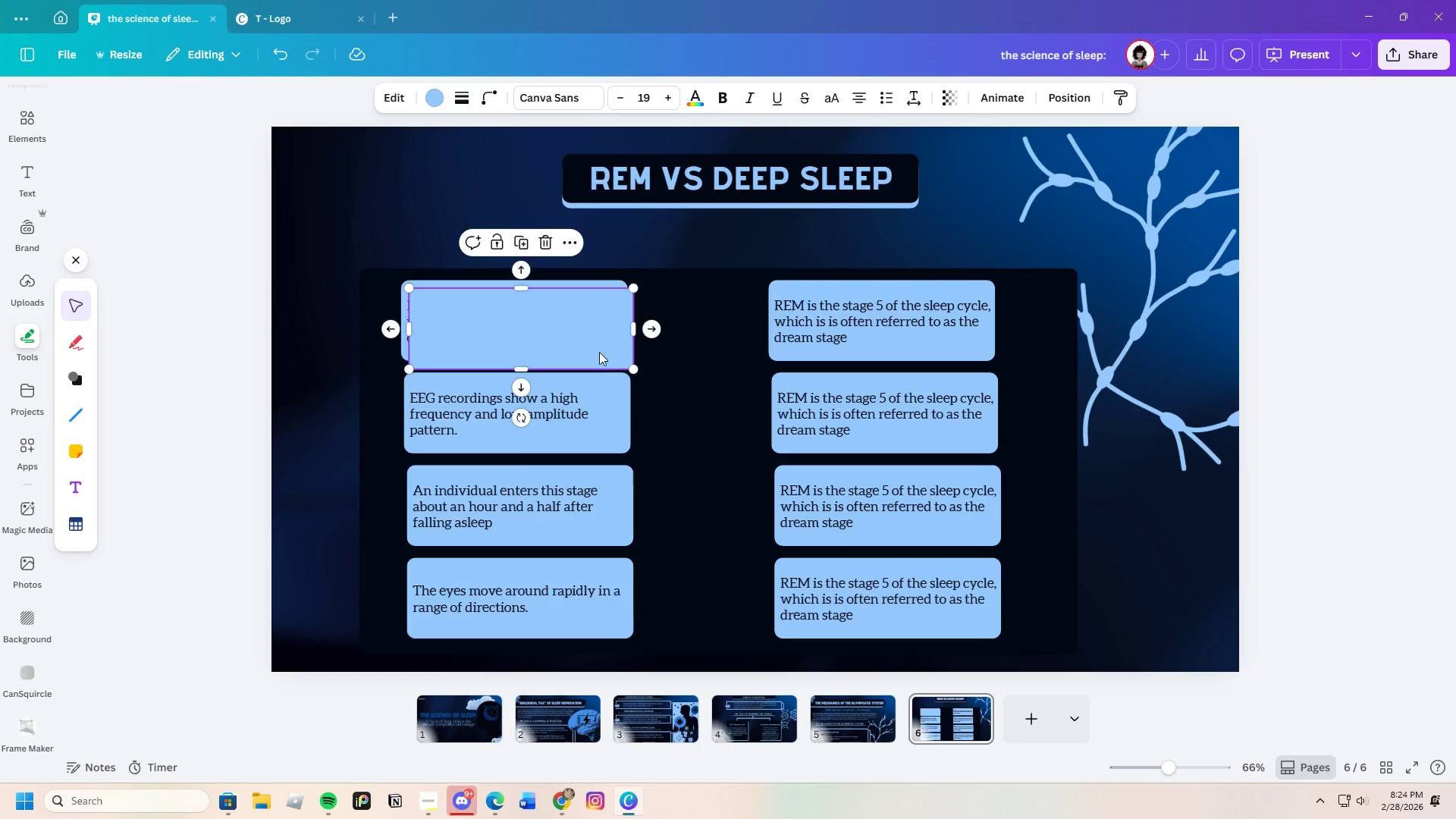 
left_click_drag(start_coordinate=[599, 352], to_coordinate=[597, 242])
 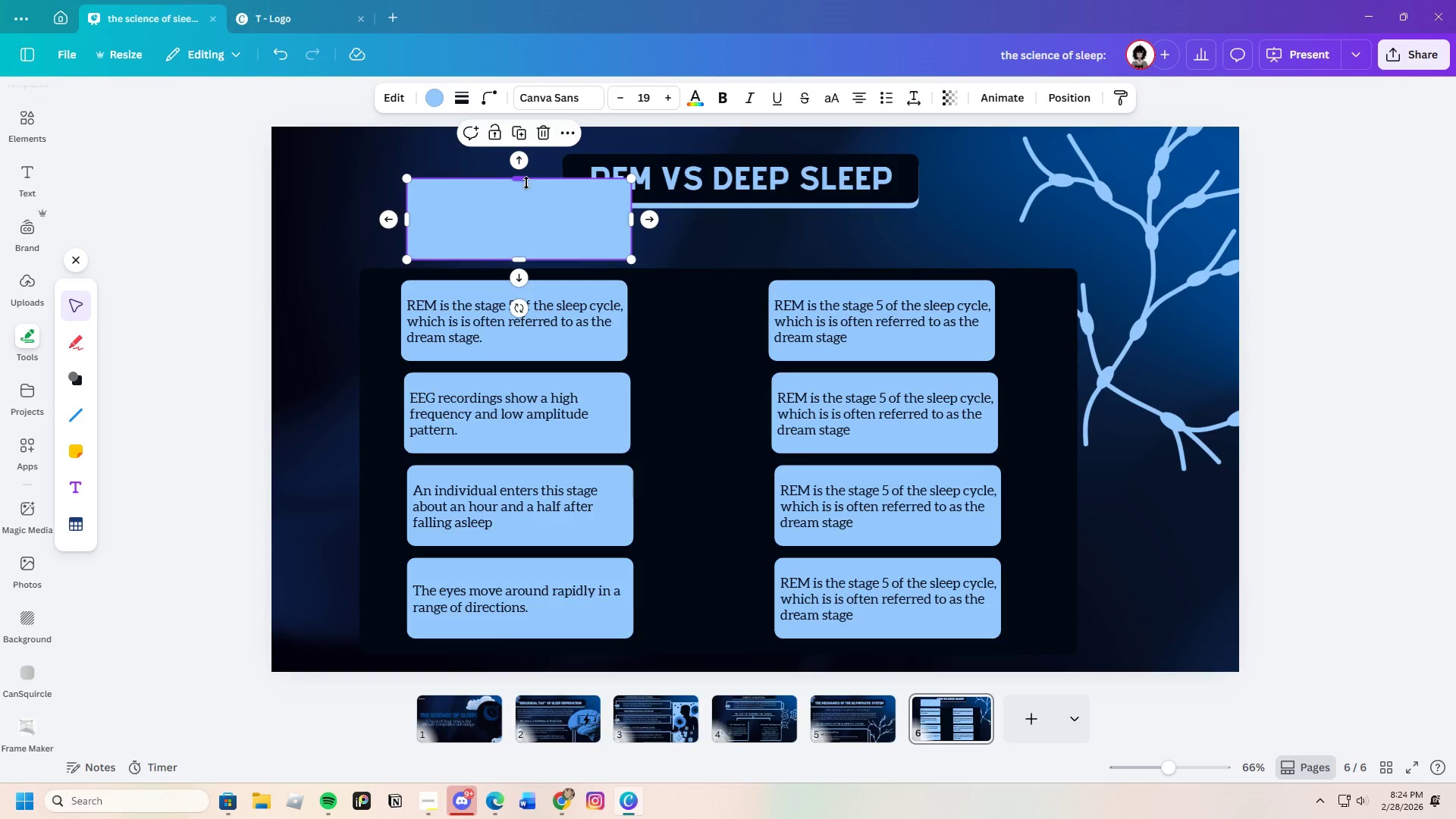 
left_click_drag(start_coordinate=[519, 179], to_coordinate=[544, 219])
 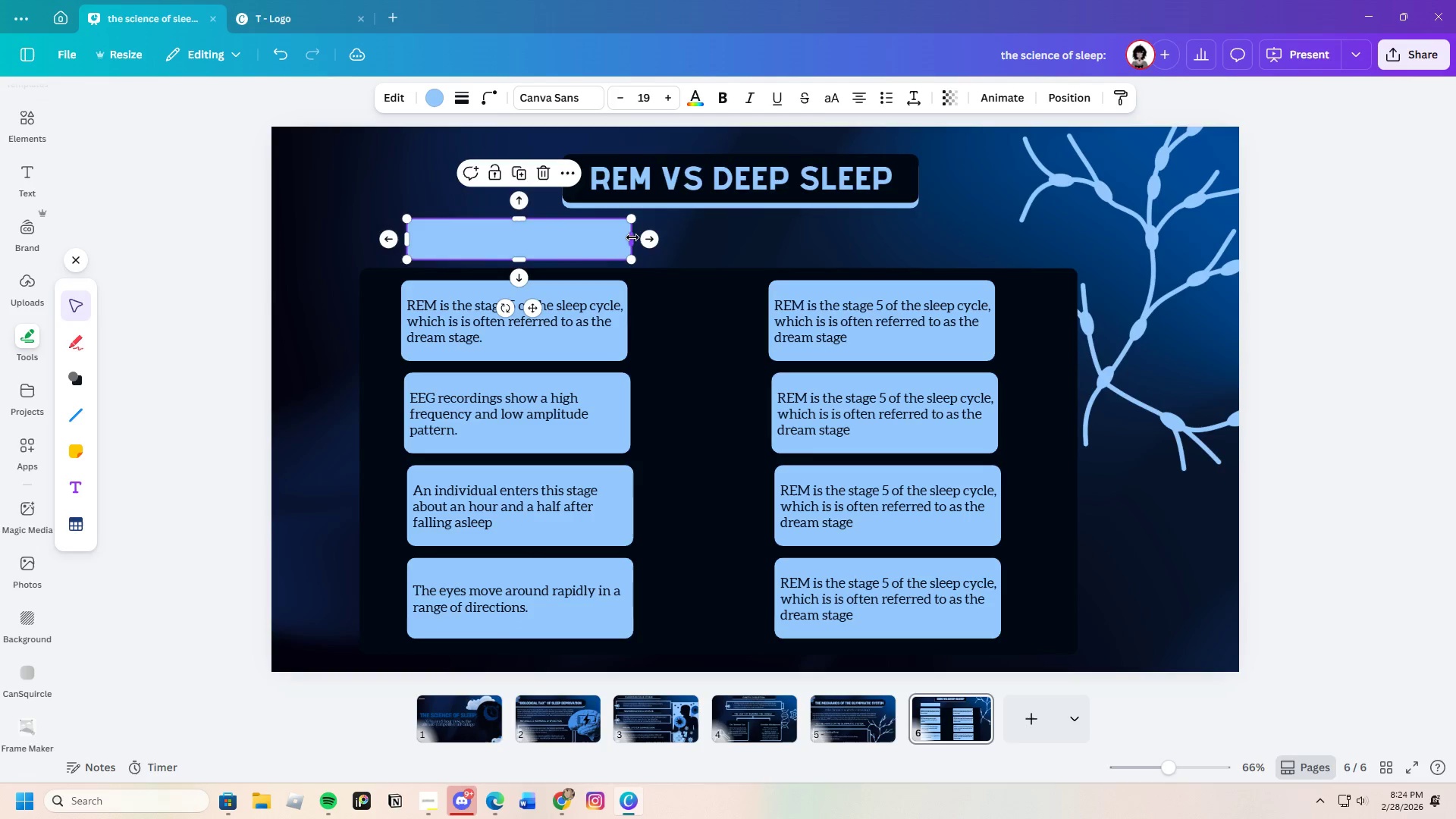 
left_click_drag(start_coordinate=[632, 237], to_coordinate=[629, 241])
 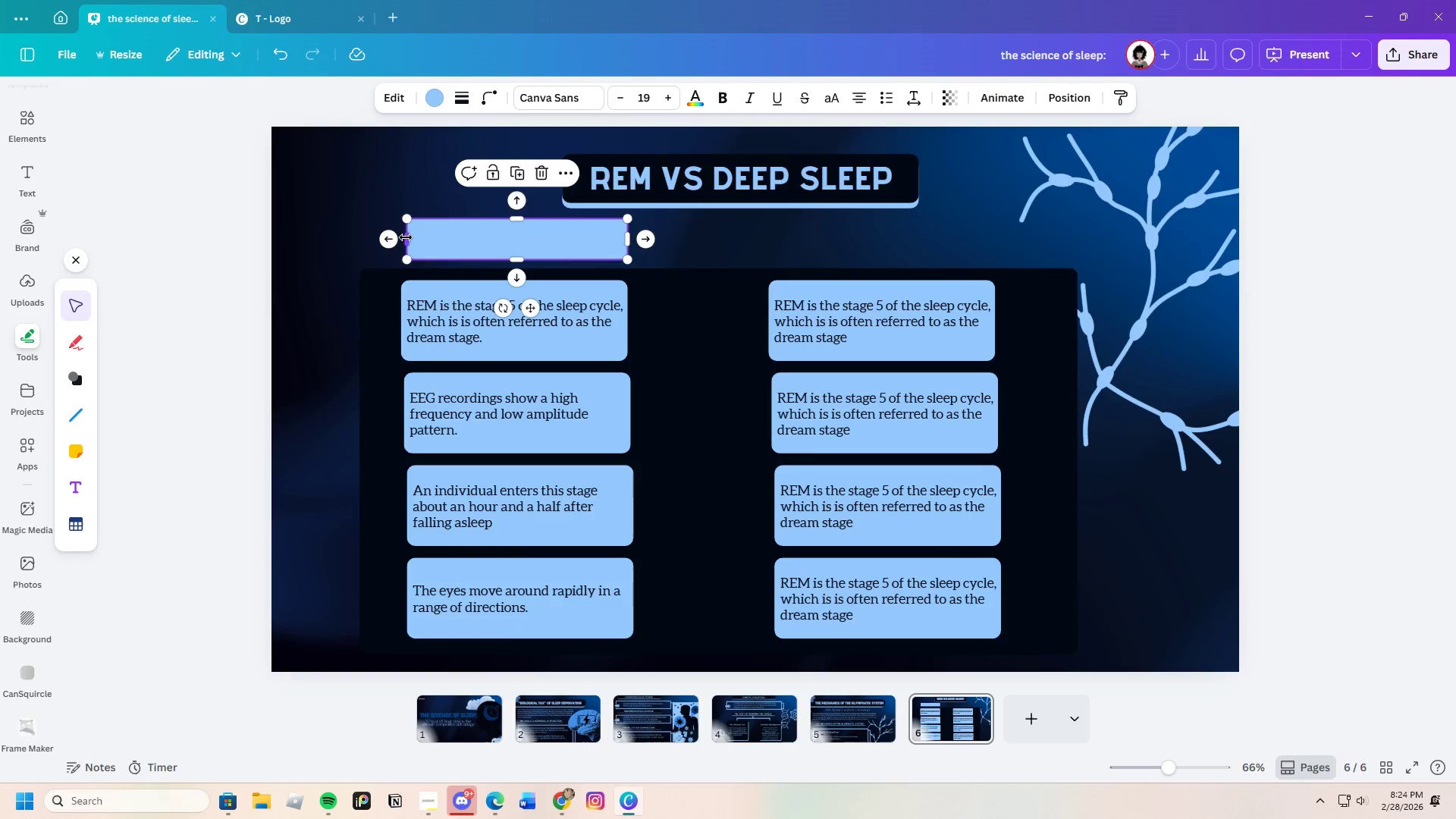 
left_click_drag(start_coordinate=[410, 237], to_coordinate=[403, 240])
 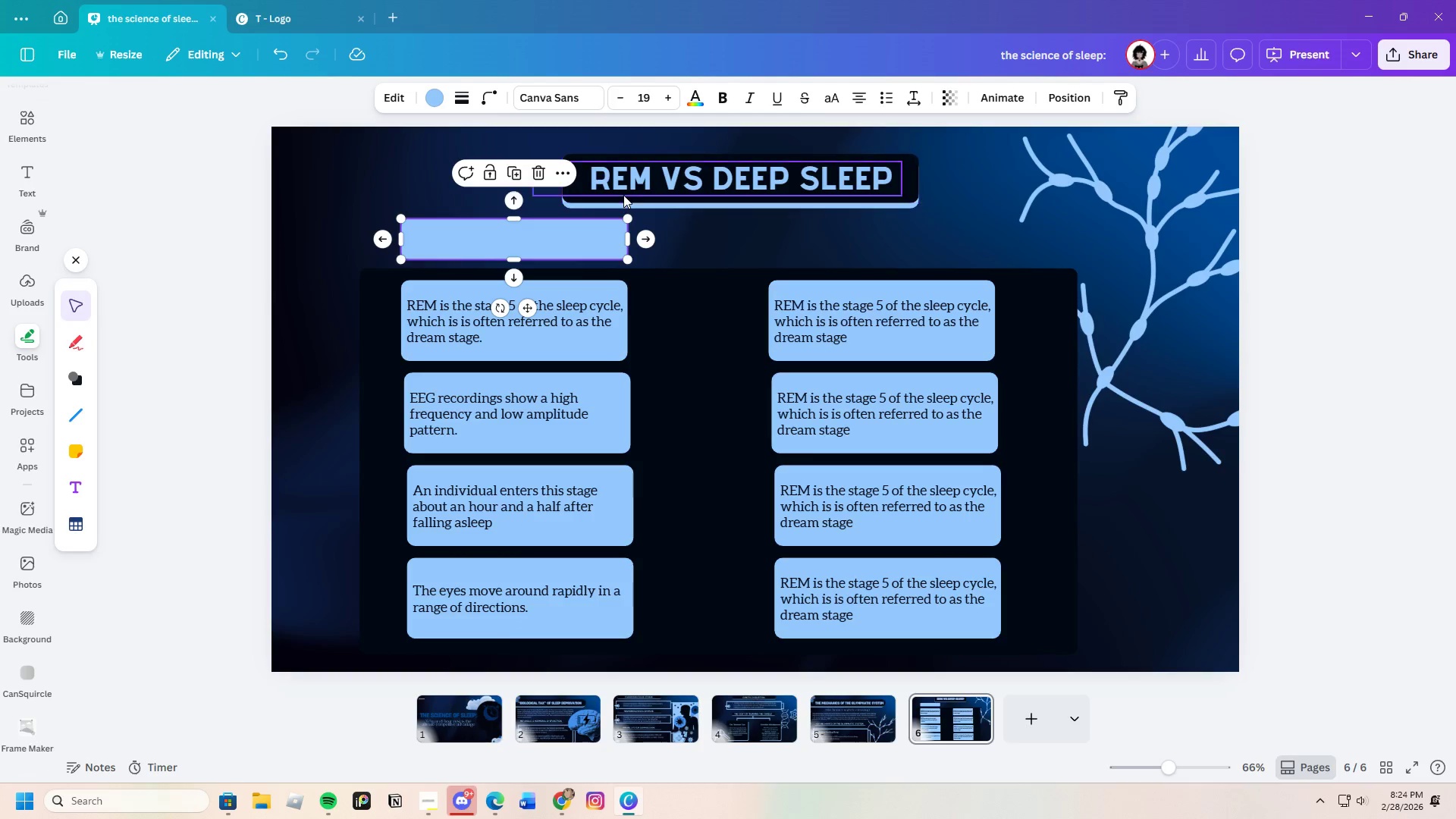 
left_click([670, 275])
 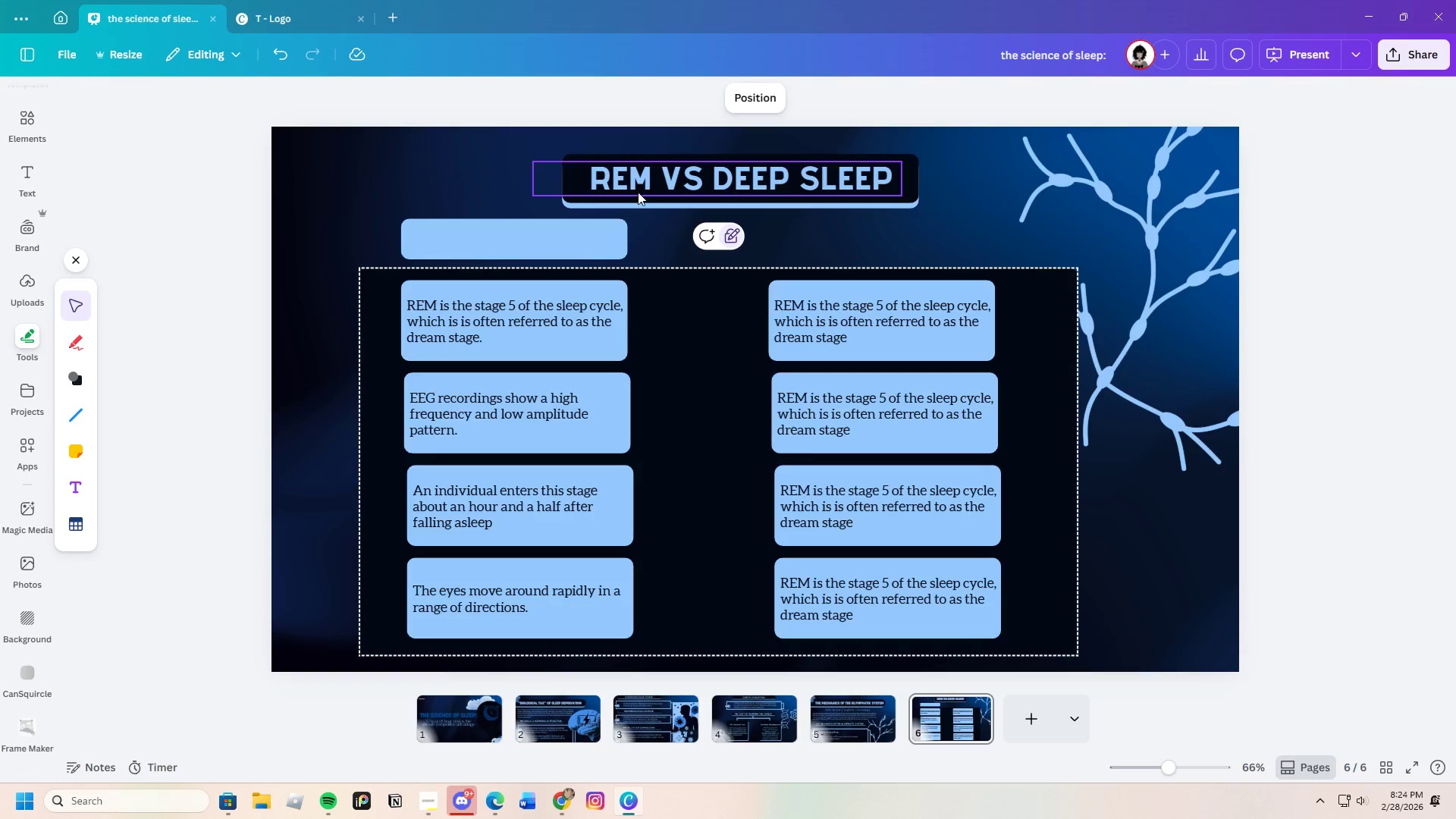 
left_click([479, 325])
 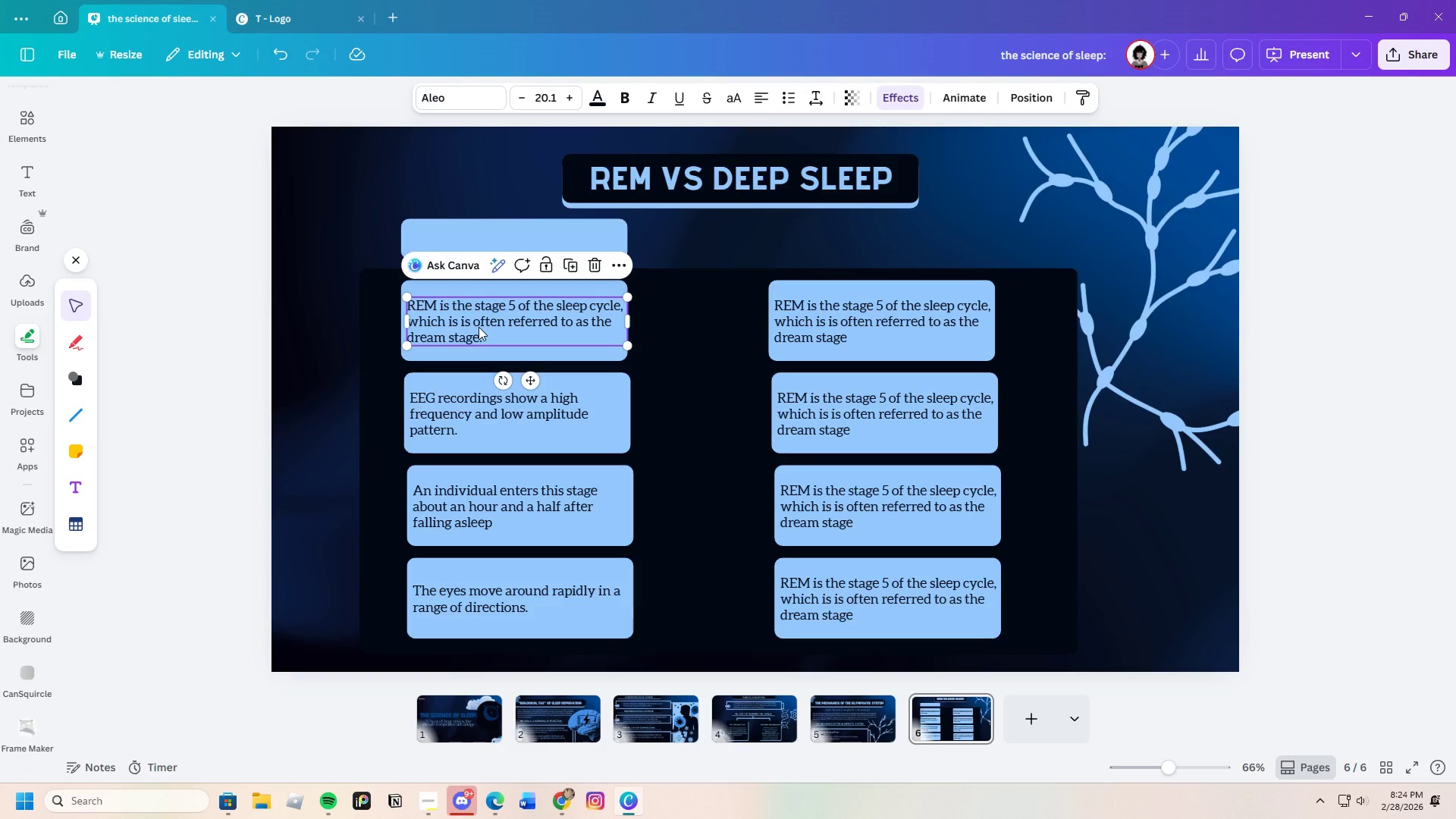 
key(Control+C)
 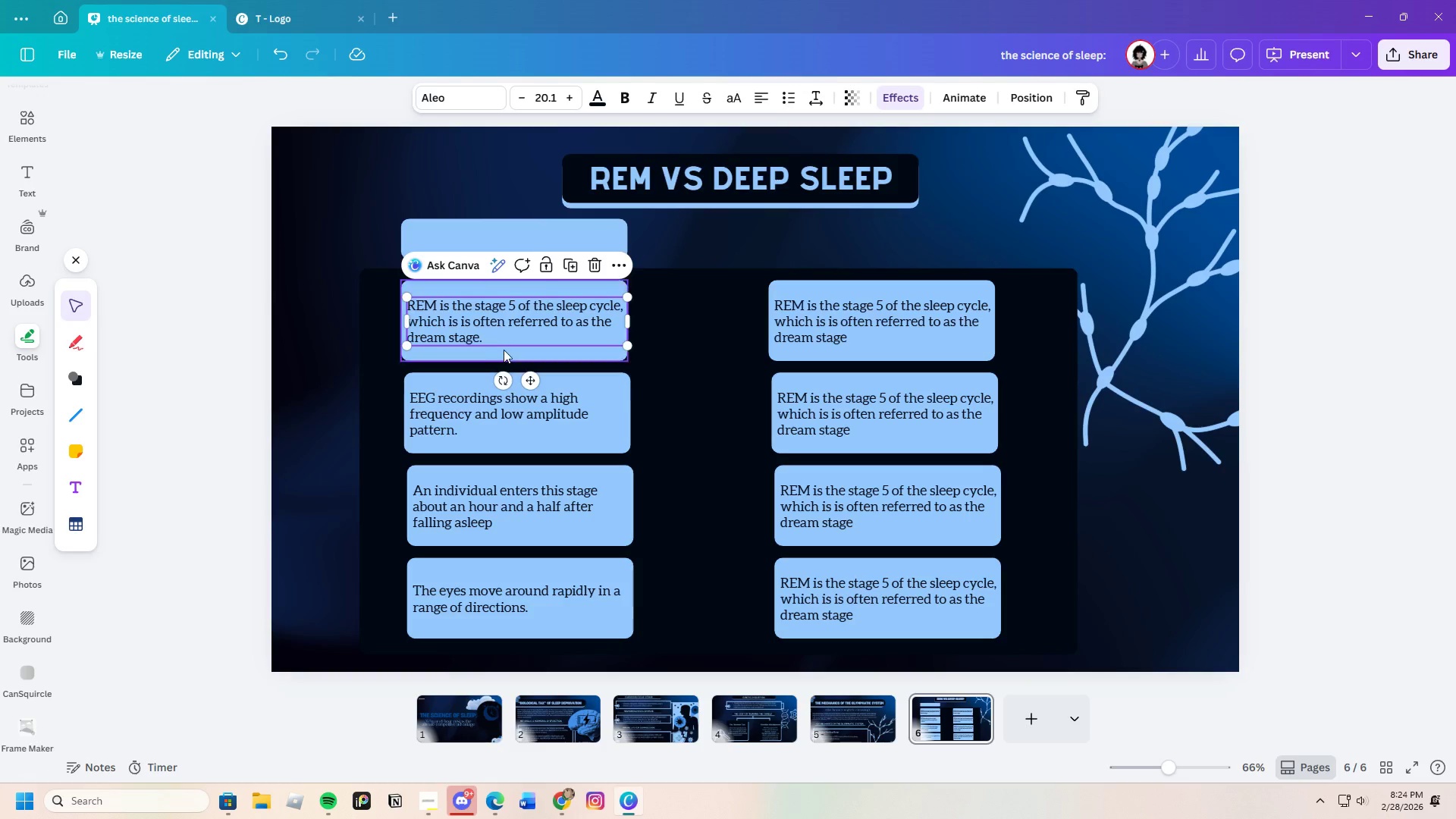 
key(Control+V)
 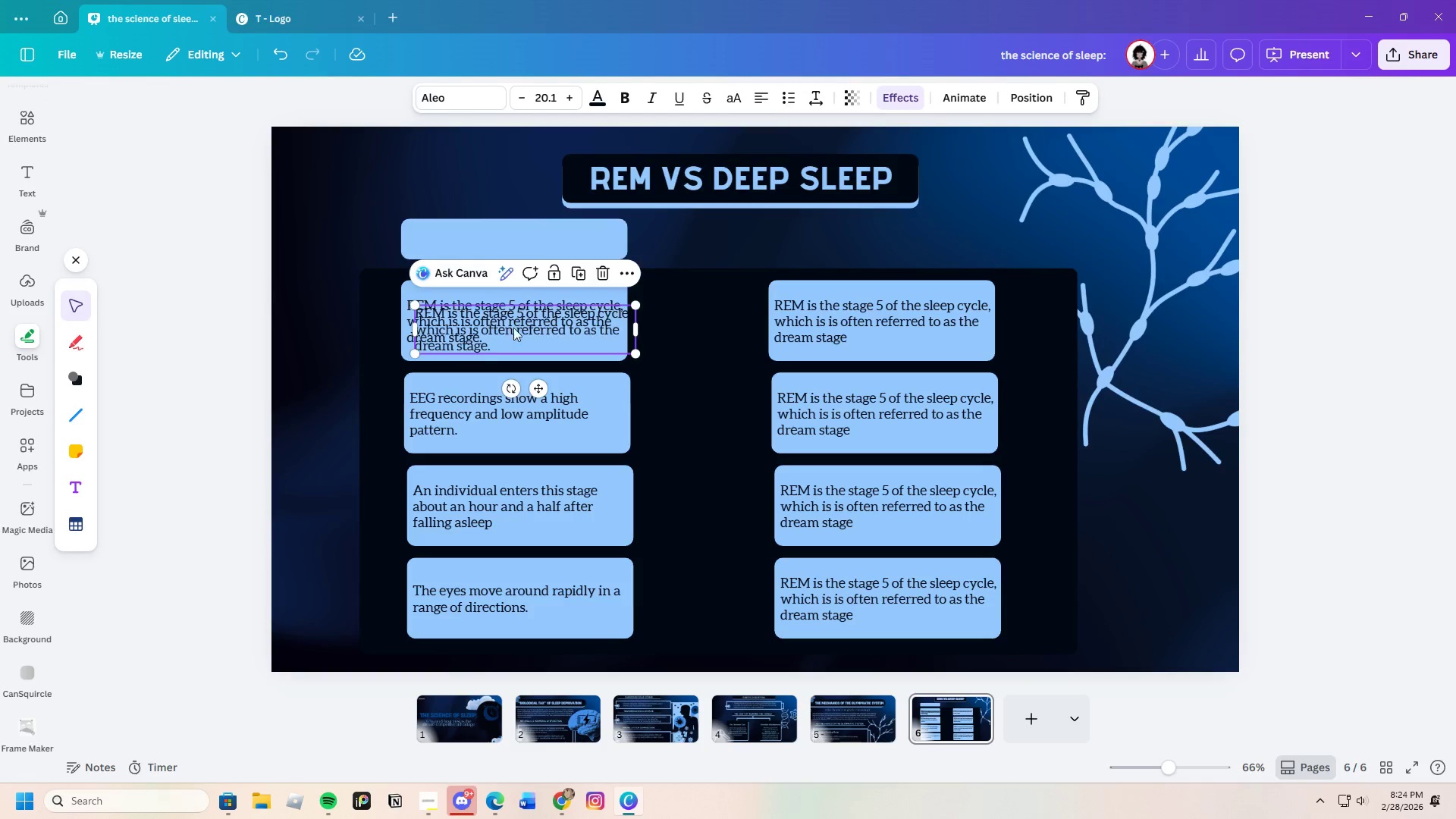 
left_click_drag(start_coordinate=[513, 335], to_coordinate=[516, 246])
 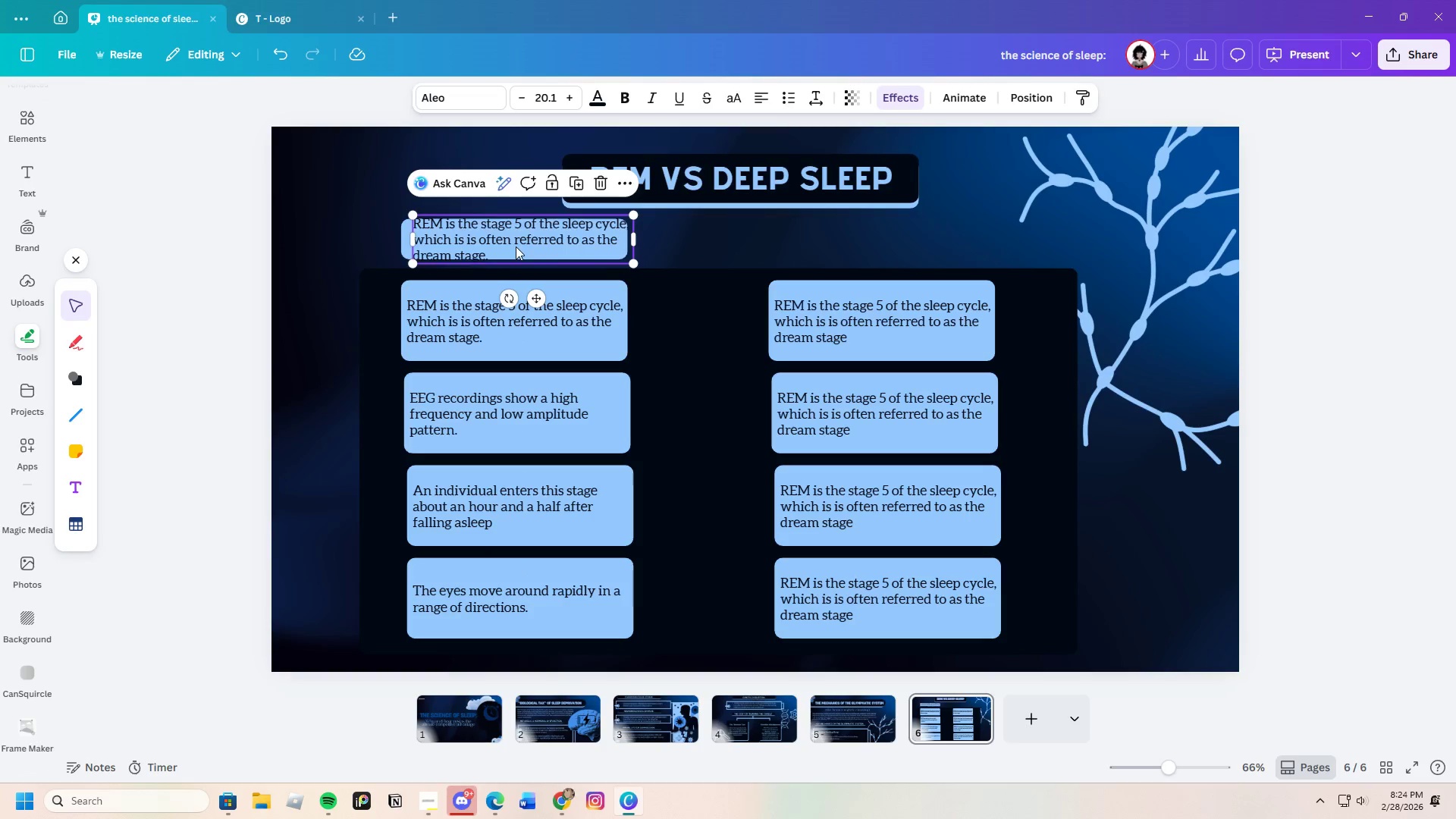 
left_click([516, 246])
 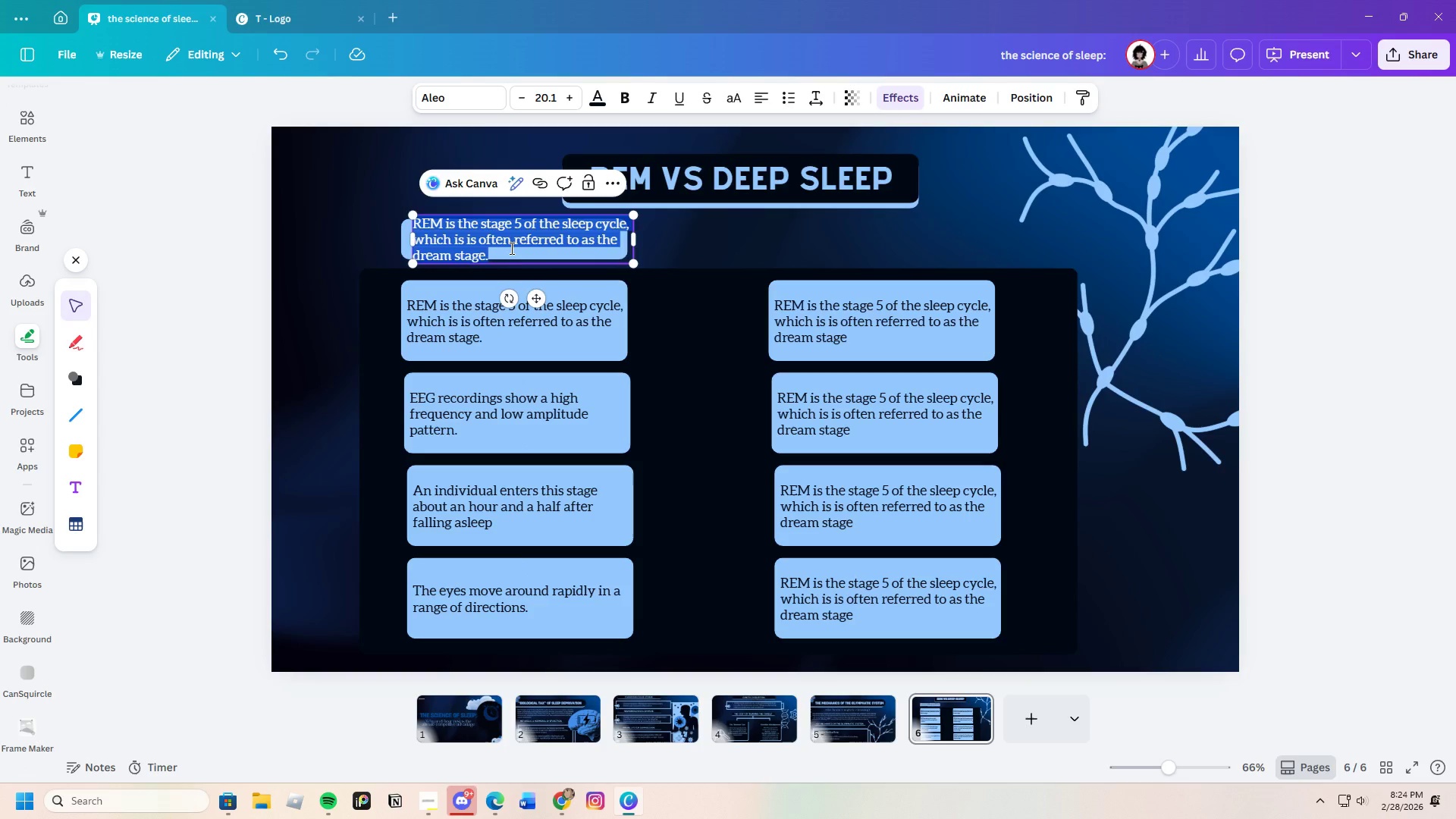 
key(Backspace)
type(REM)
 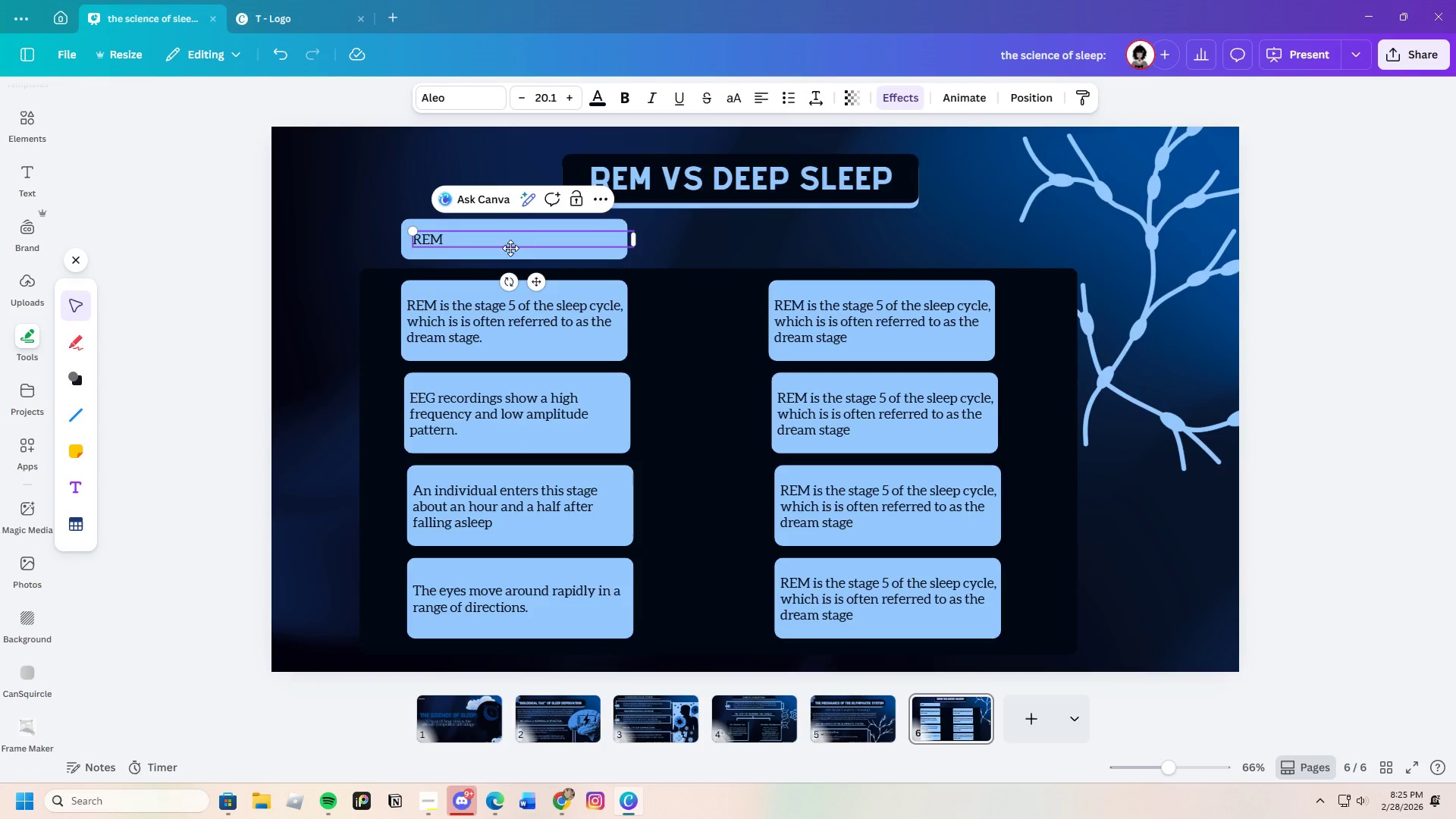 
left_click_drag(start_coordinate=[636, 240], to_coordinate=[449, 240])
 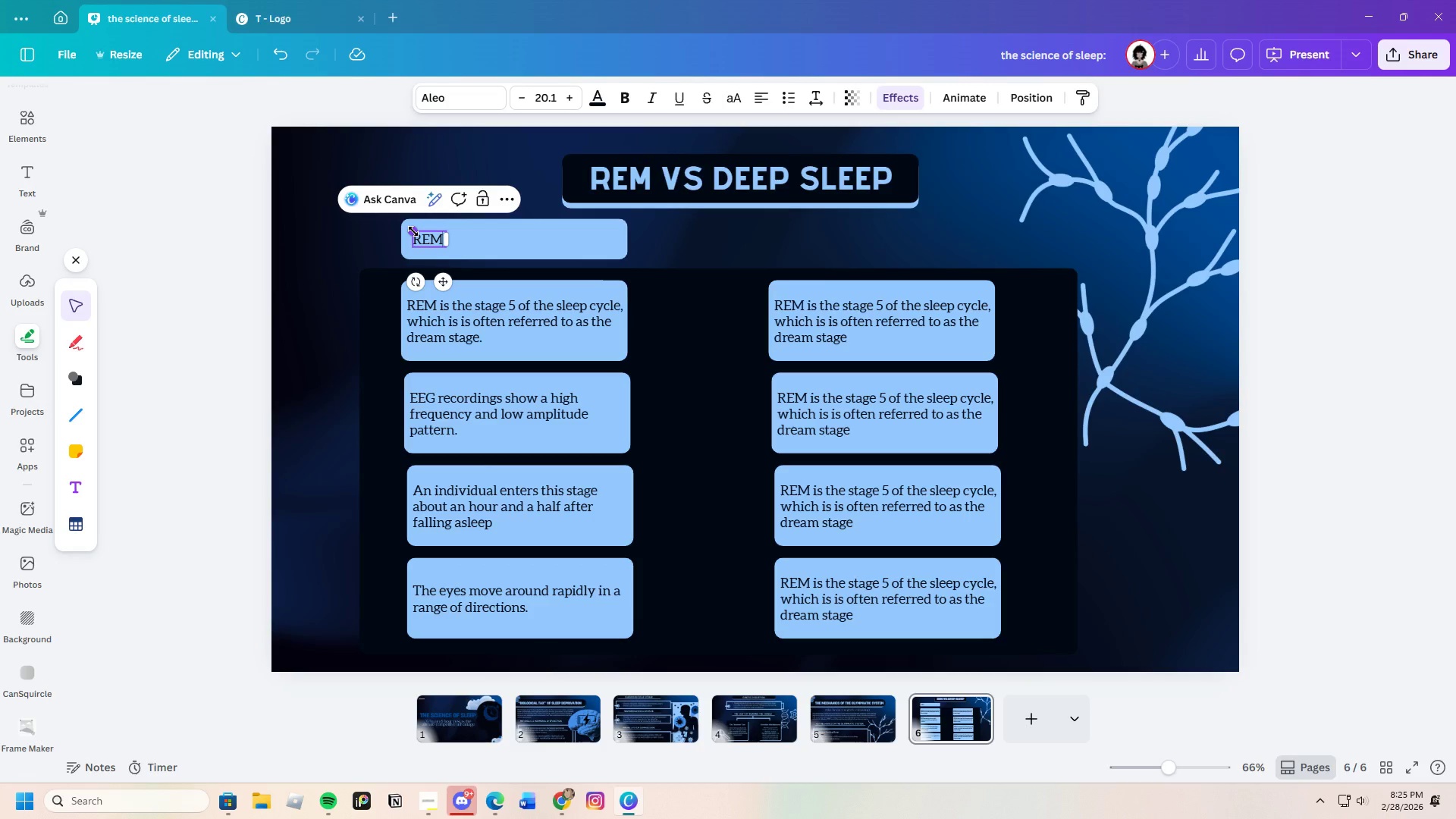 
left_click_drag(start_coordinate=[413, 231], to_coordinate=[357, 209])
 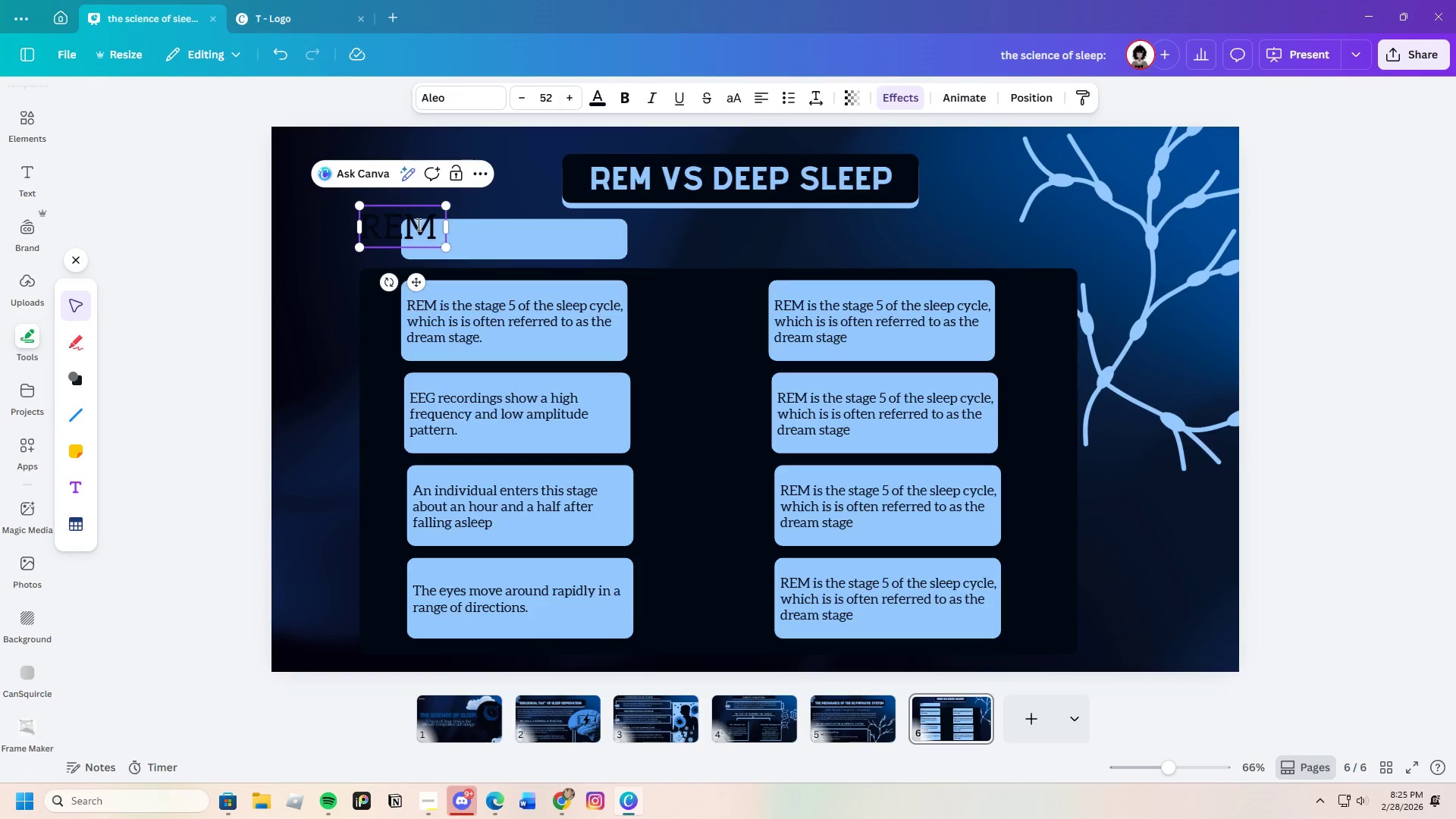 
left_click_drag(start_coordinate=[417, 226], to_coordinate=[507, 235])
 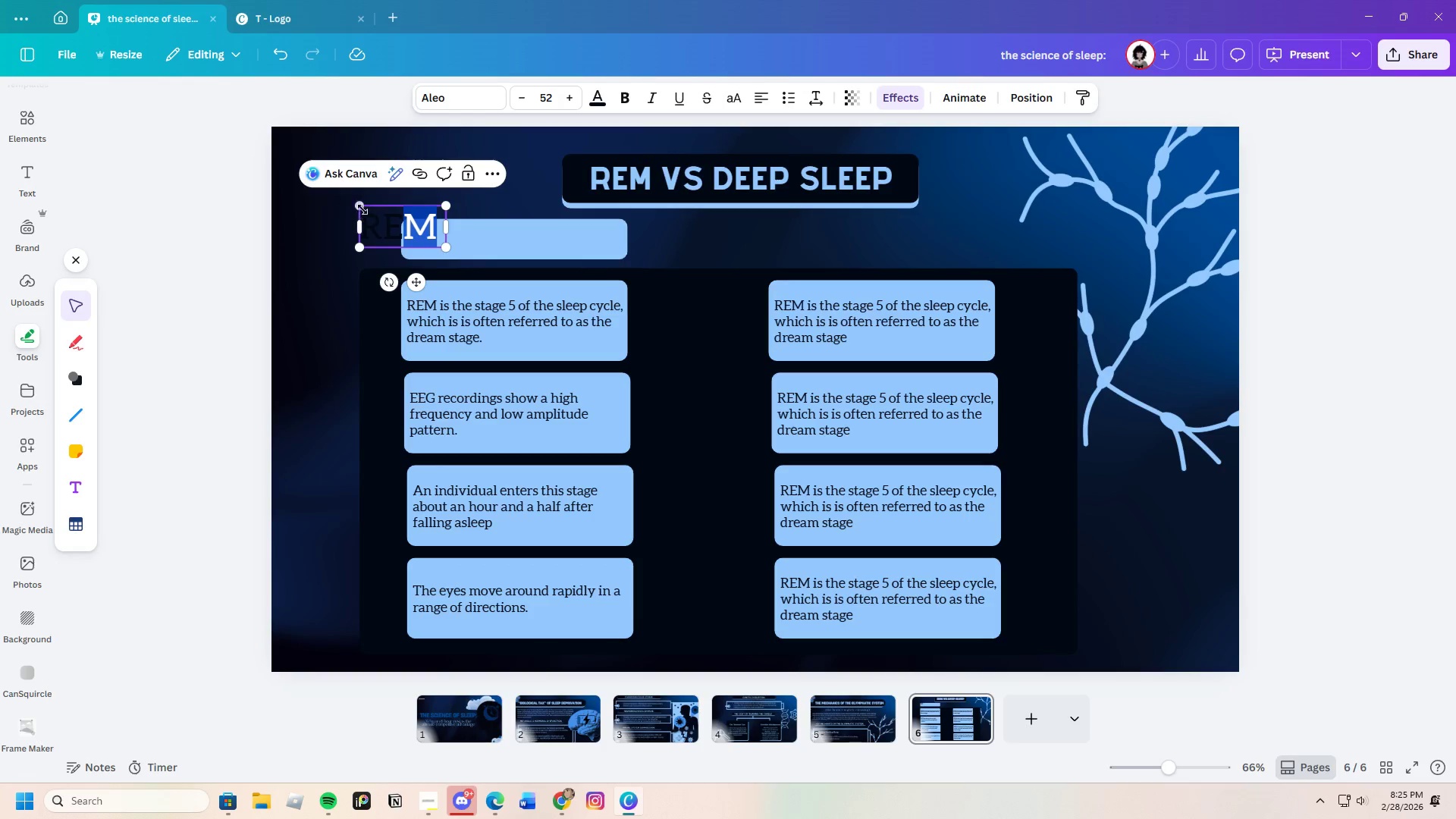 
left_click_drag(start_coordinate=[358, 208], to_coordinate=[372, 211])
 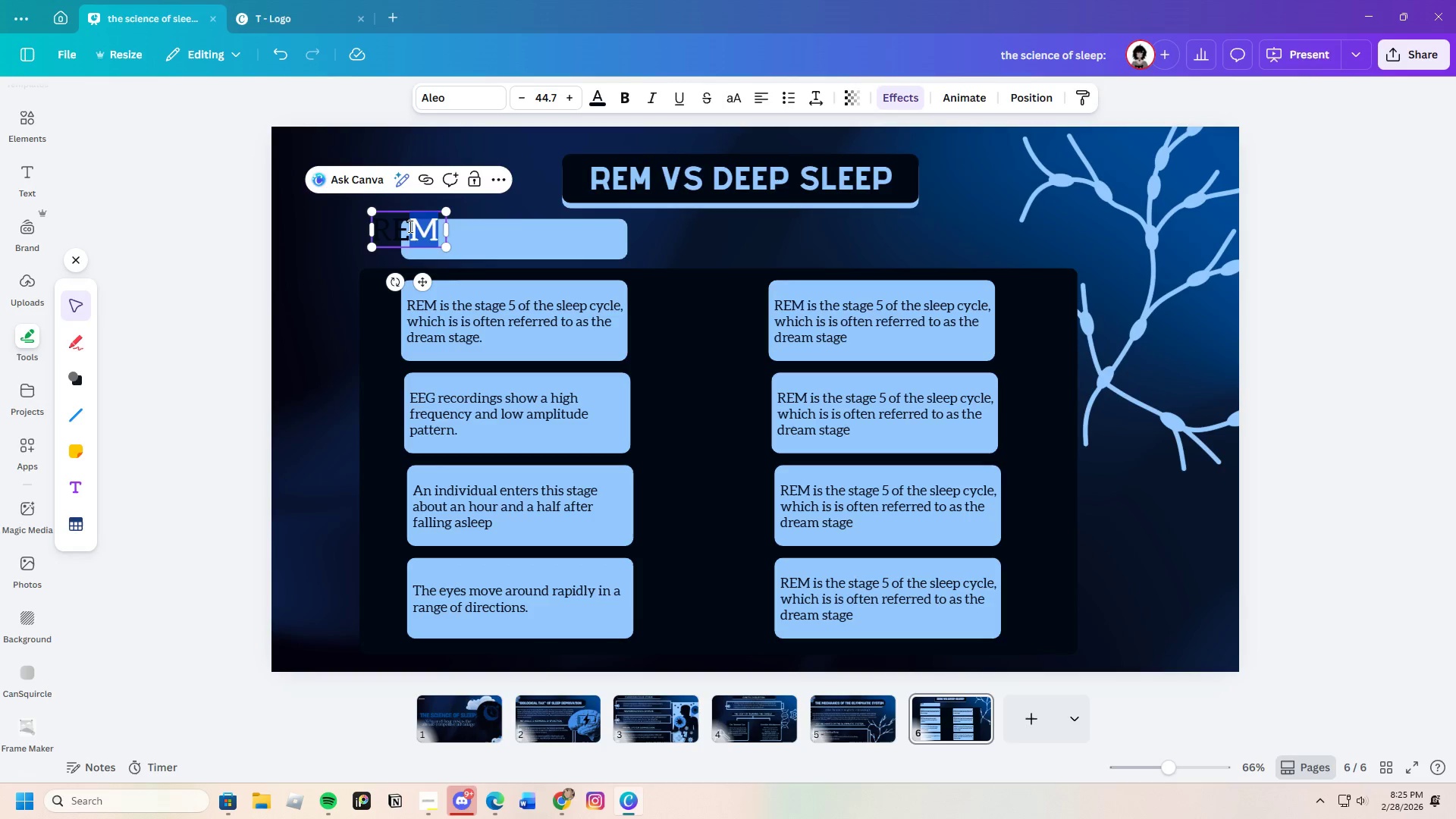 
left_click_drag(start_coordinate=[406, 225], to_coordinate=[448, 234])
 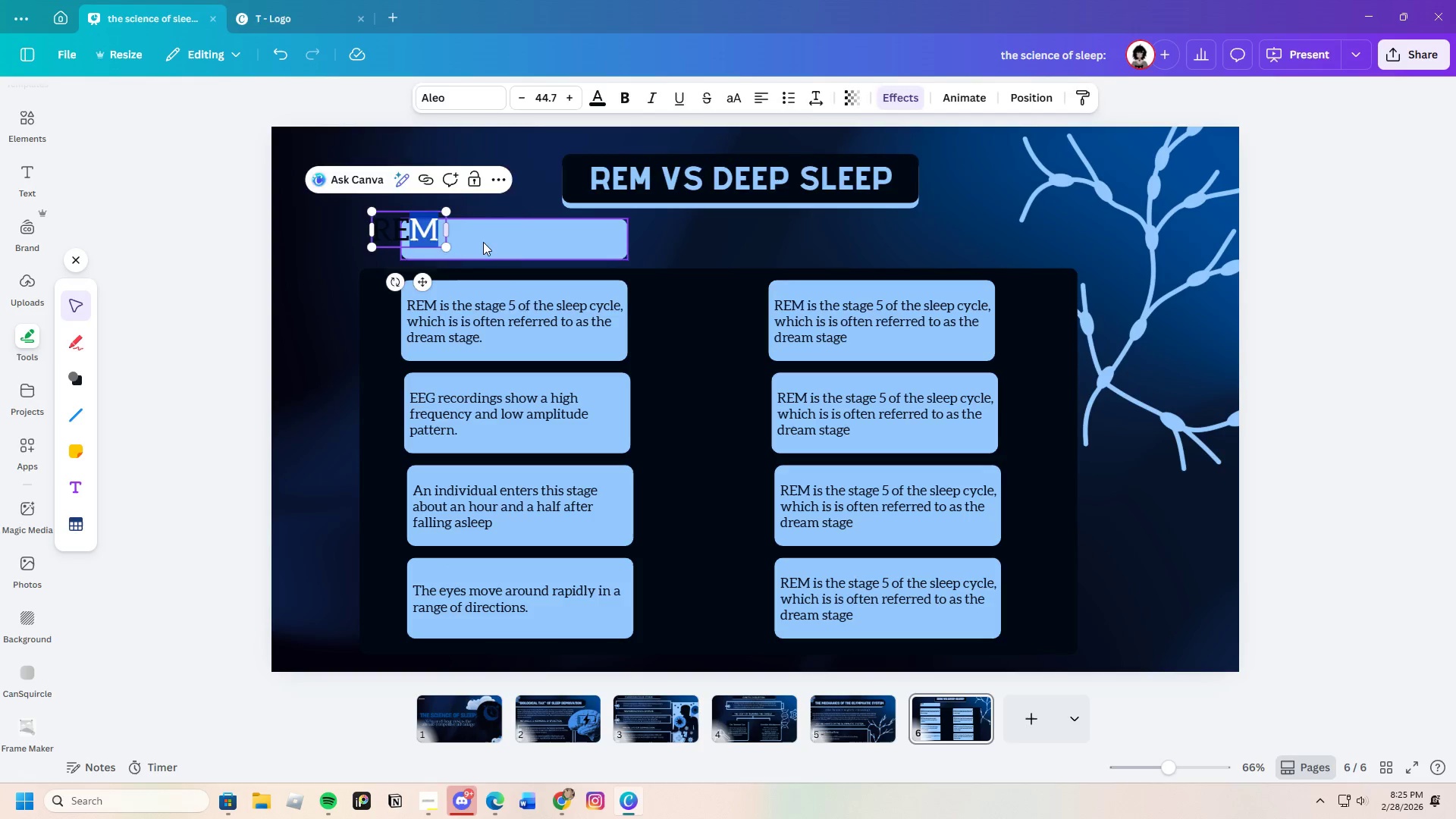 
left_click([483, 242])
 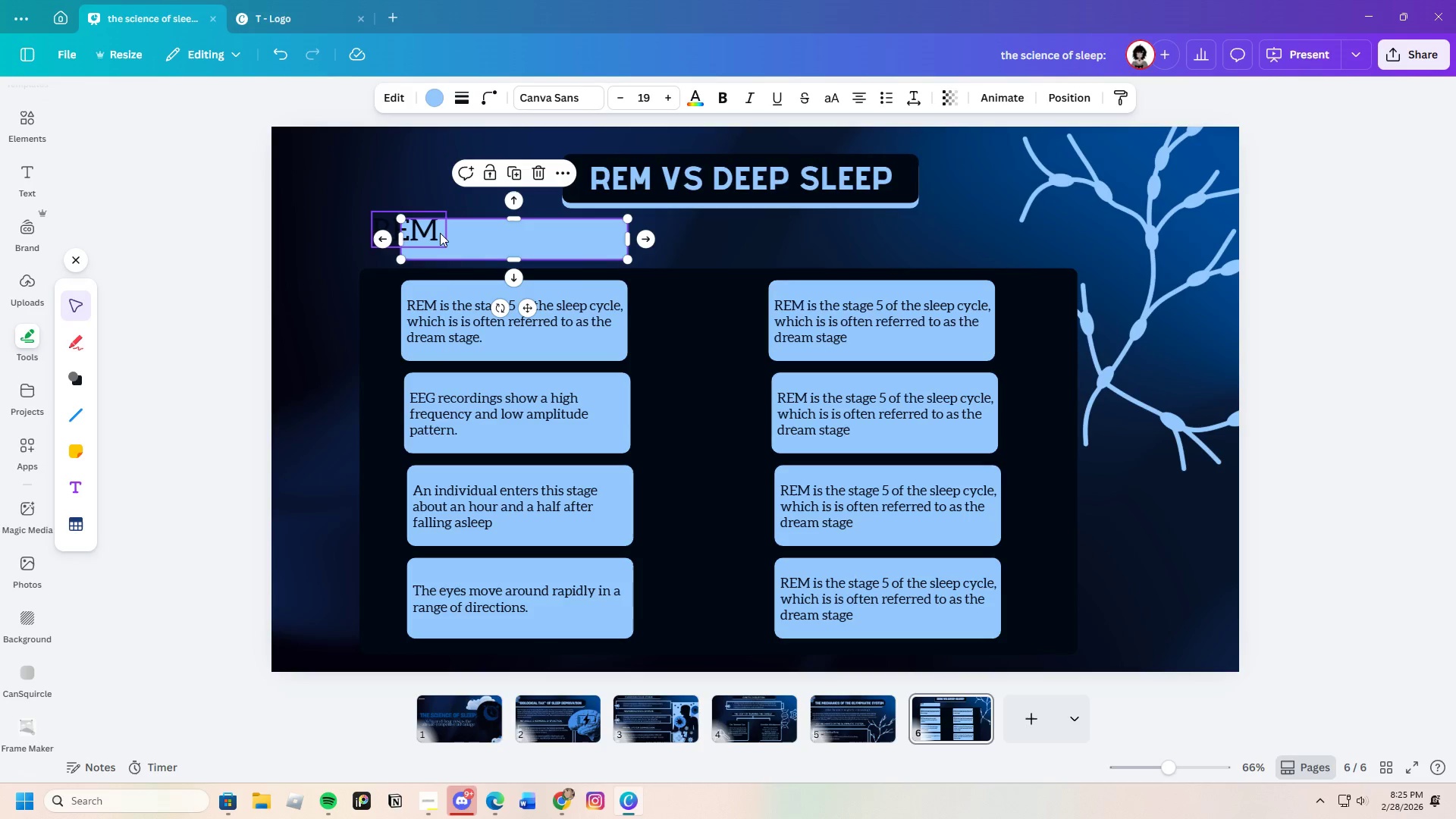 
left_click([428, 233])
 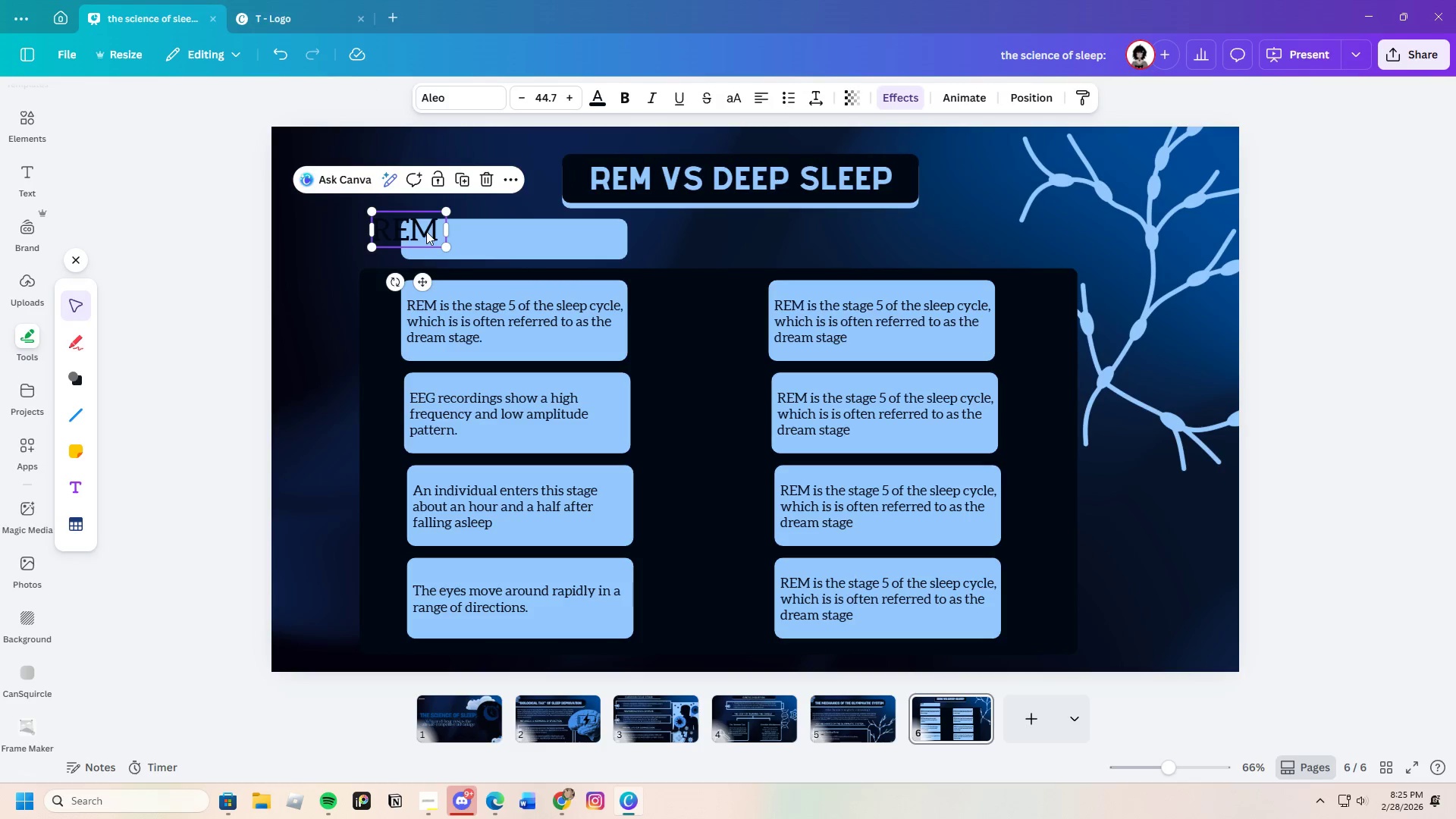 
left_click_drag(start_coordinate=[426, 231], to_coordinate=[529, 238])
 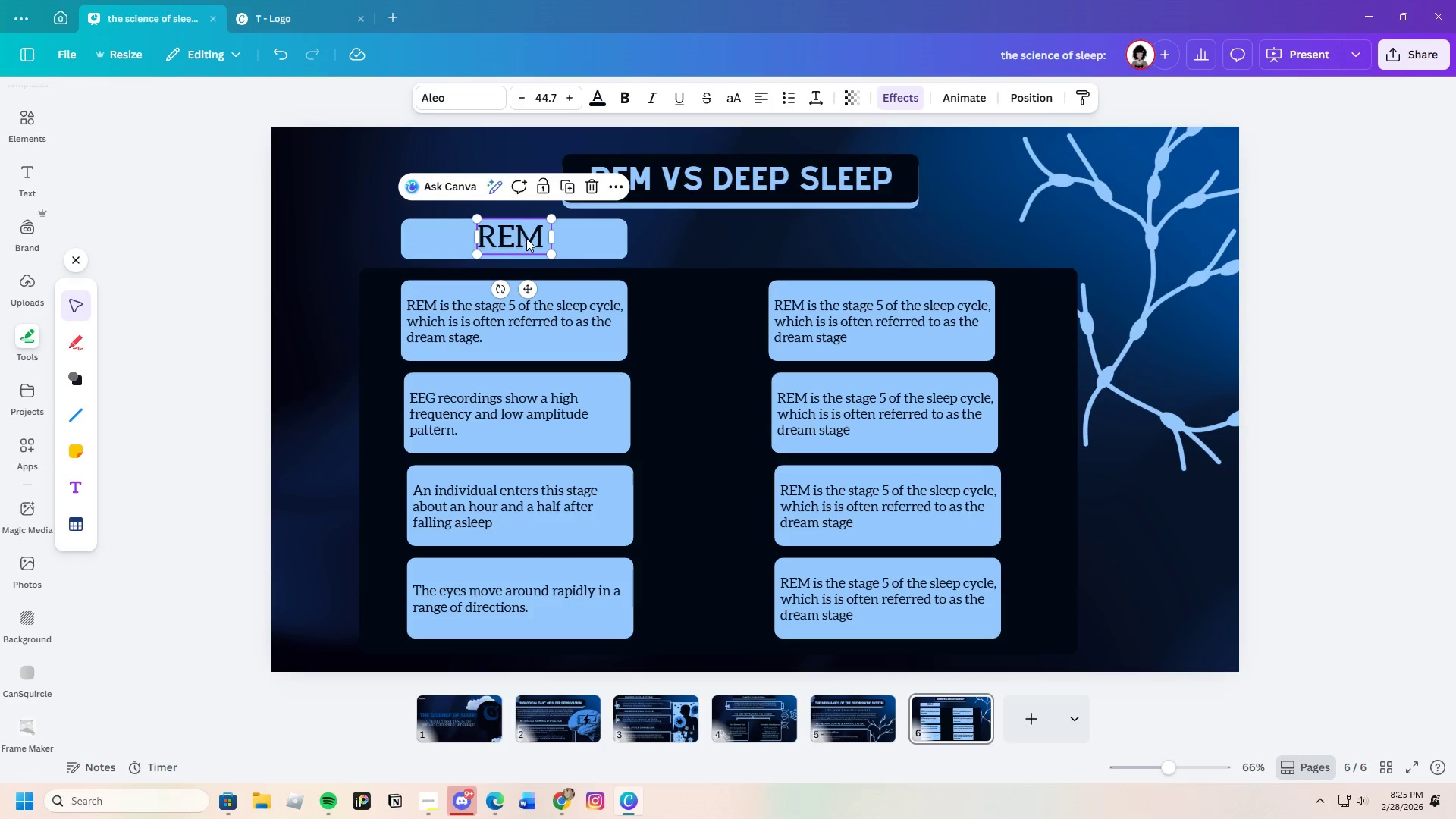 
left_click([528, 238])
 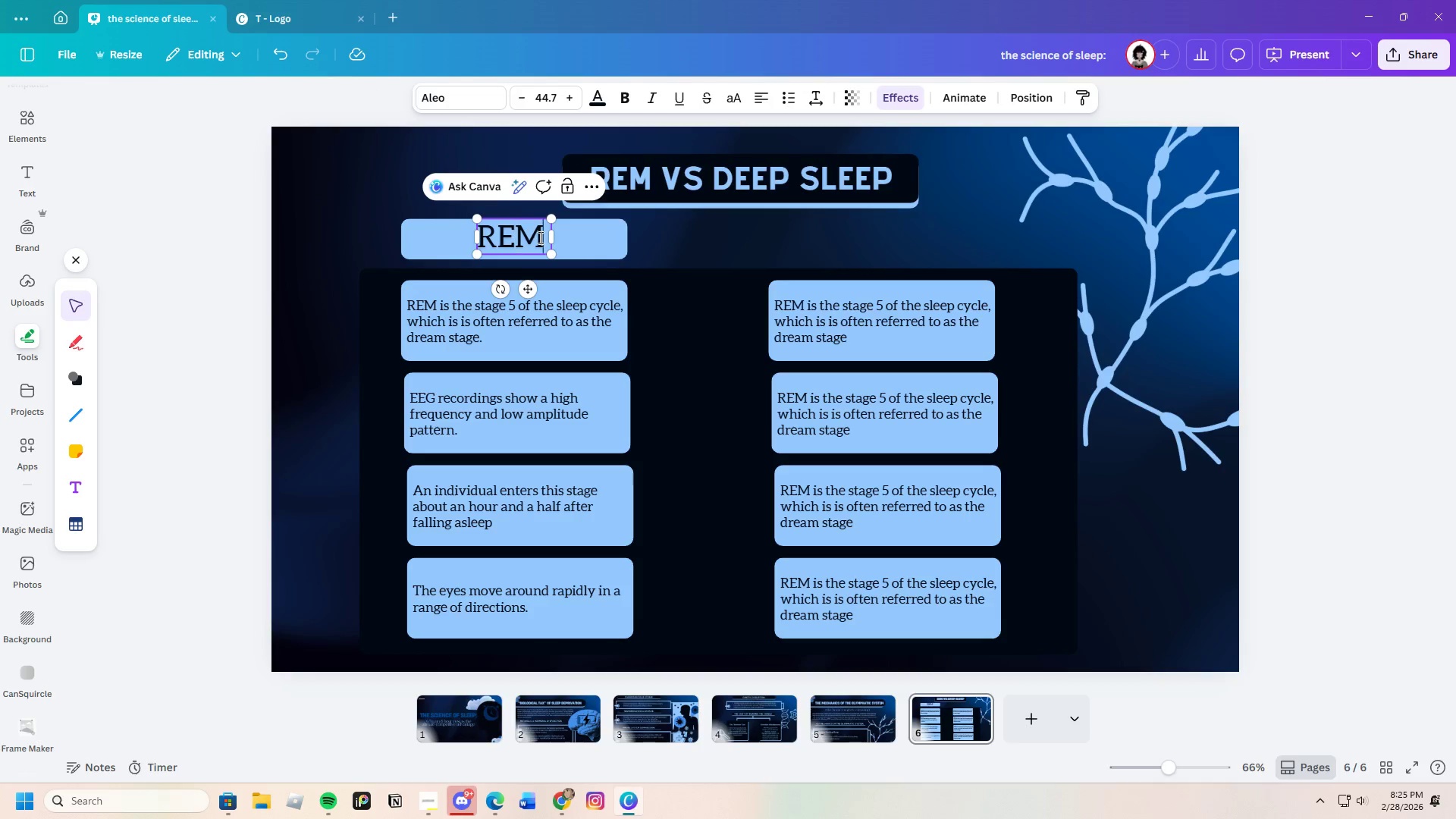 
left_click_drag(start_coordinate=[539, 237], to_coordinate=[473, 237])
 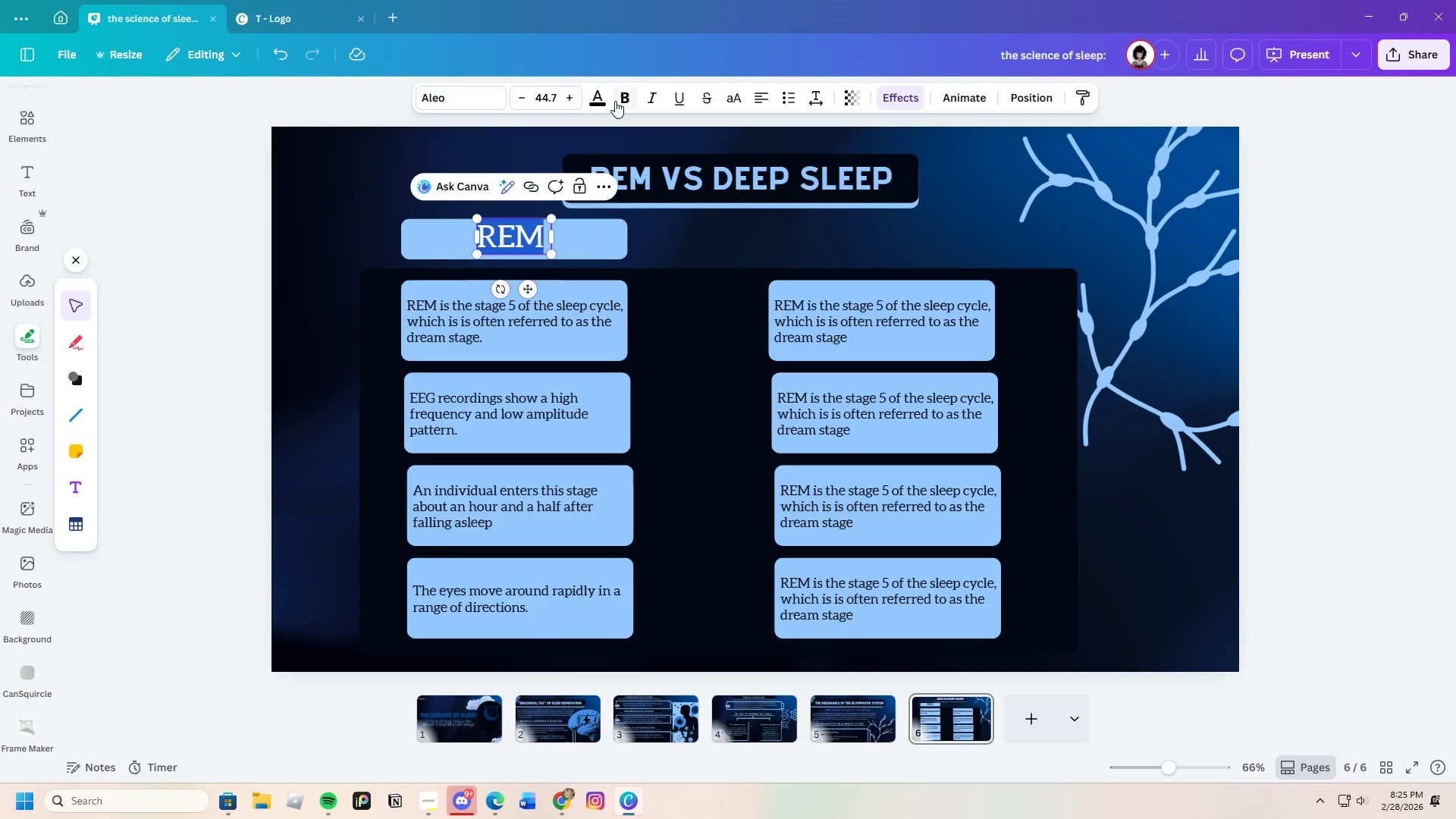 
left_click([616, 100])
 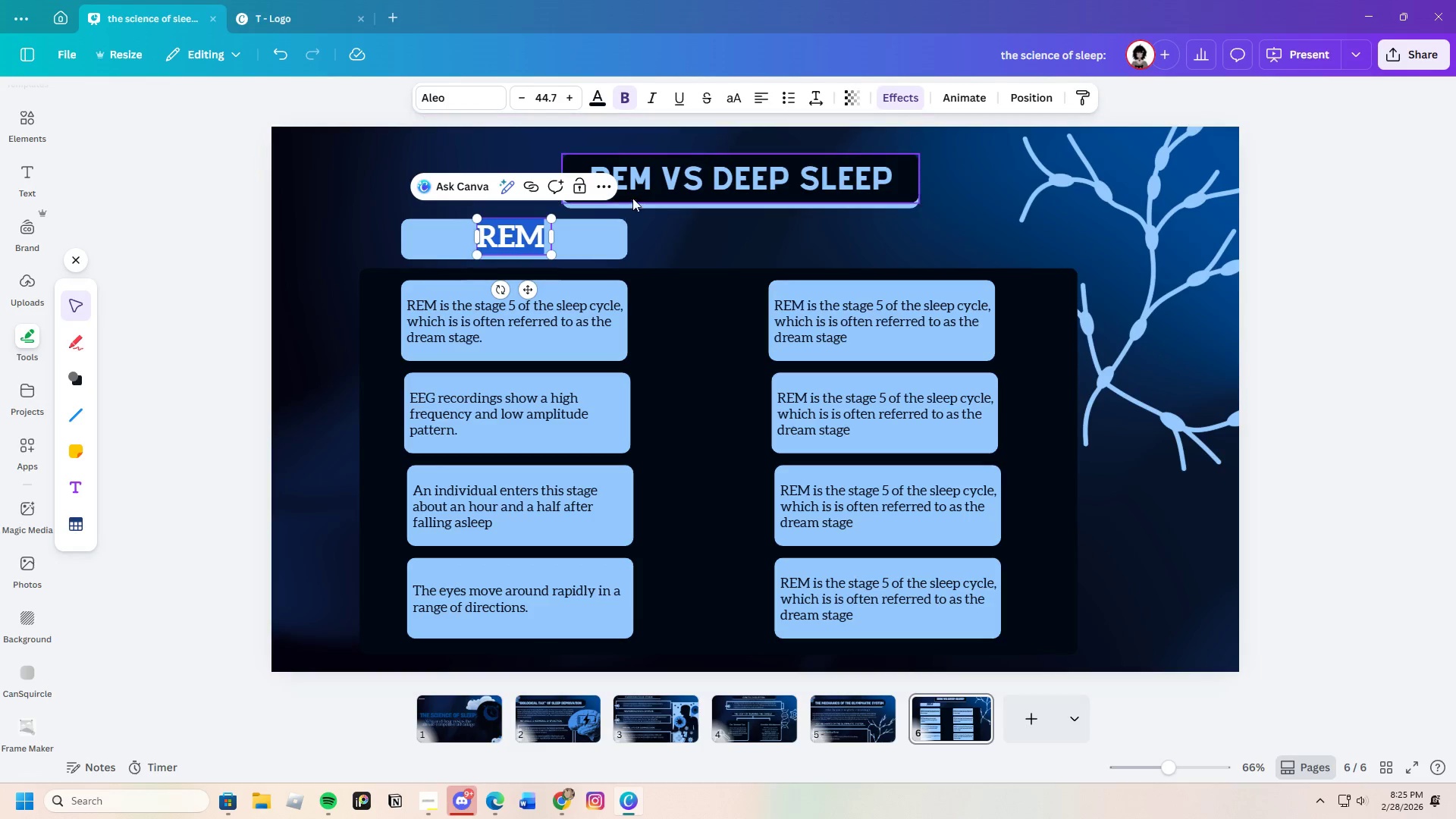 
left_click([647, 182])
 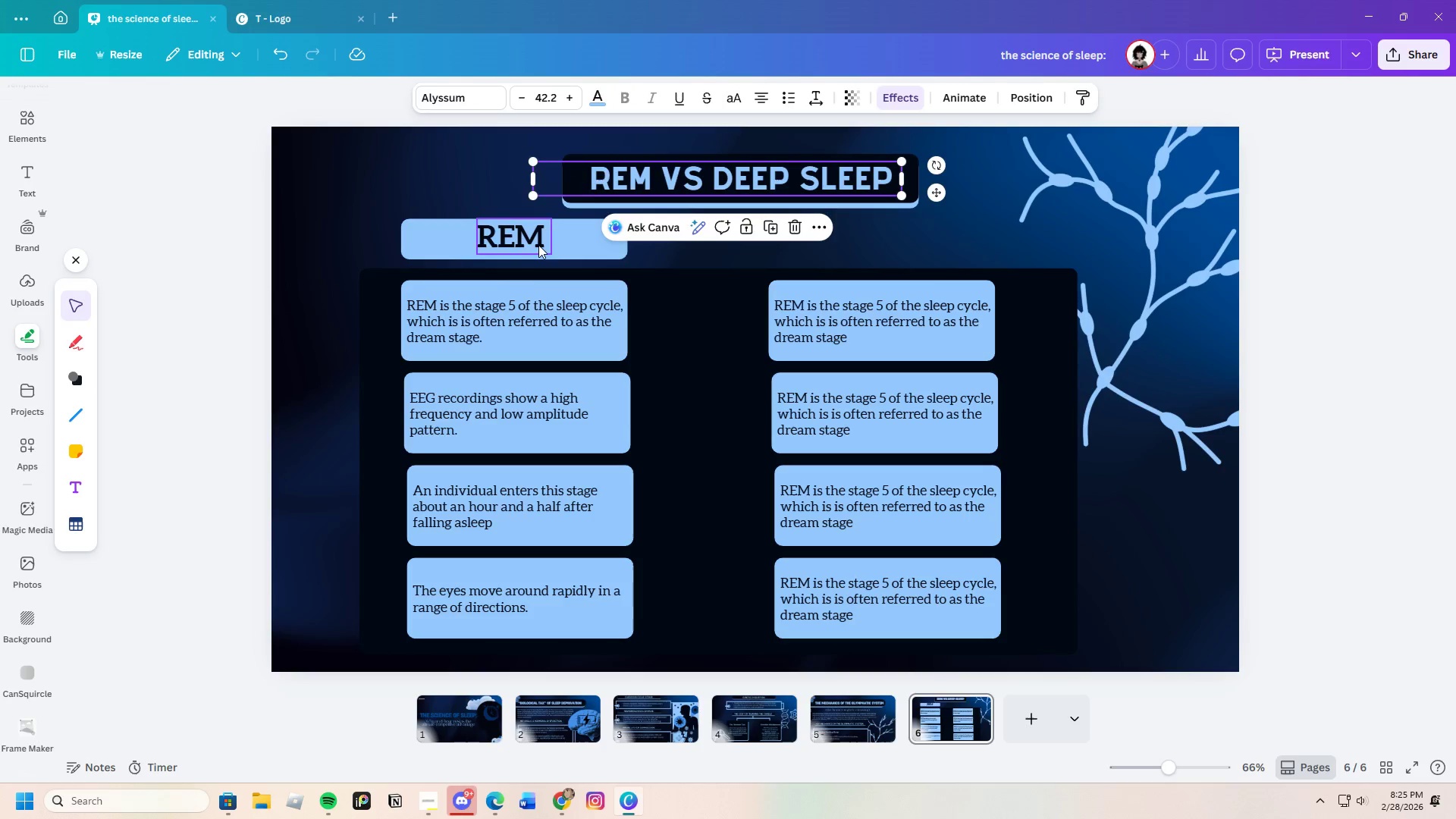 
left_click([518, 243])
 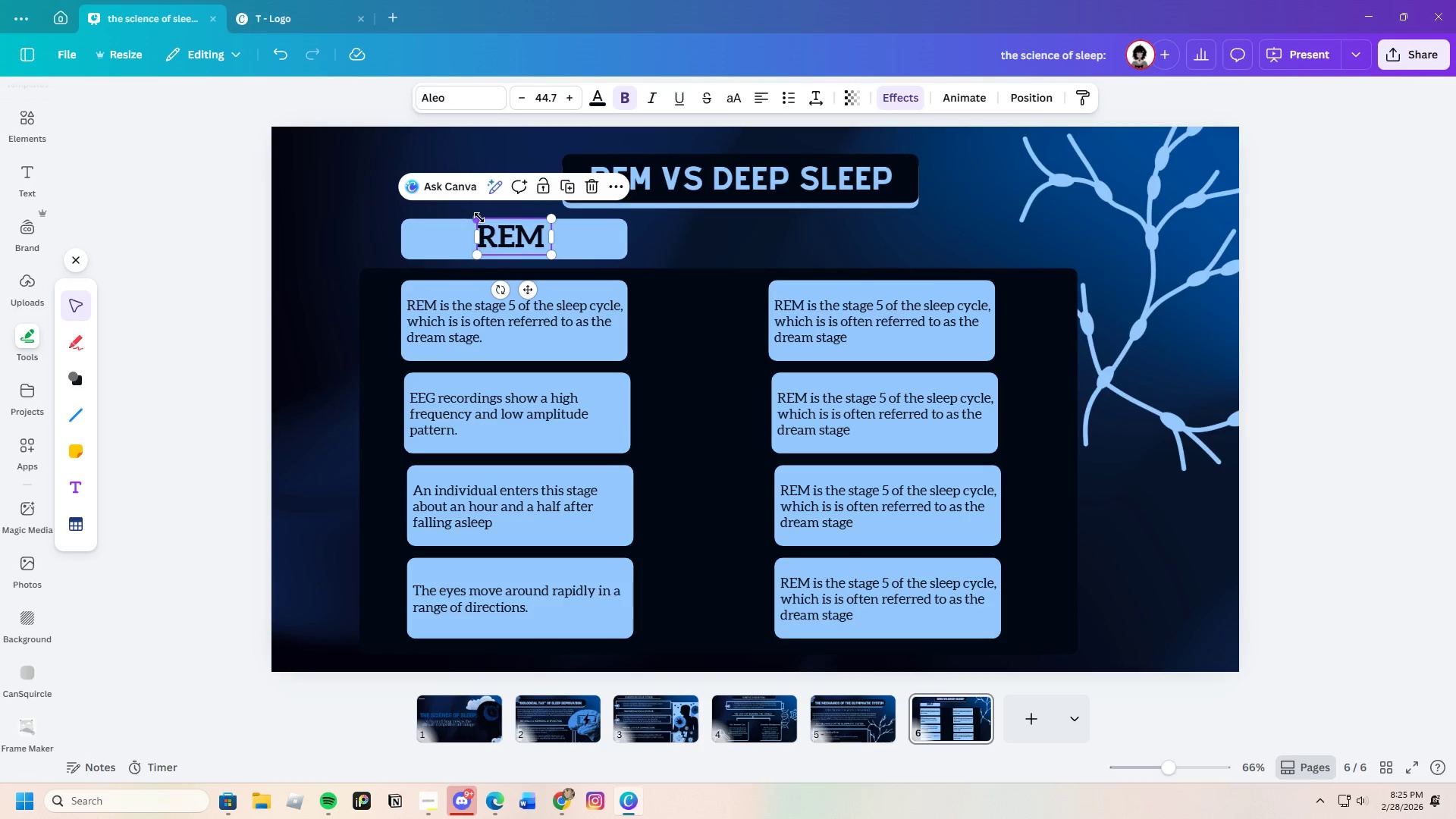 
left_click_drag(start_coordinate=[479, 219], to_coordinate=[485, 226])
 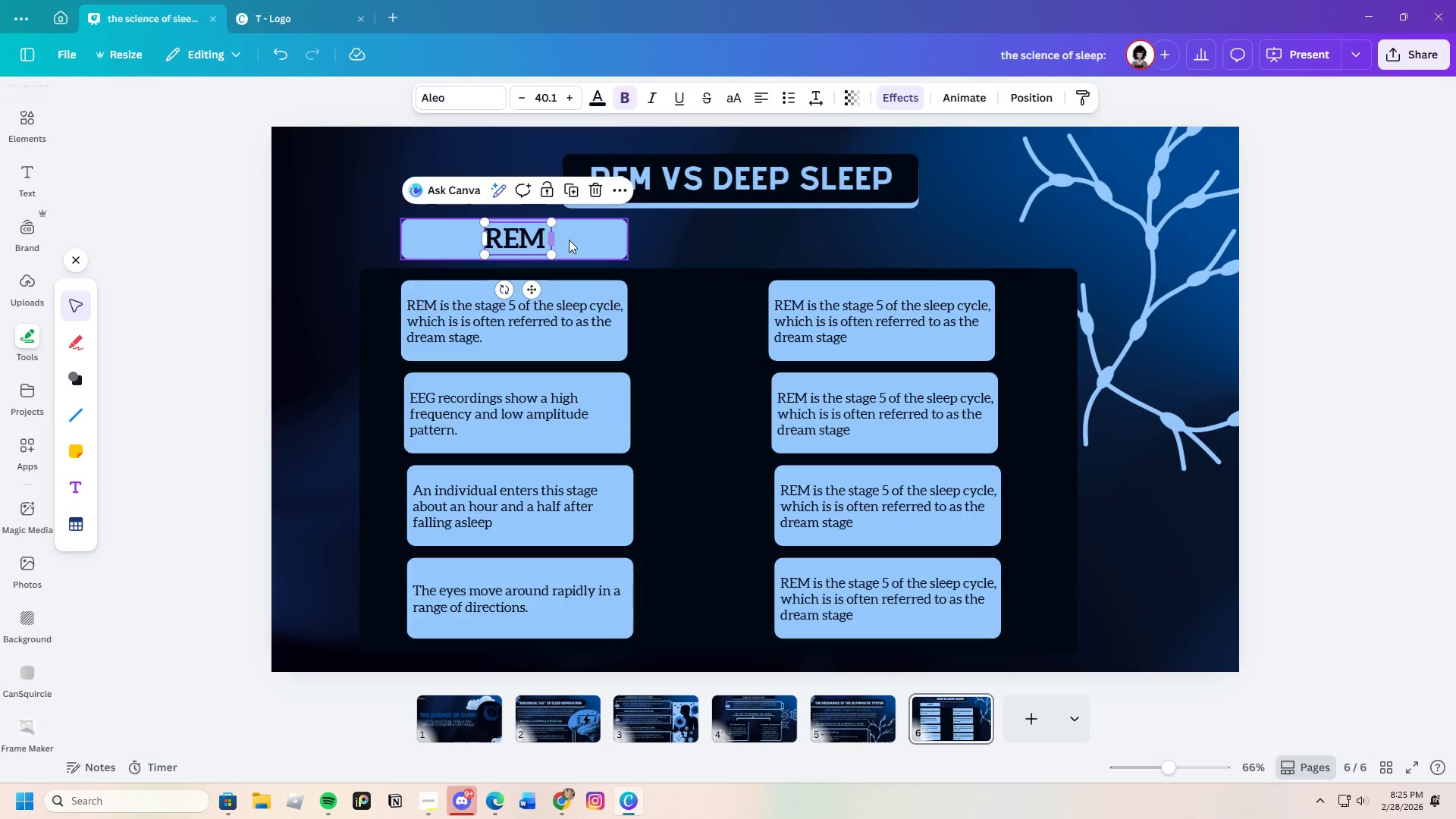 
left_click([570, 240])
 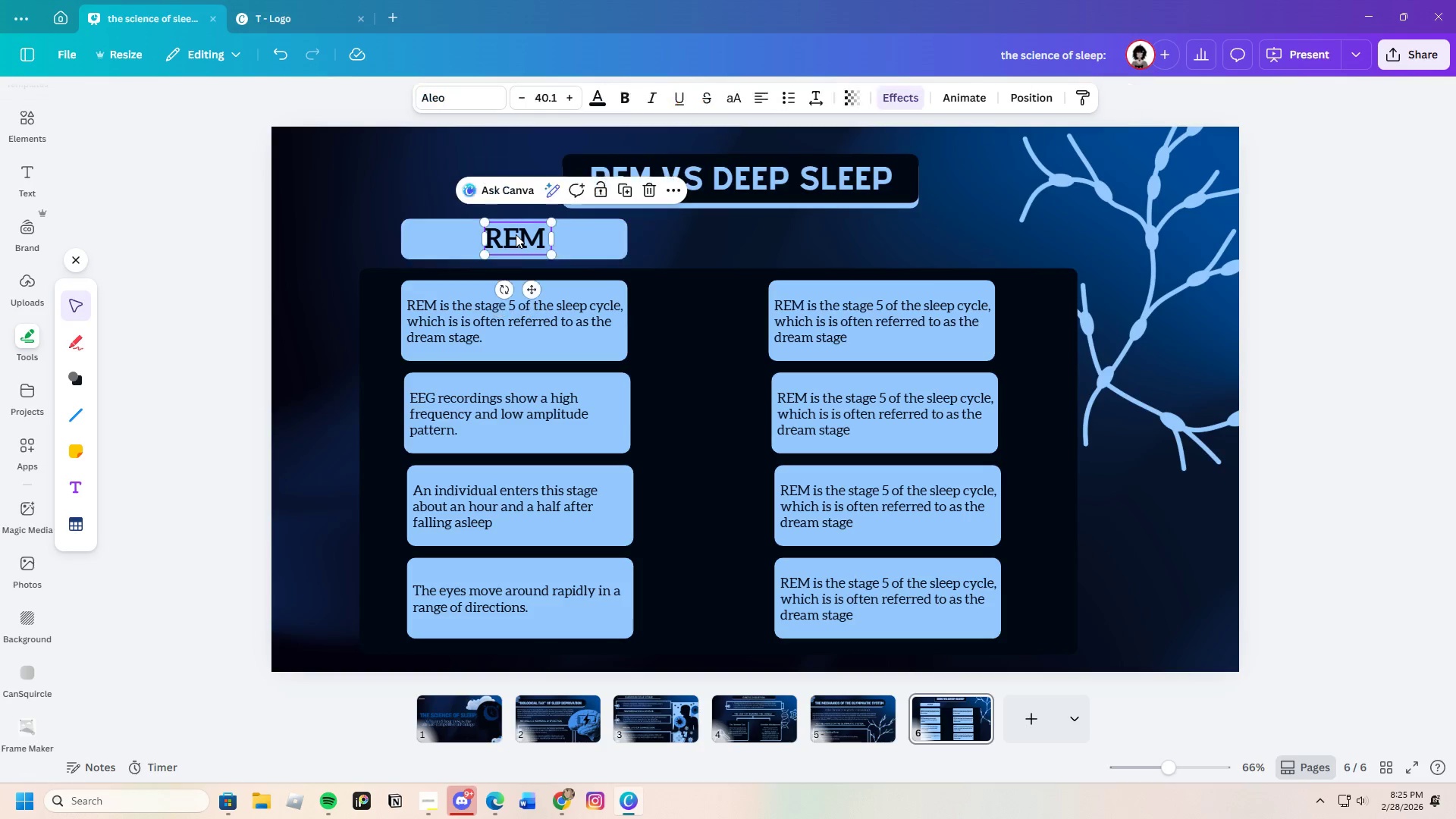 
left_click_drag(start_coordinate=[516, 234], to_coordinate=[510, 237])
 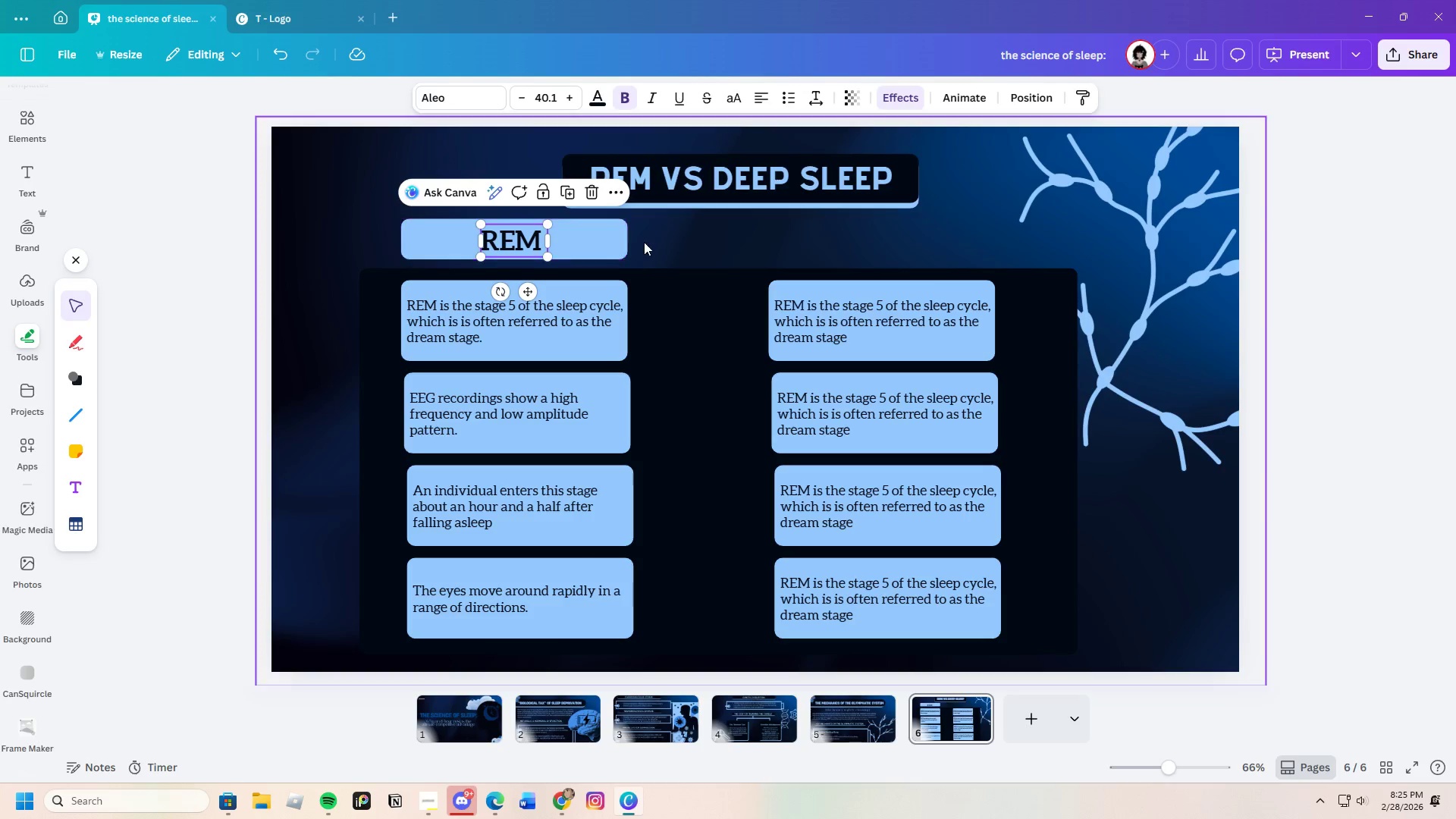 
left_click([646, 242])
 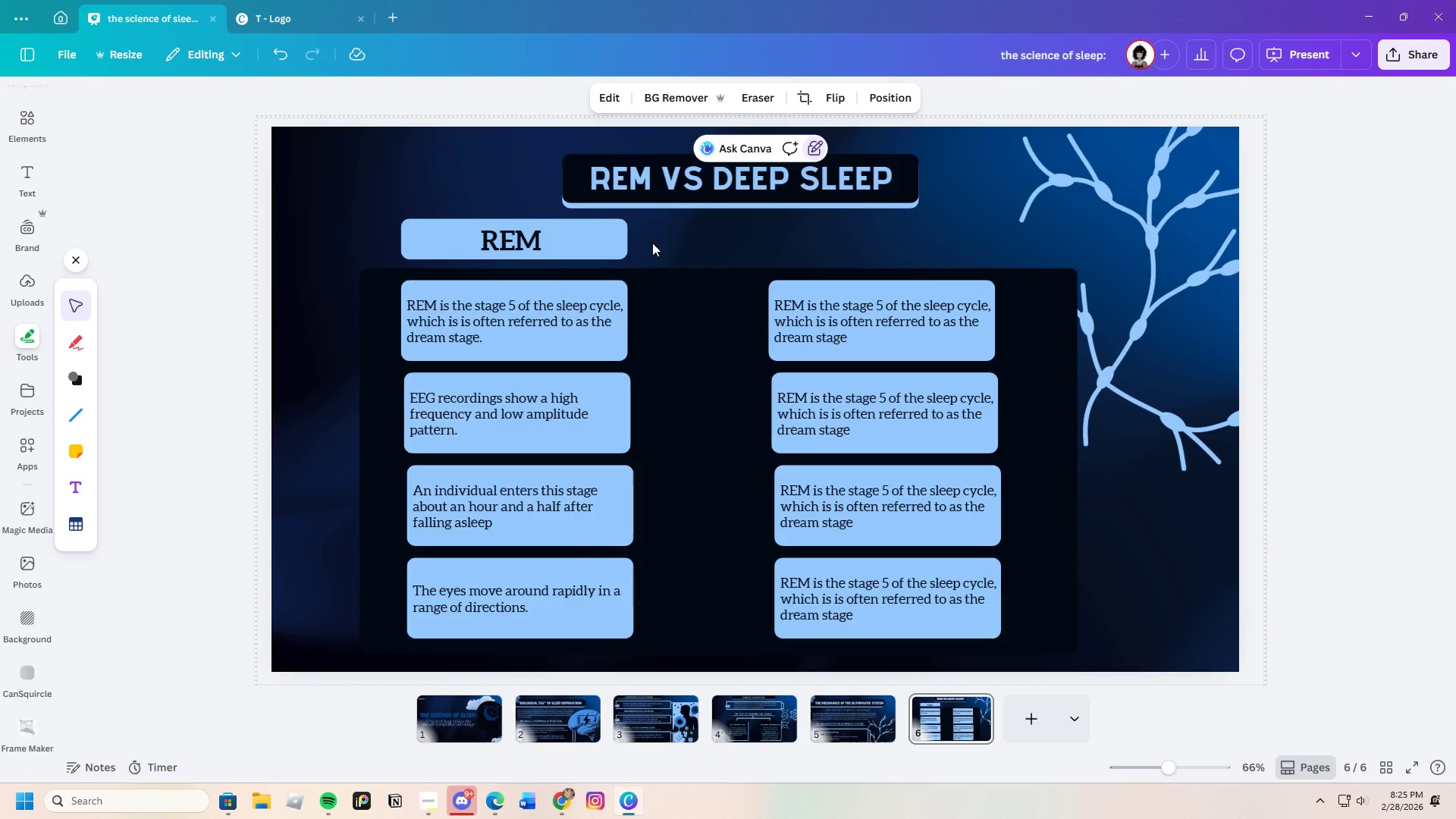 
left_click_drag(start_coordinate=[652, 243], to_coordinate=[403, 212])
 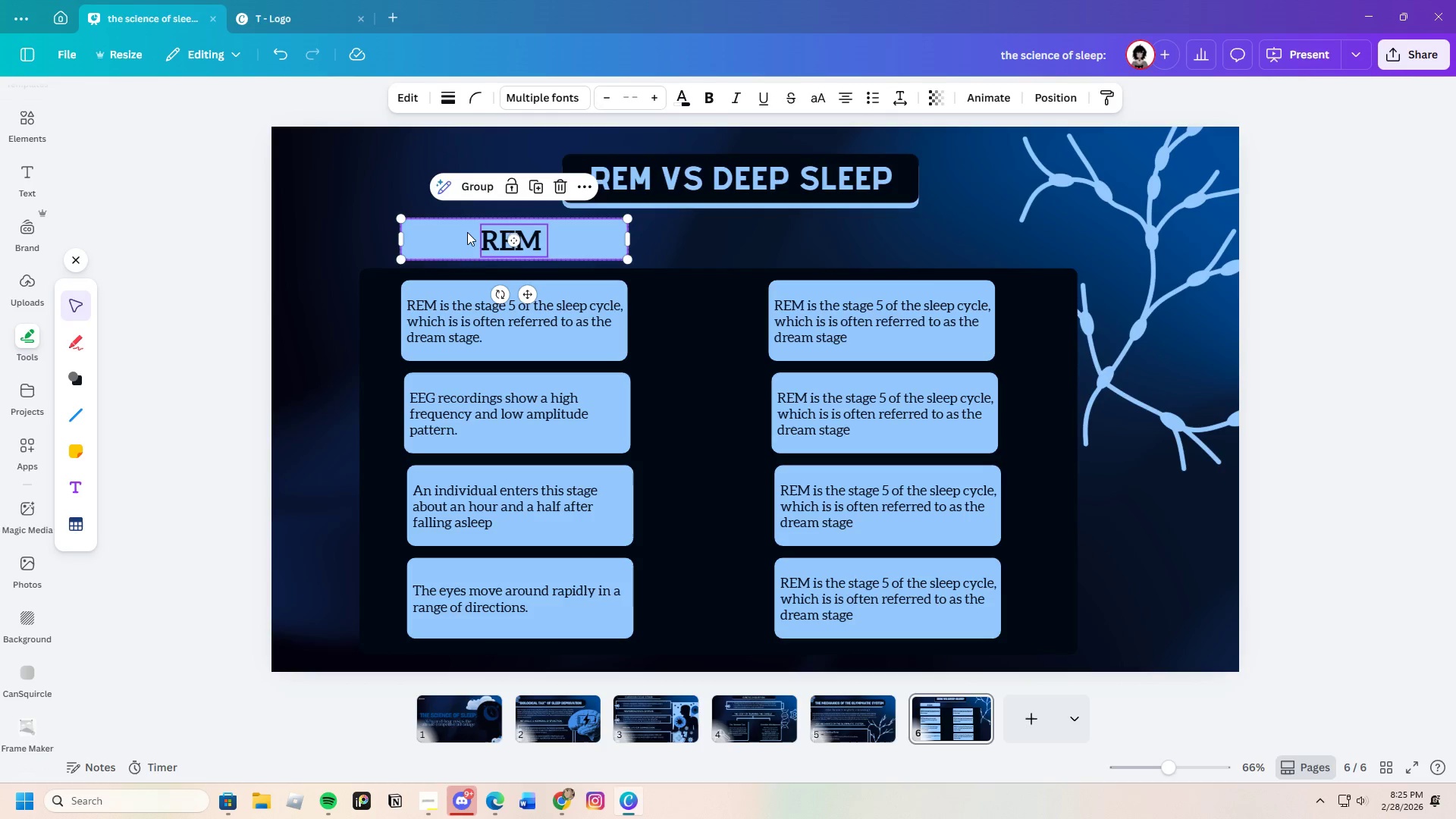 
key(Control+C)
 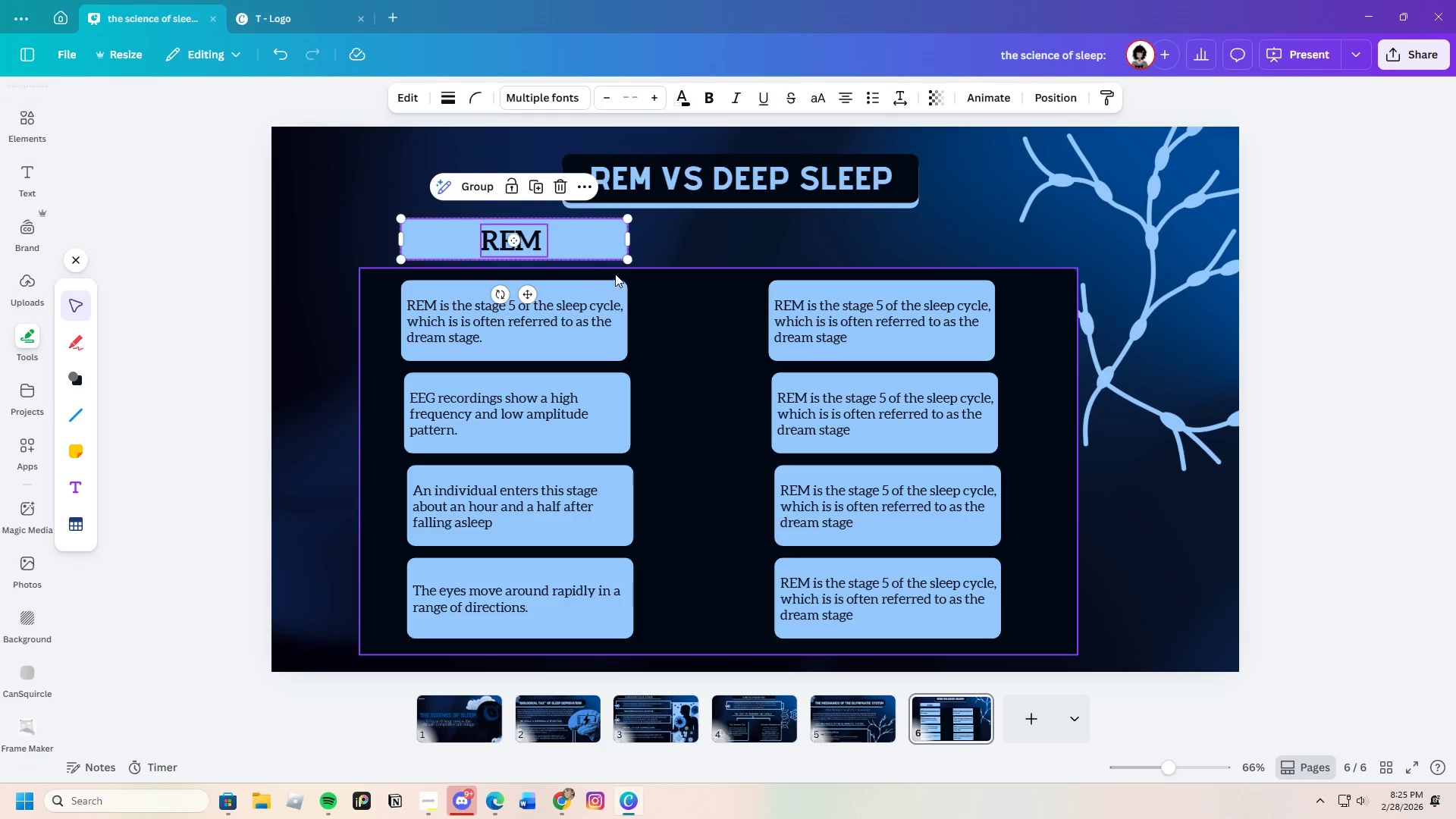 
key(Control+V)
 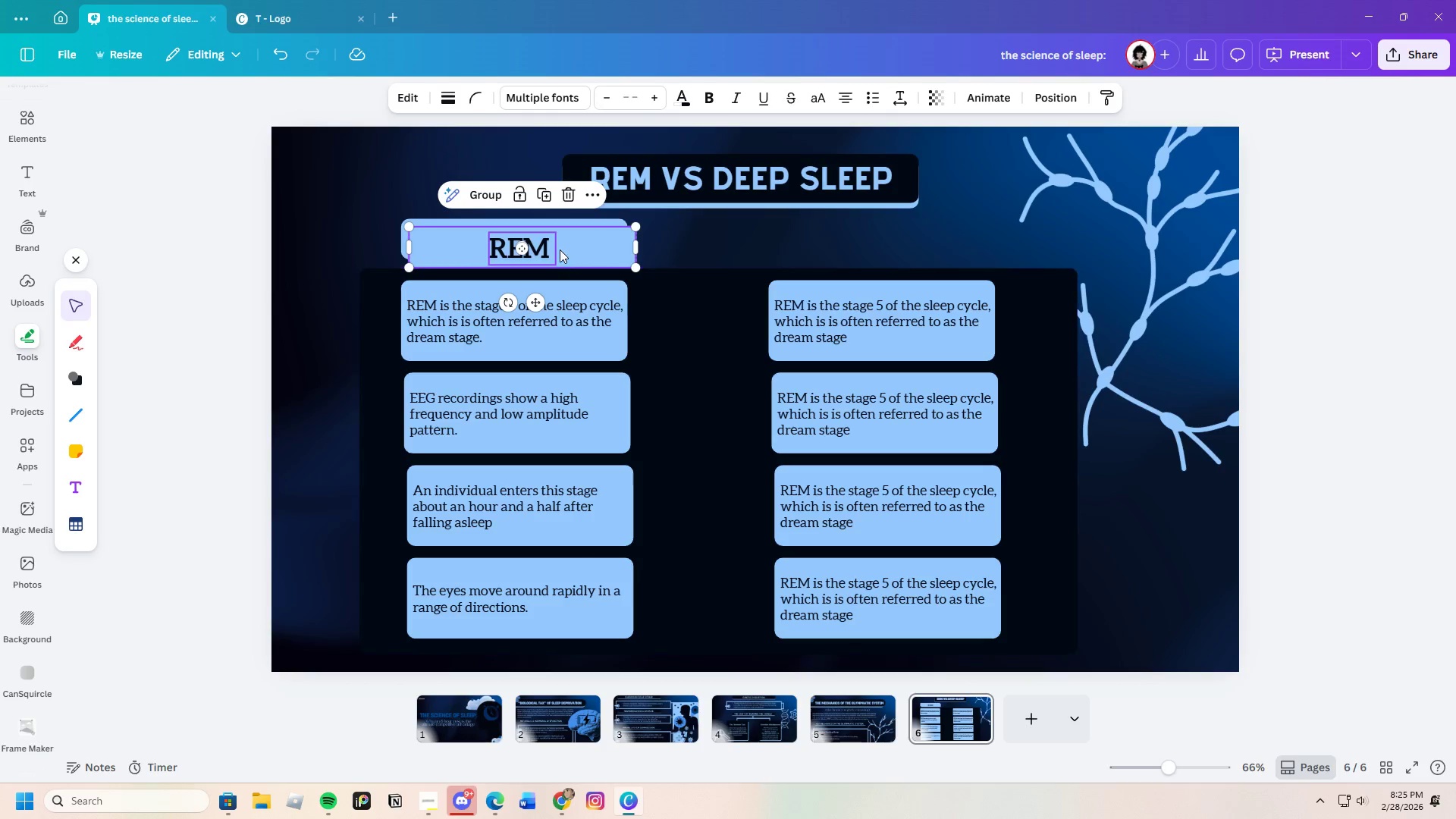 
left_click_drag(start_coordinate=[569, 250], to_coordinate=[928, 241])
 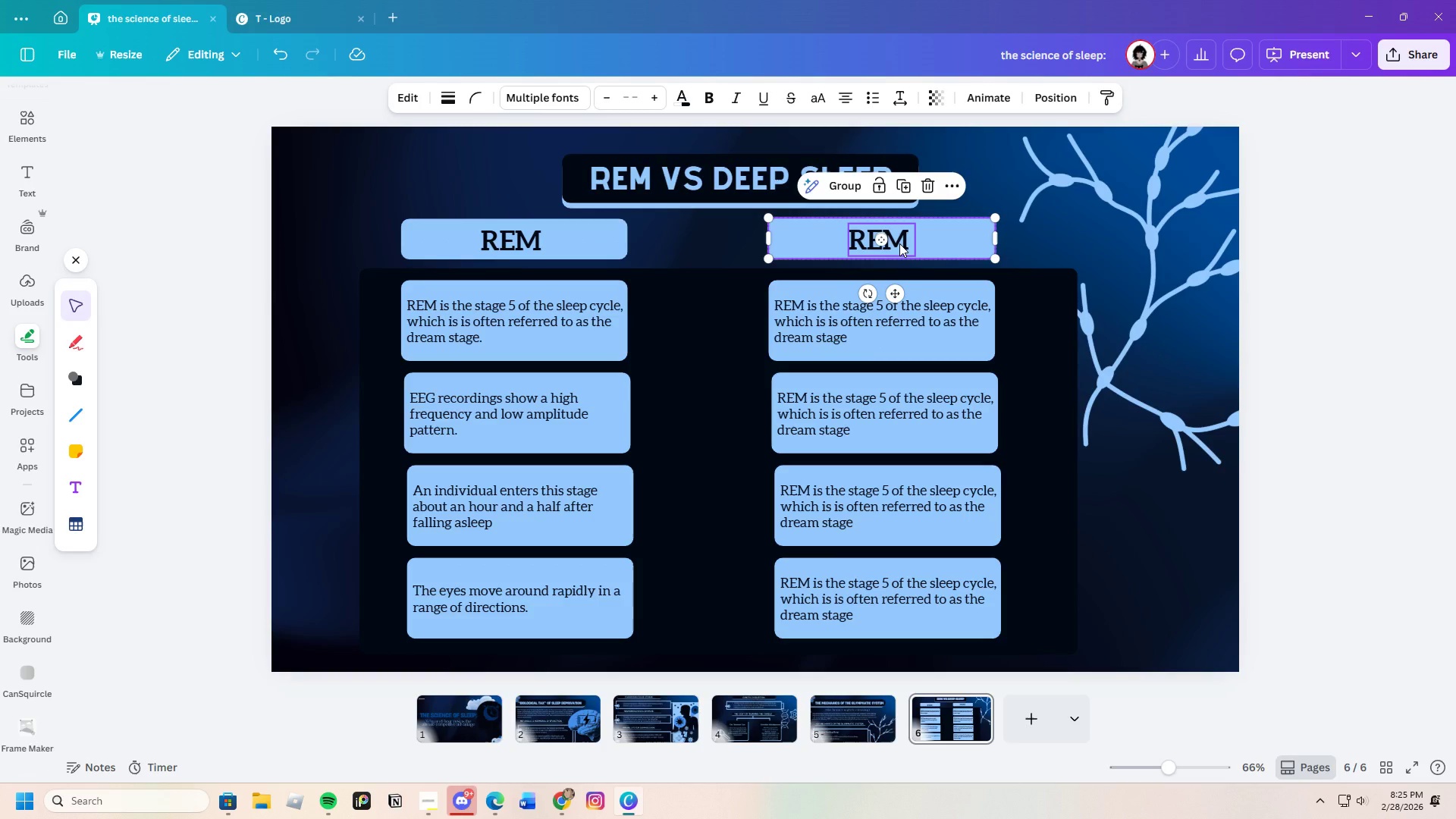 
left_click([899, 243])
 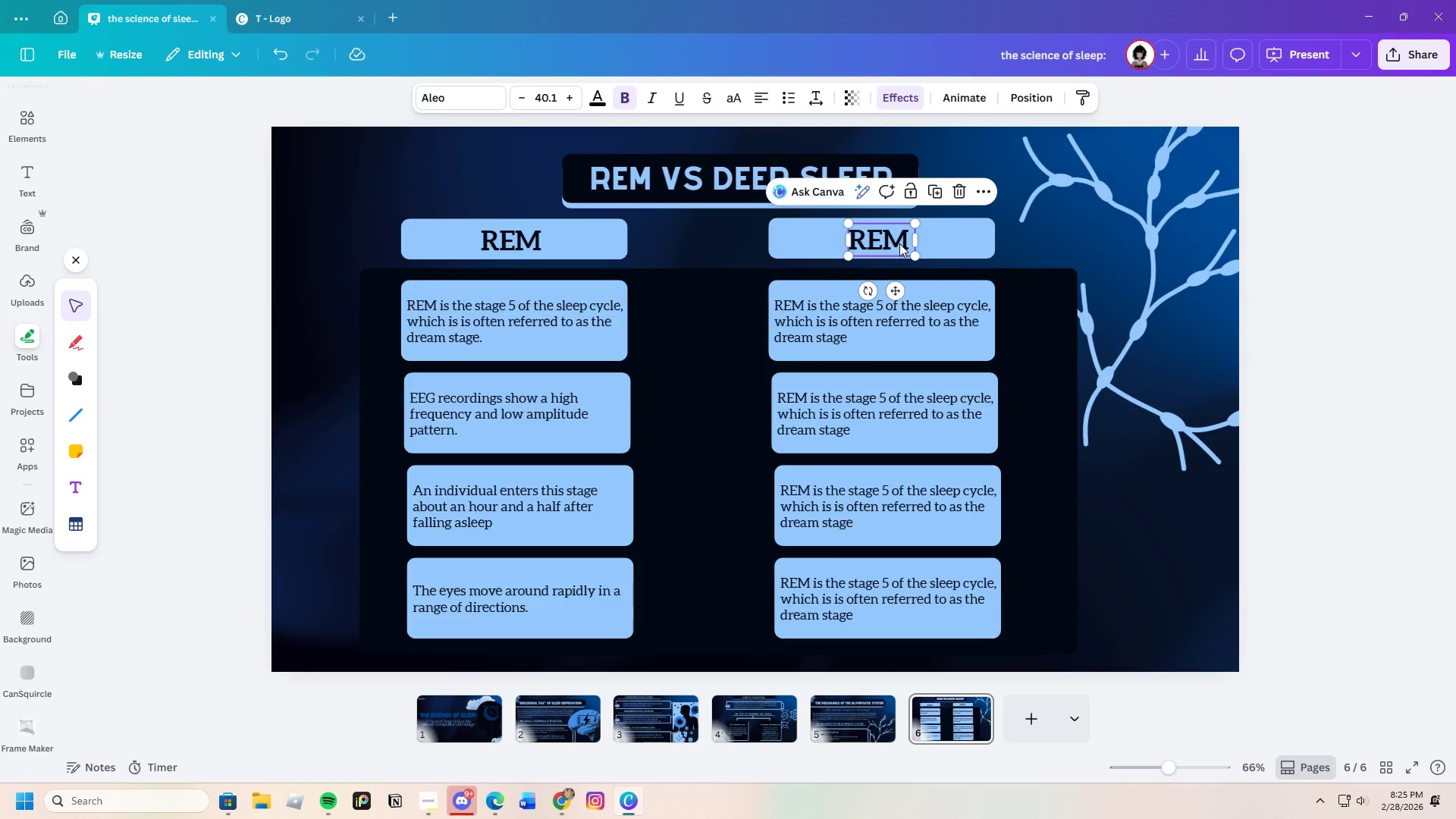 
left_click([899, 243])
 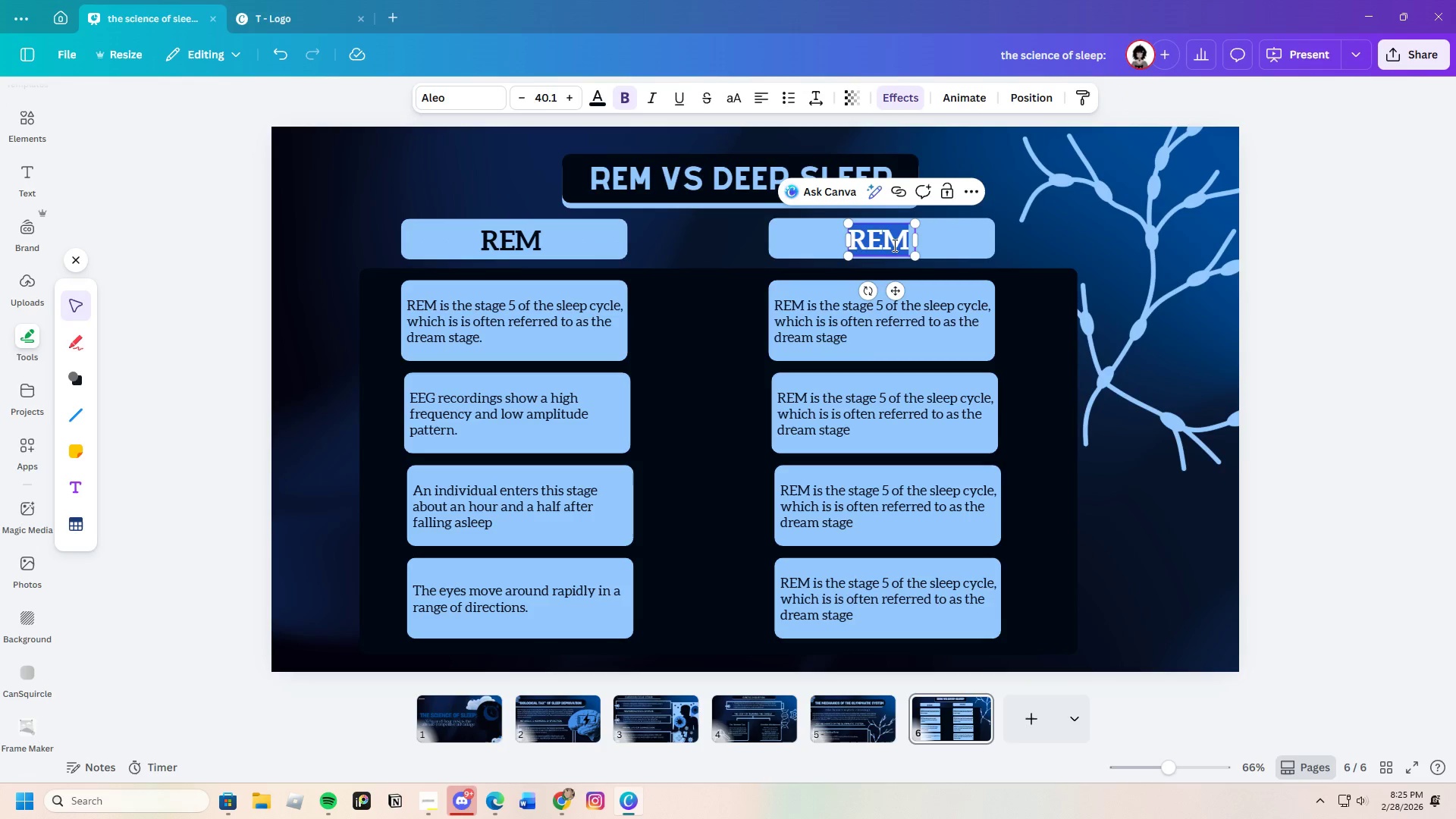 
key(Backspace)
type(DEEP SLEEP)
 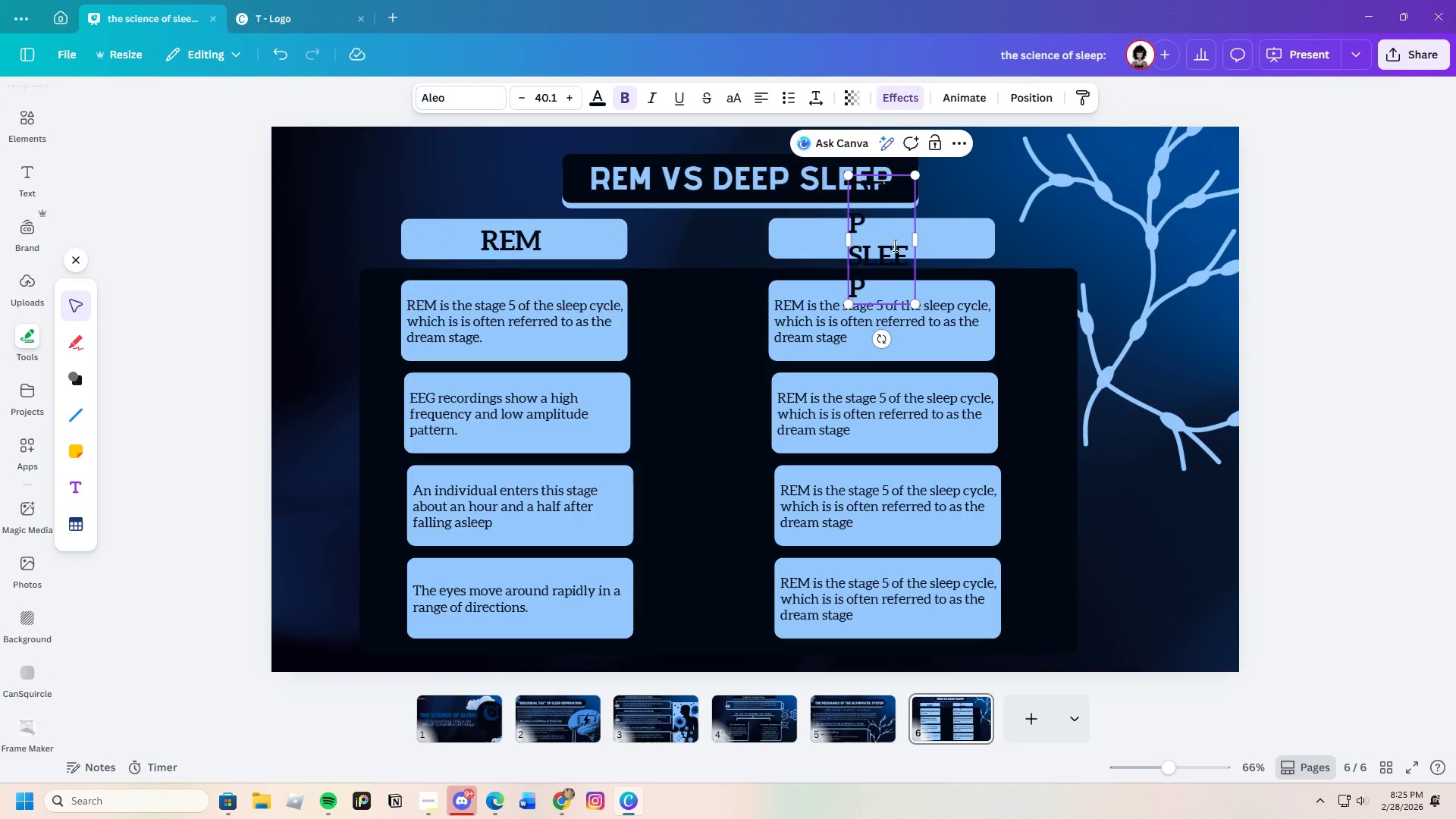 
left_click_drag(start_coordinate=[917, 238], to_coordinate=[1014, 238])
 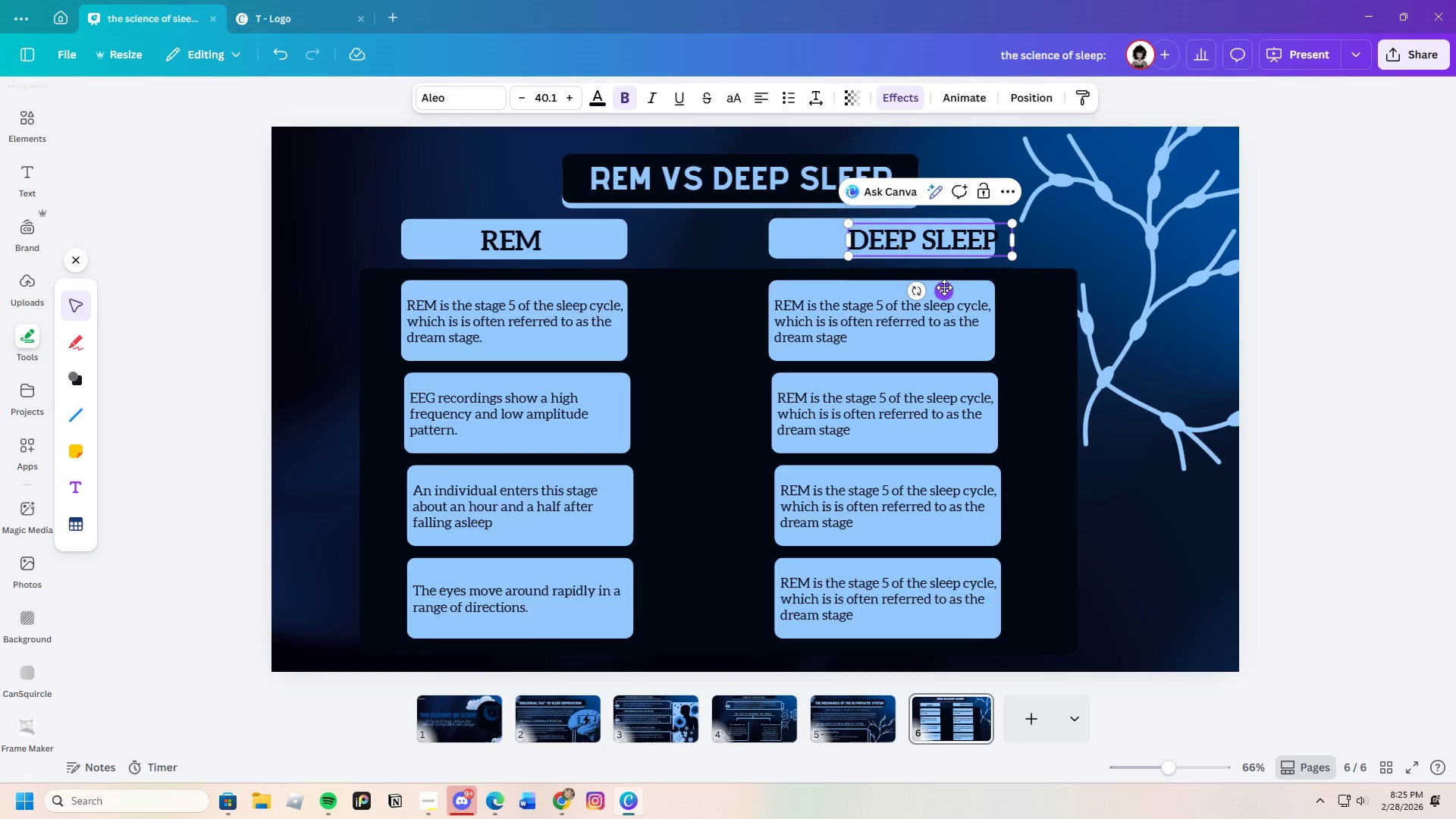 
left_click_drag(start_coordinate=[945, 291], to_coordinate=[905, 290])
 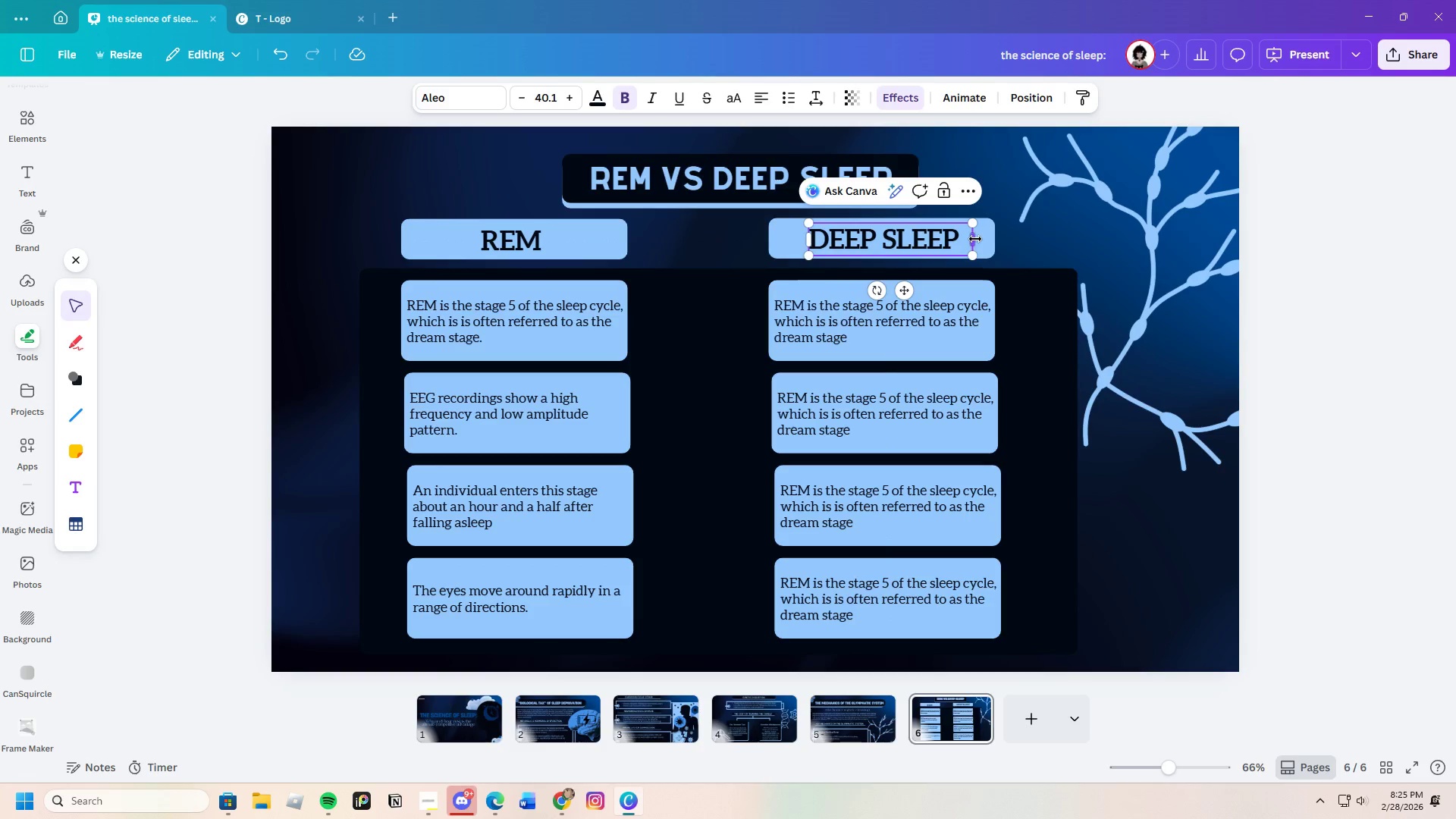 
left_click_drag(start_coordinate=[975, 239], to_coordinate=[962, 239])
 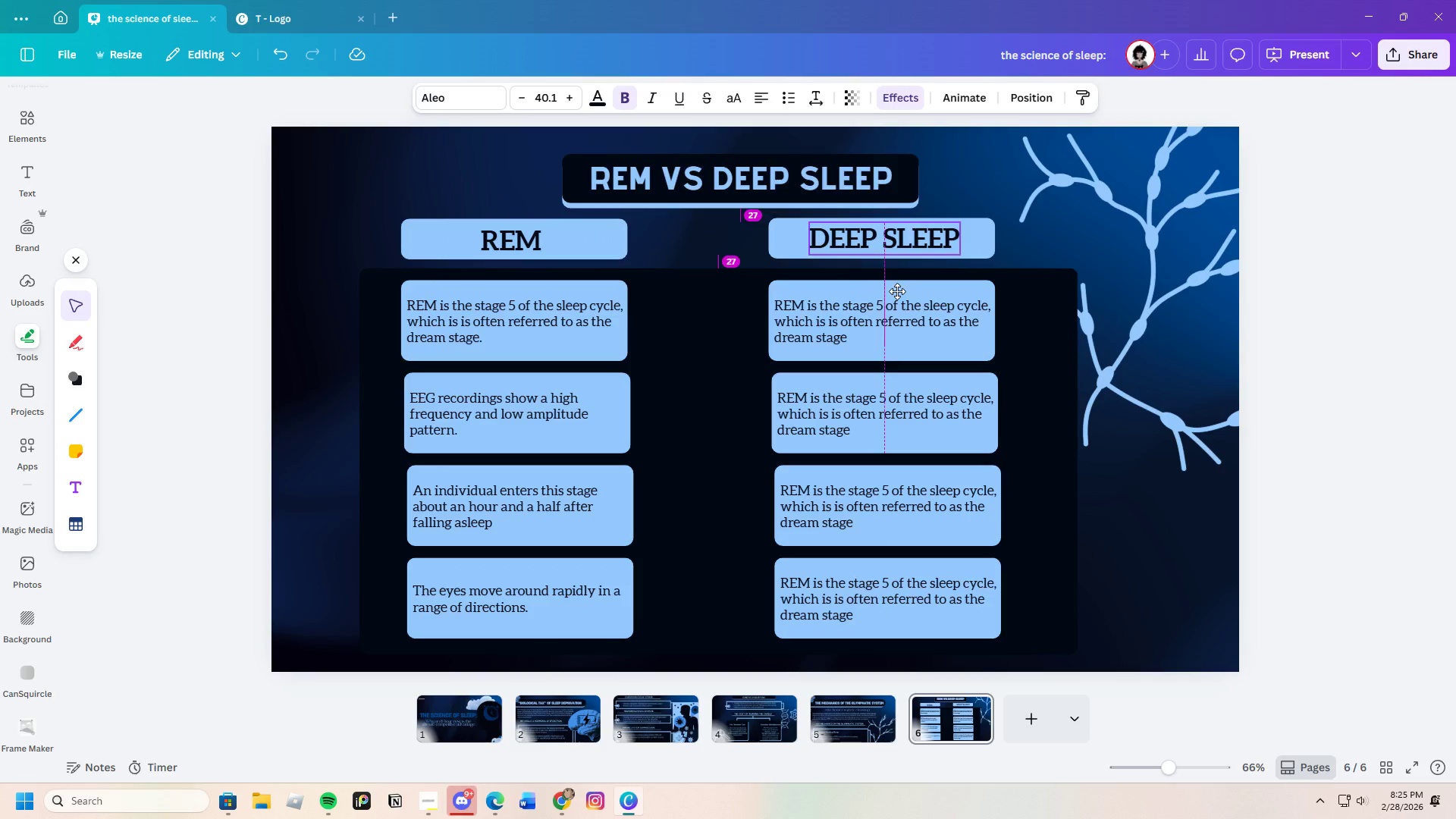 
left_click([1008, 259])
 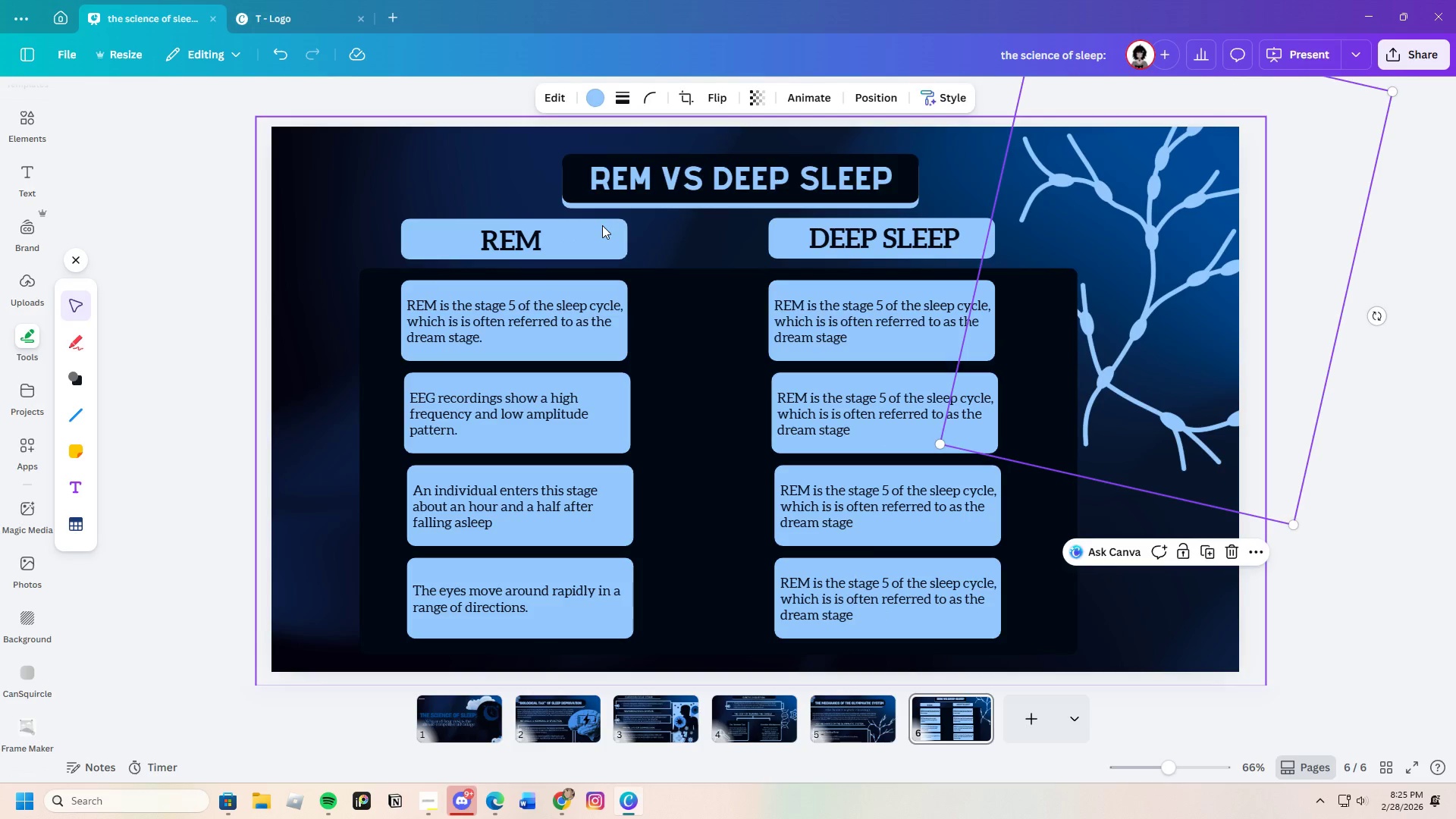 
left_click([432, 191])
 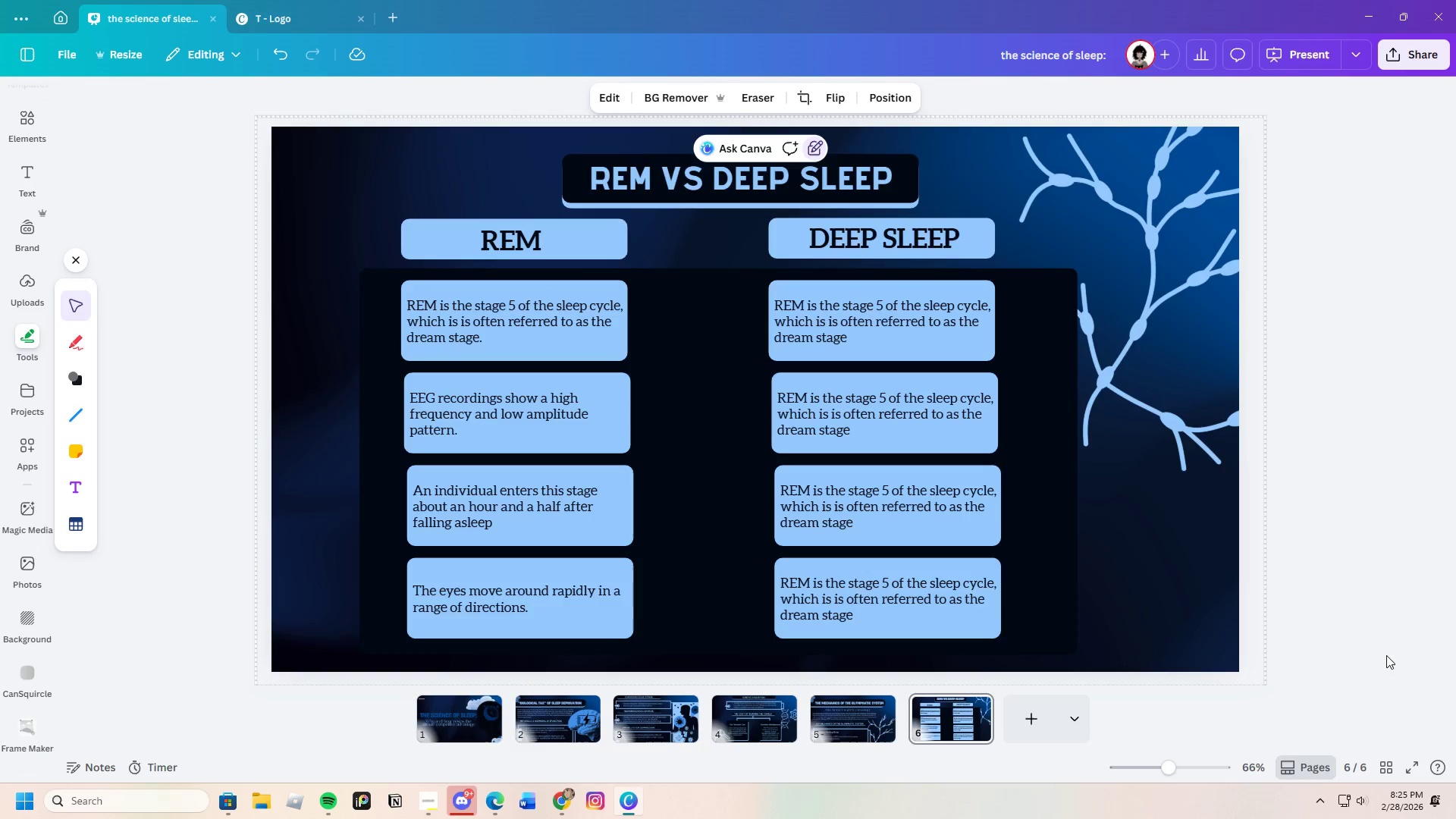 
left_click([721, 434])
 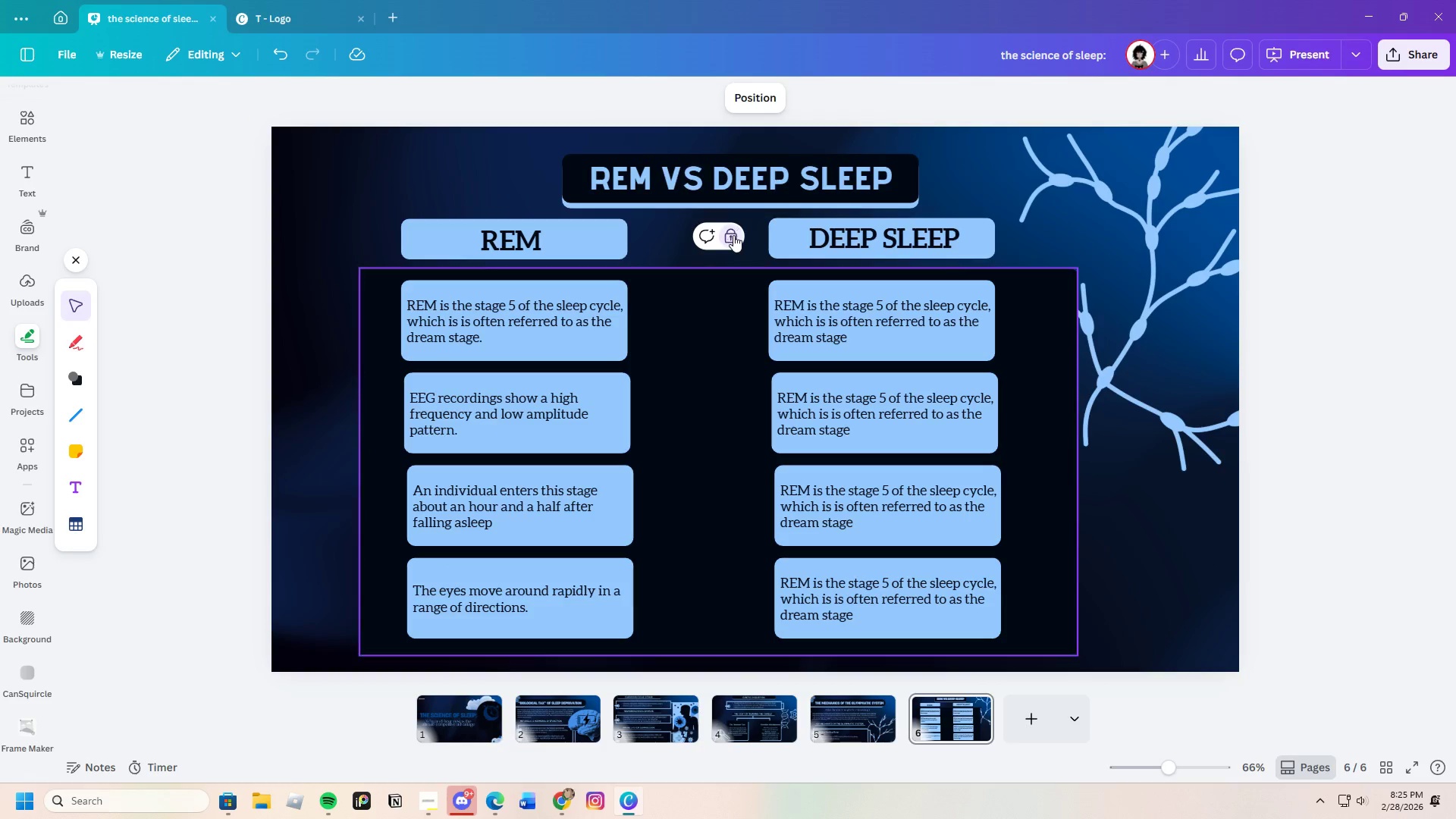 
double_click([732, 235])
 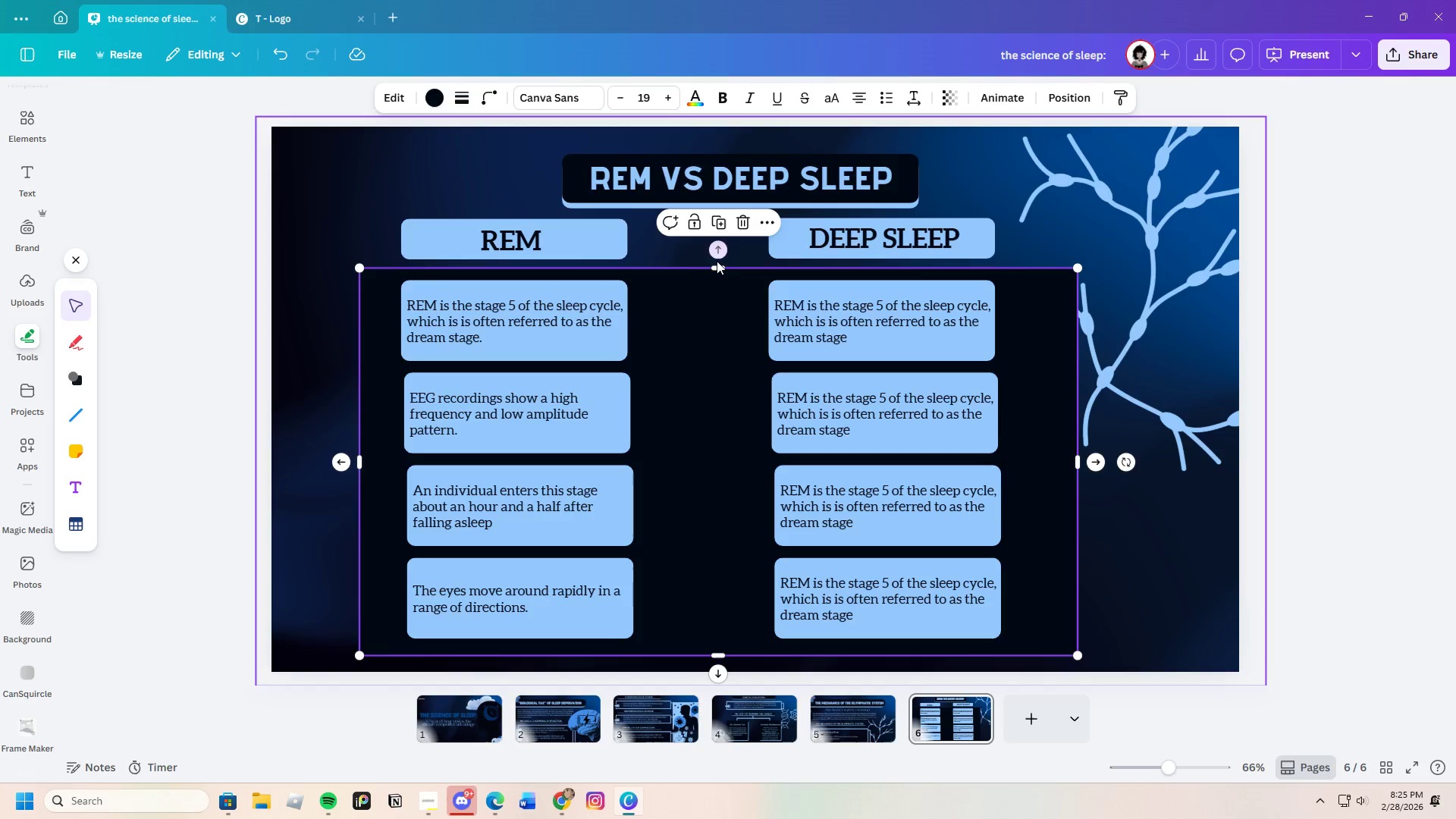 
left_click_drag(start_coordinate=[716, 263], to_coordinate=[714, 210])
 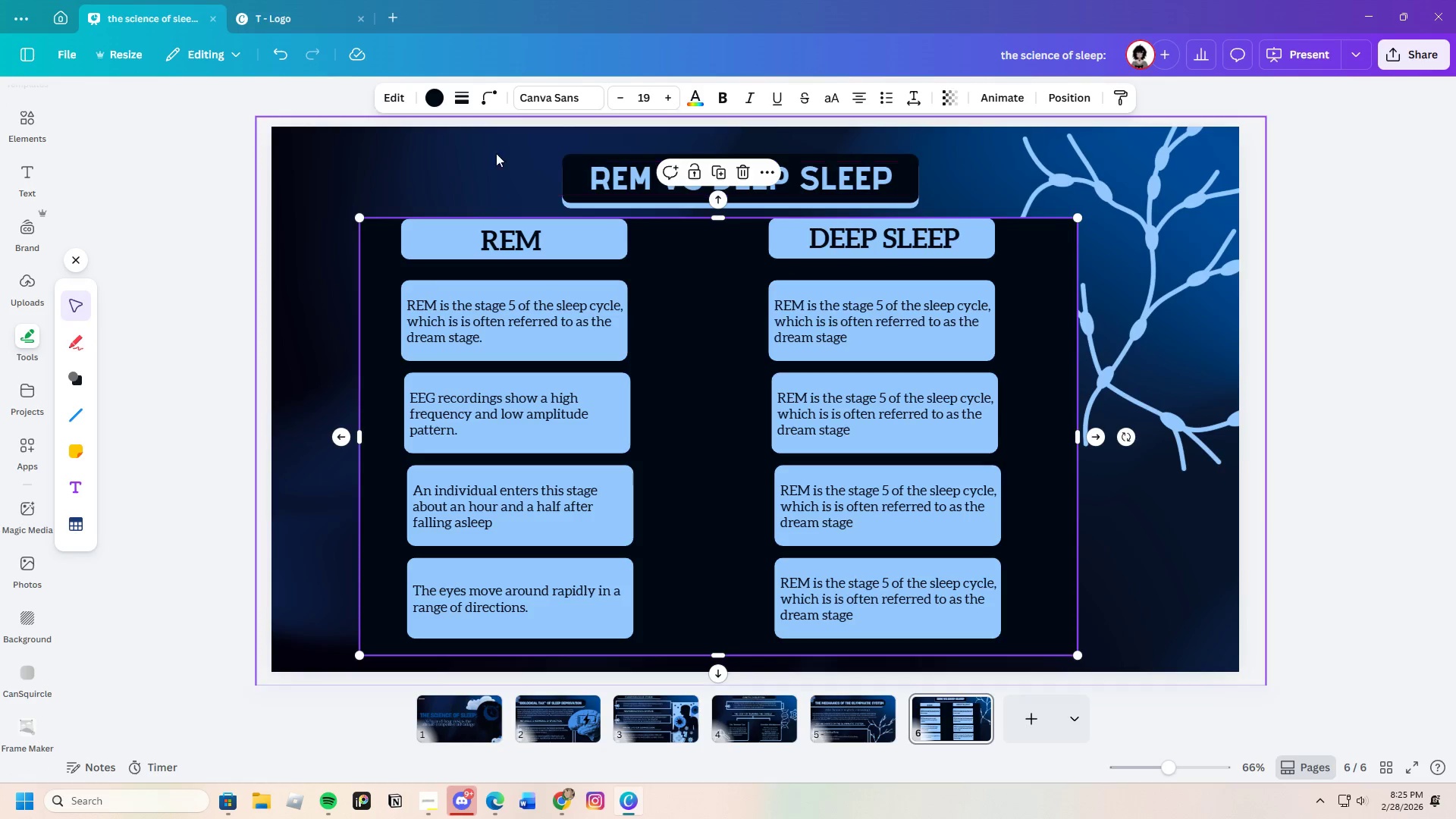 
left_click([496, 152])
 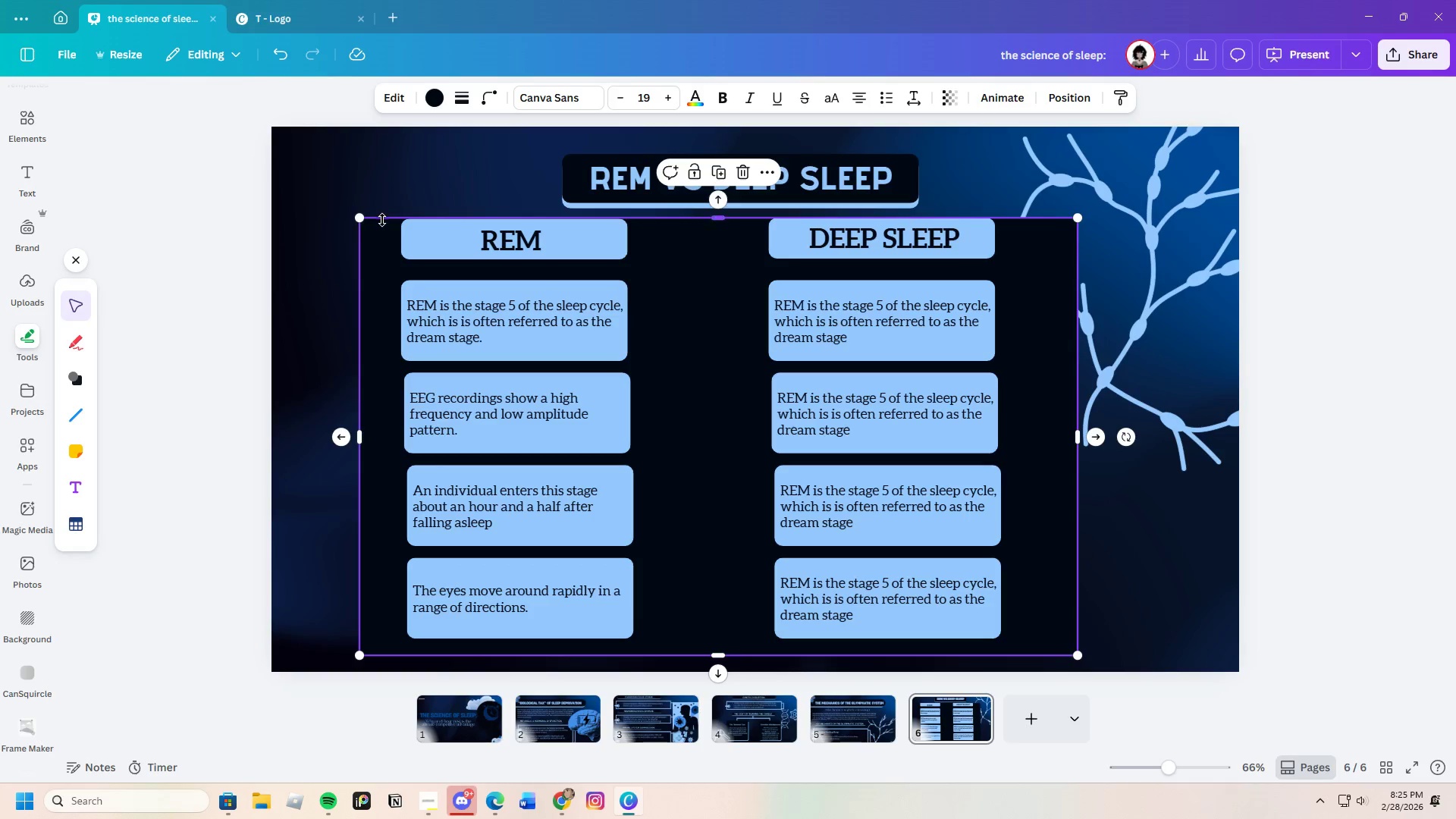 
left_click_drag(start_coordinate=[411, 201], to_coordinate=[470, 391])
 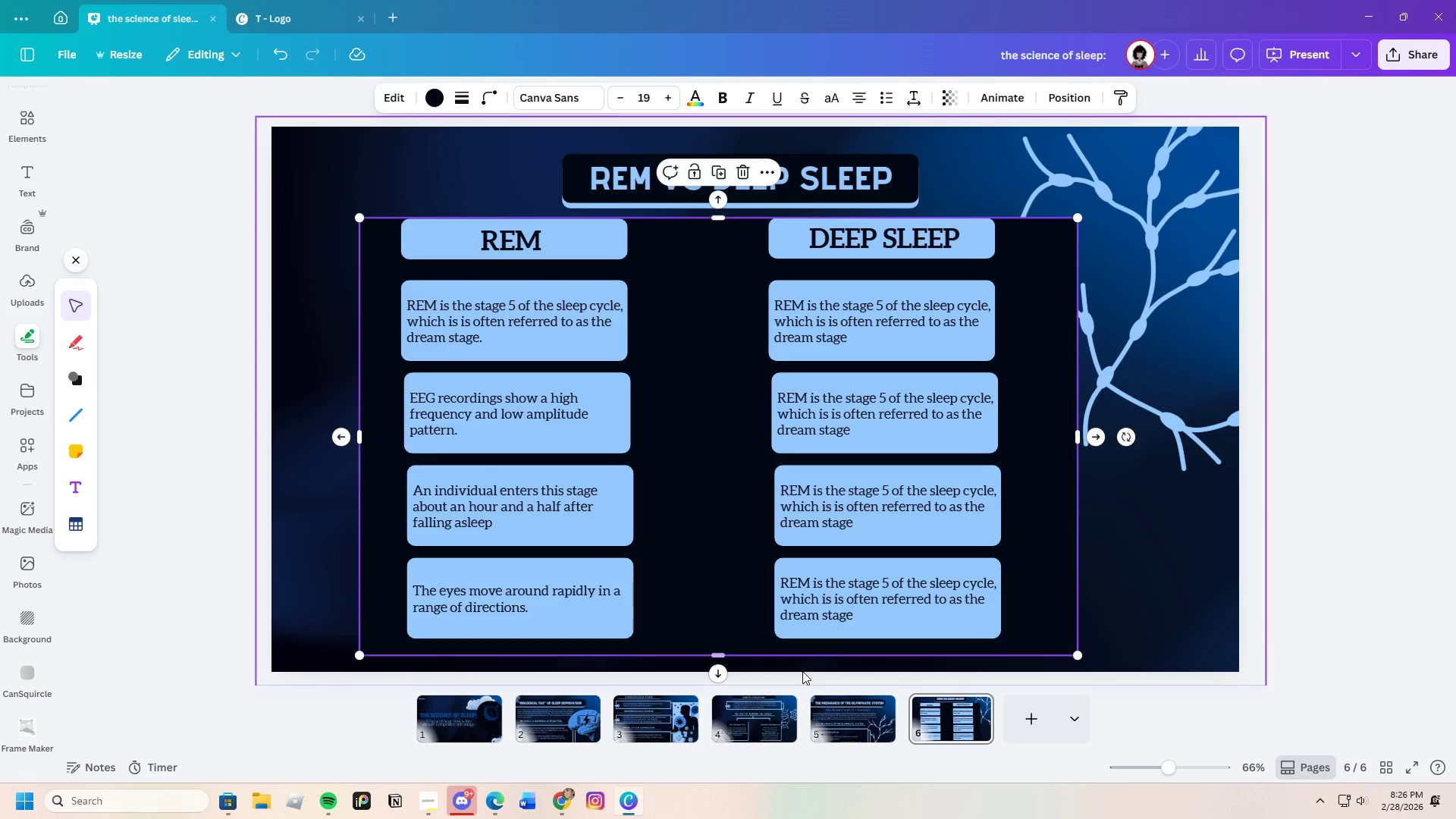 
left_click_drag(start_coordinate=[719, 657], to_coordinate=[727, 648])
 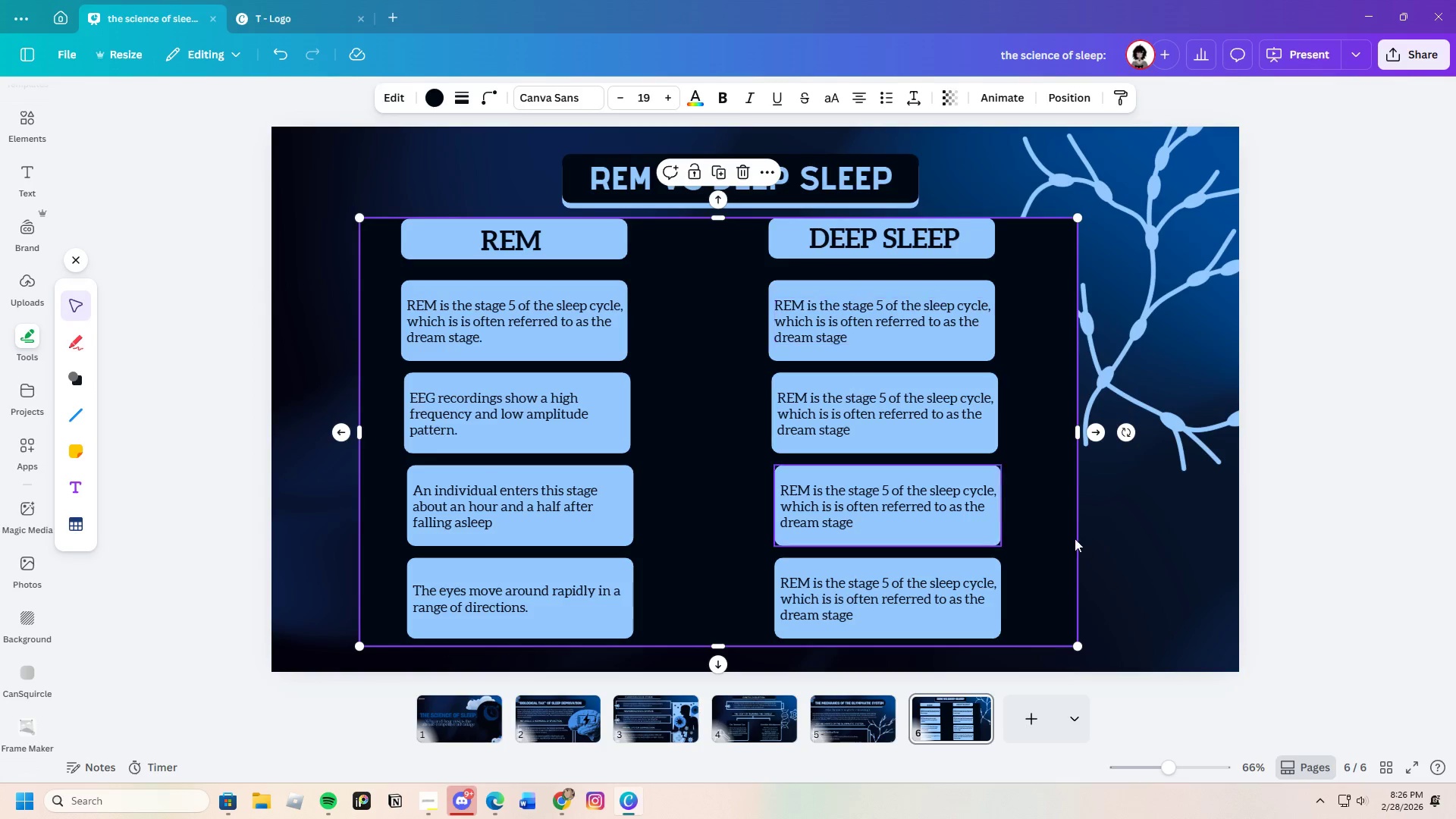 
left_click_drag(start_coordinate=[1141, 614], to_coordinate=[1134, 613])
 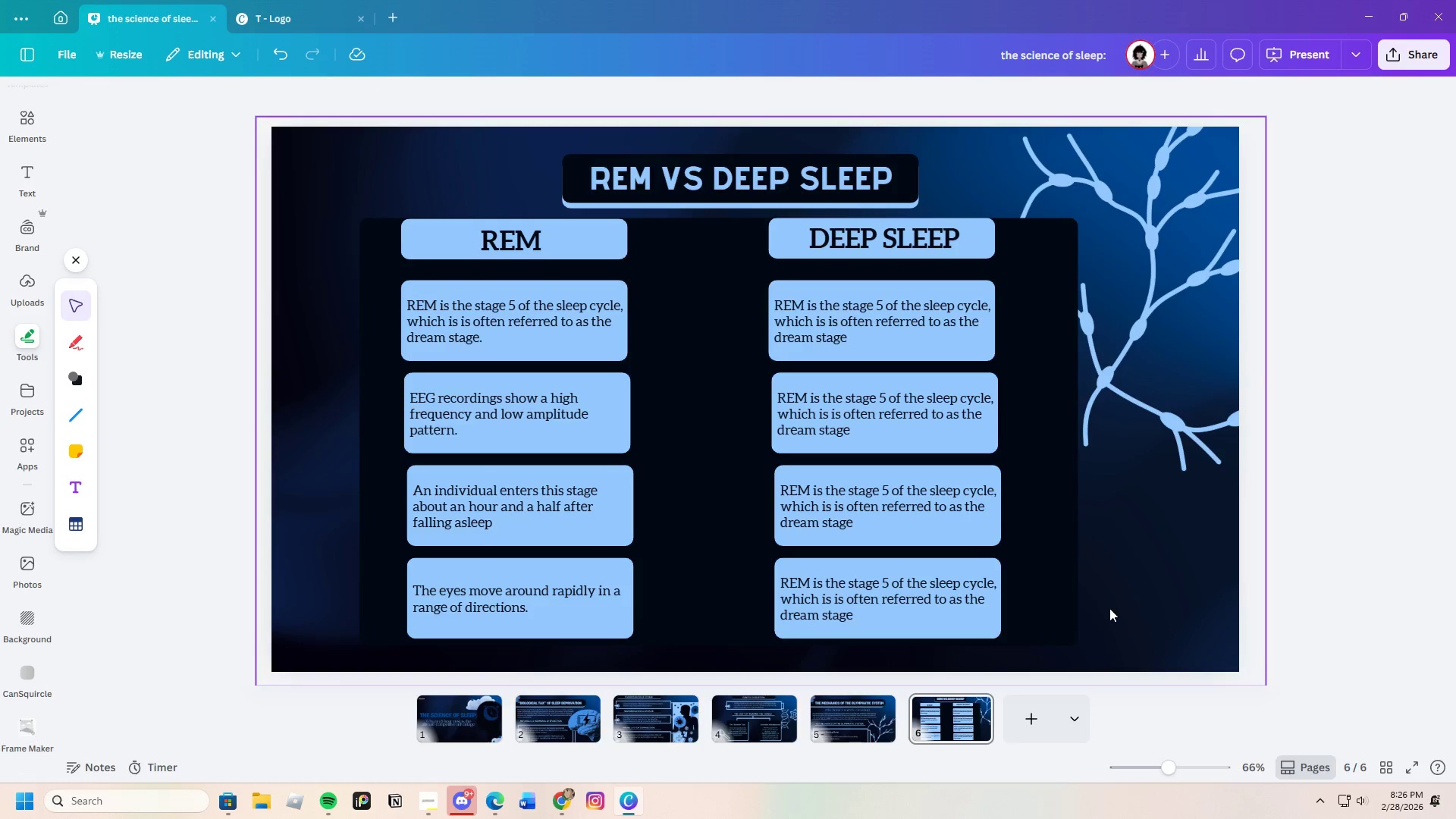 
left_click_drag(start_coordinate=[1133, 613], to_coordinate=[775, 524])
 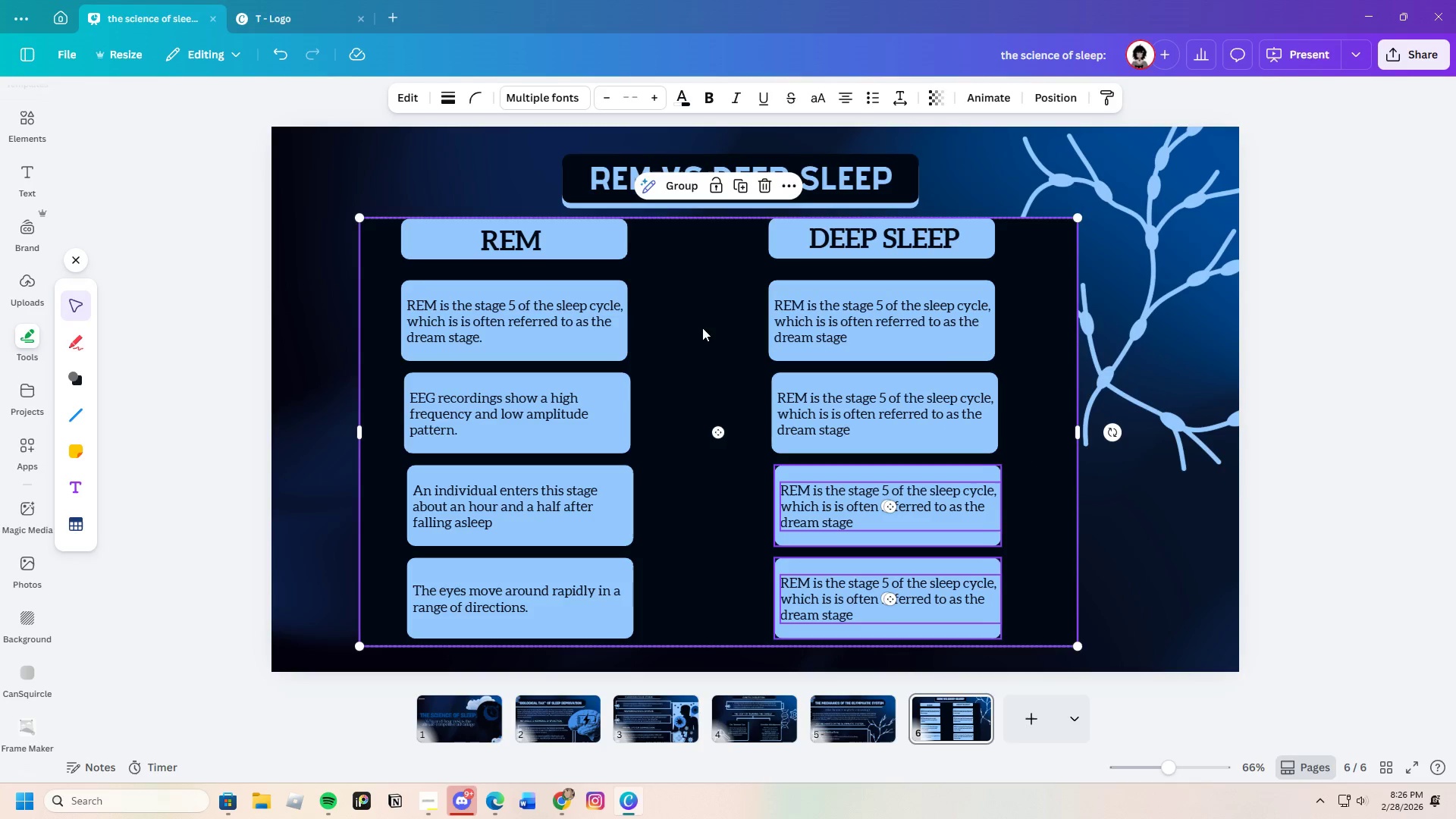 
left_click_drag(start_coordinate=[708, 327], to_coordinate=[711, 340])
 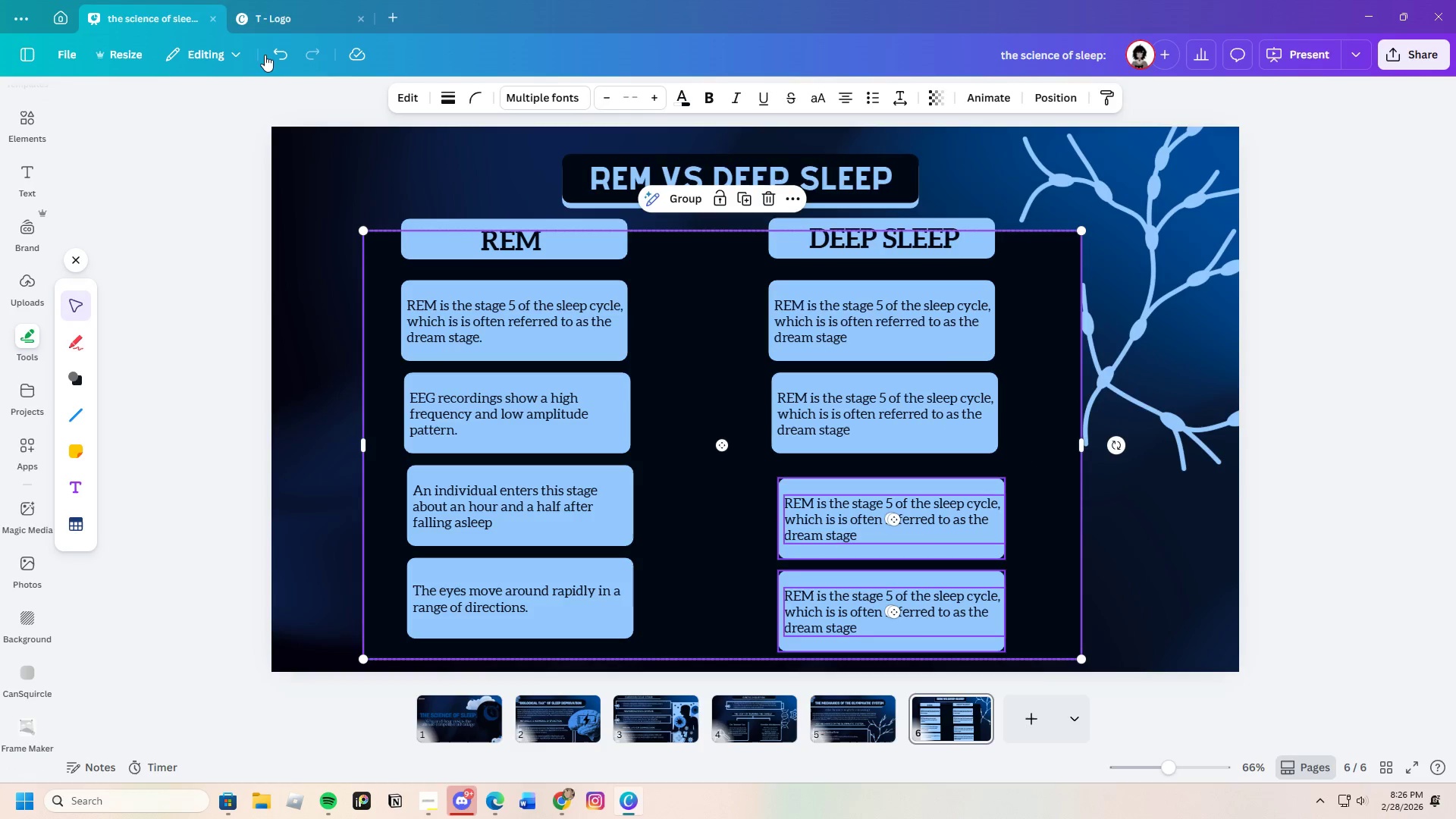 
left_click([276, 52])
 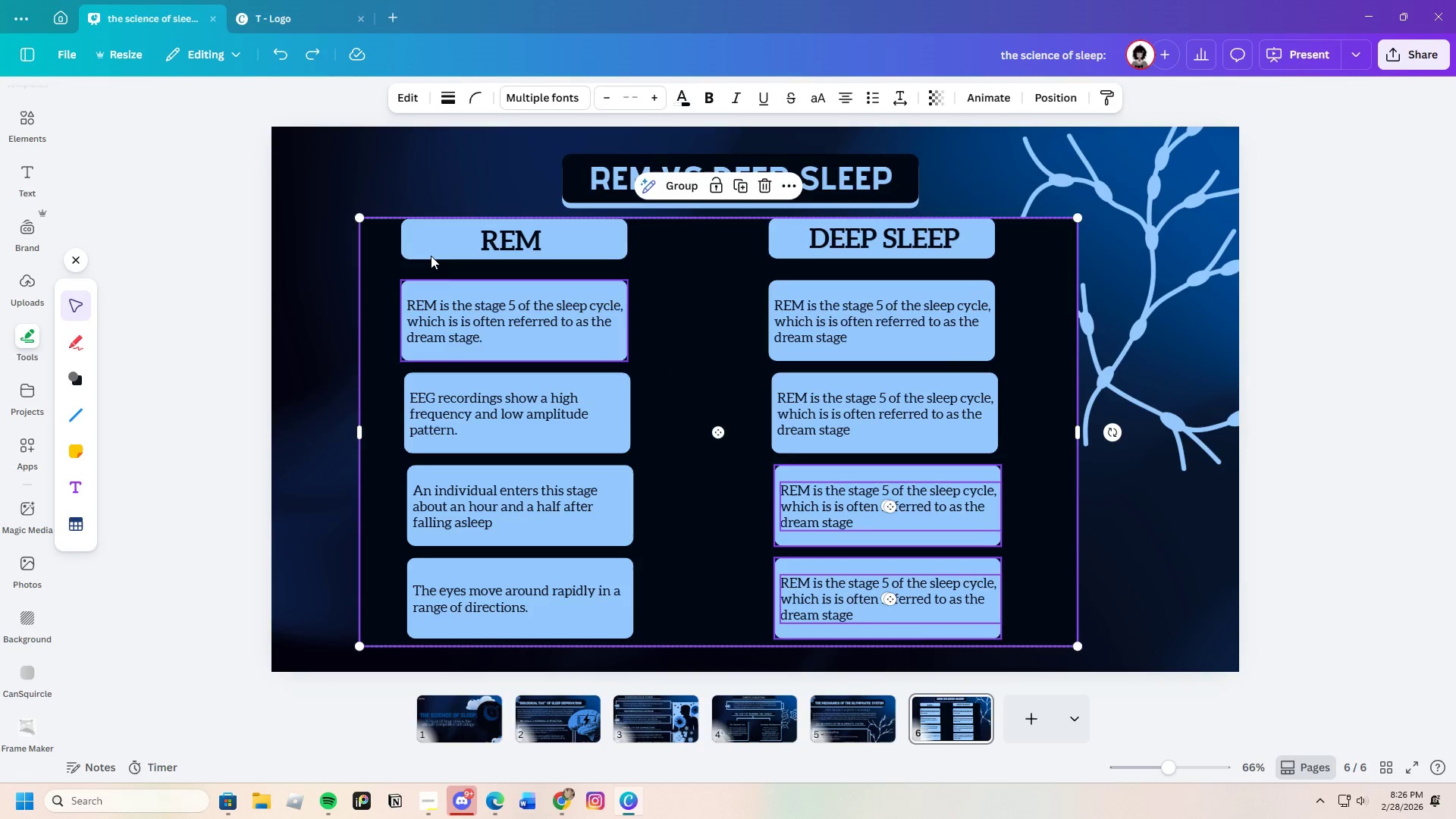 
left_click_drag(start_coordinate=[388, 243], to_coordinate=[381, 243])
 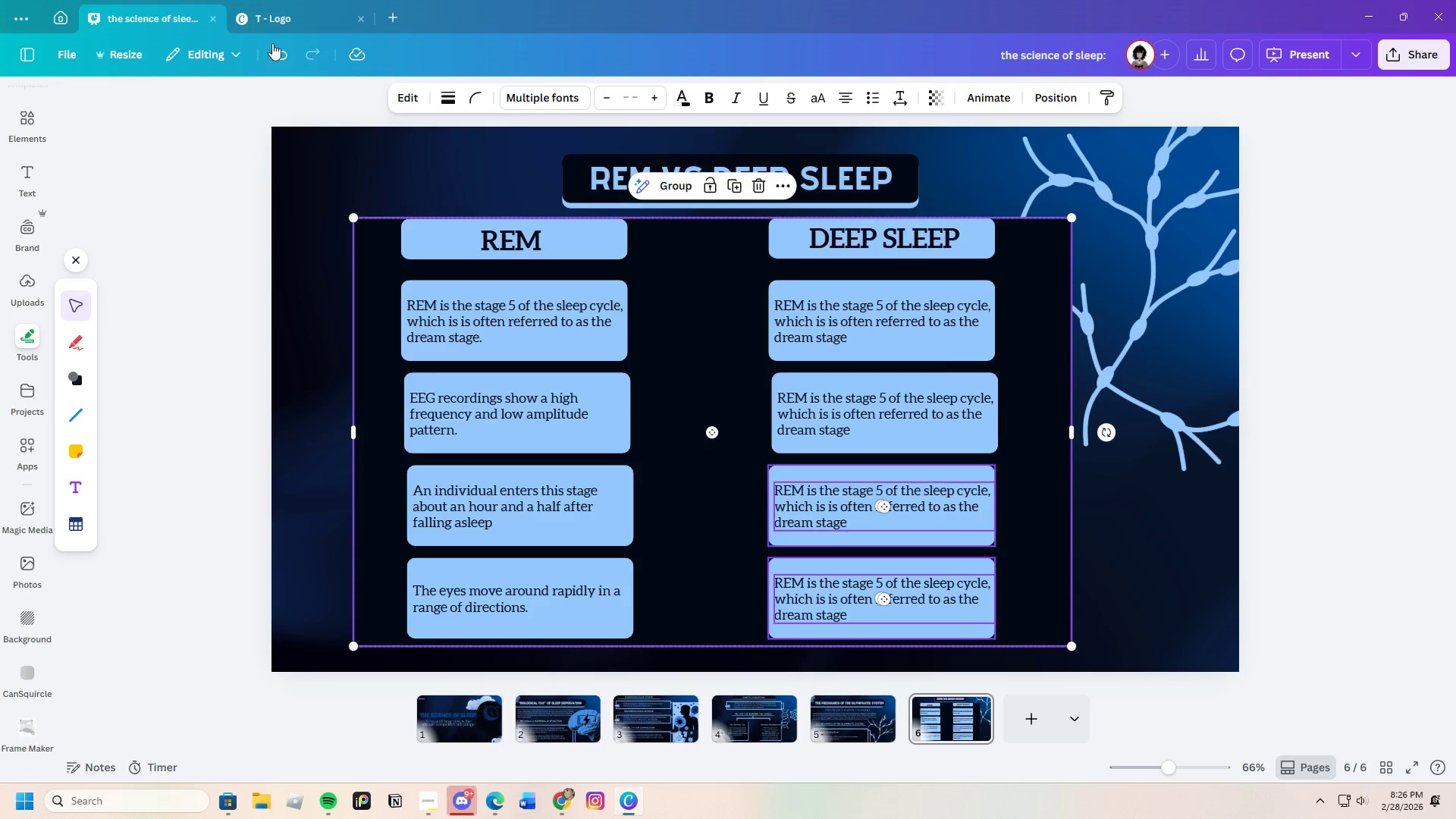 
left_click([281, 46])
 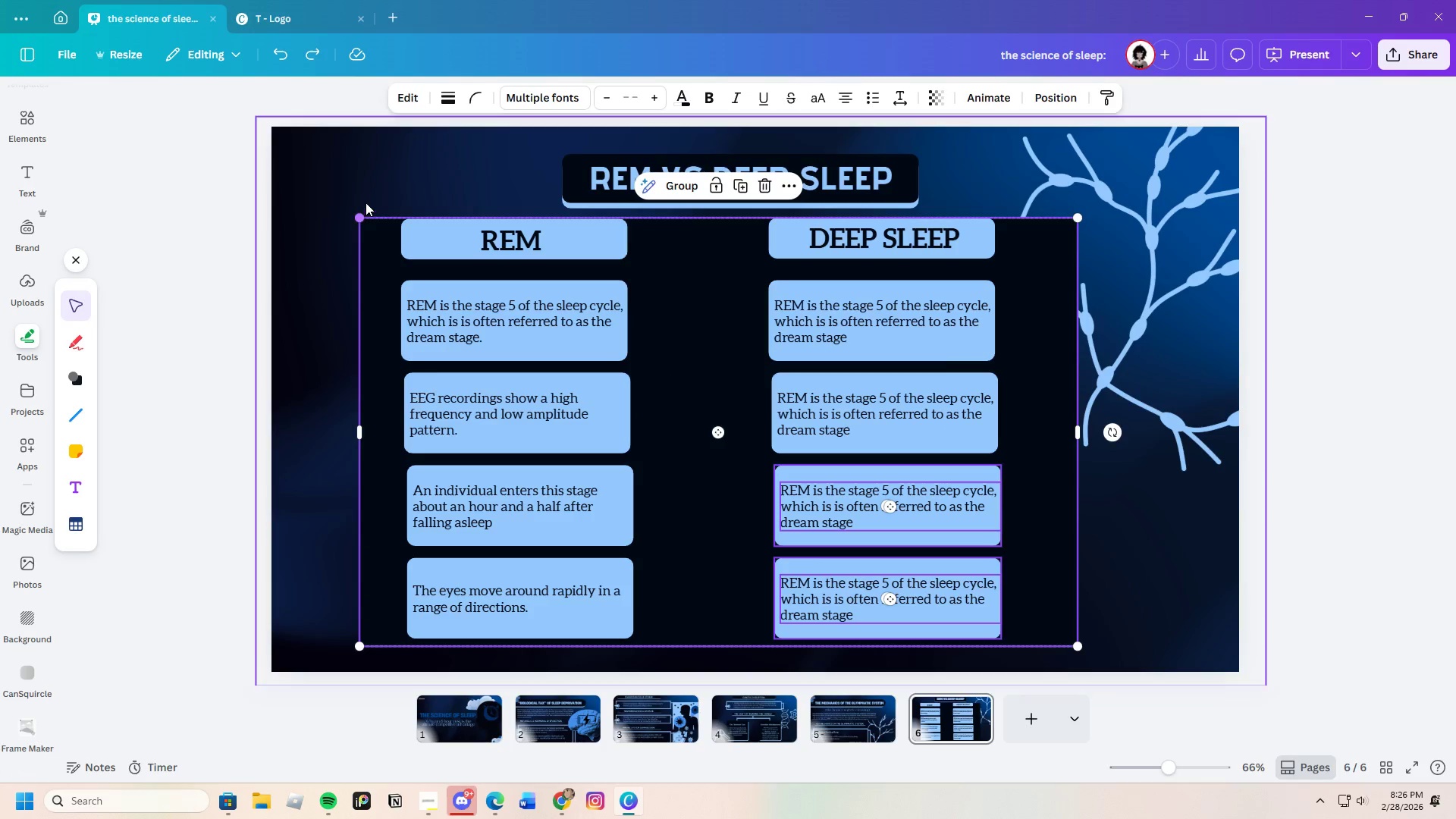 
left_click([366, 202])
 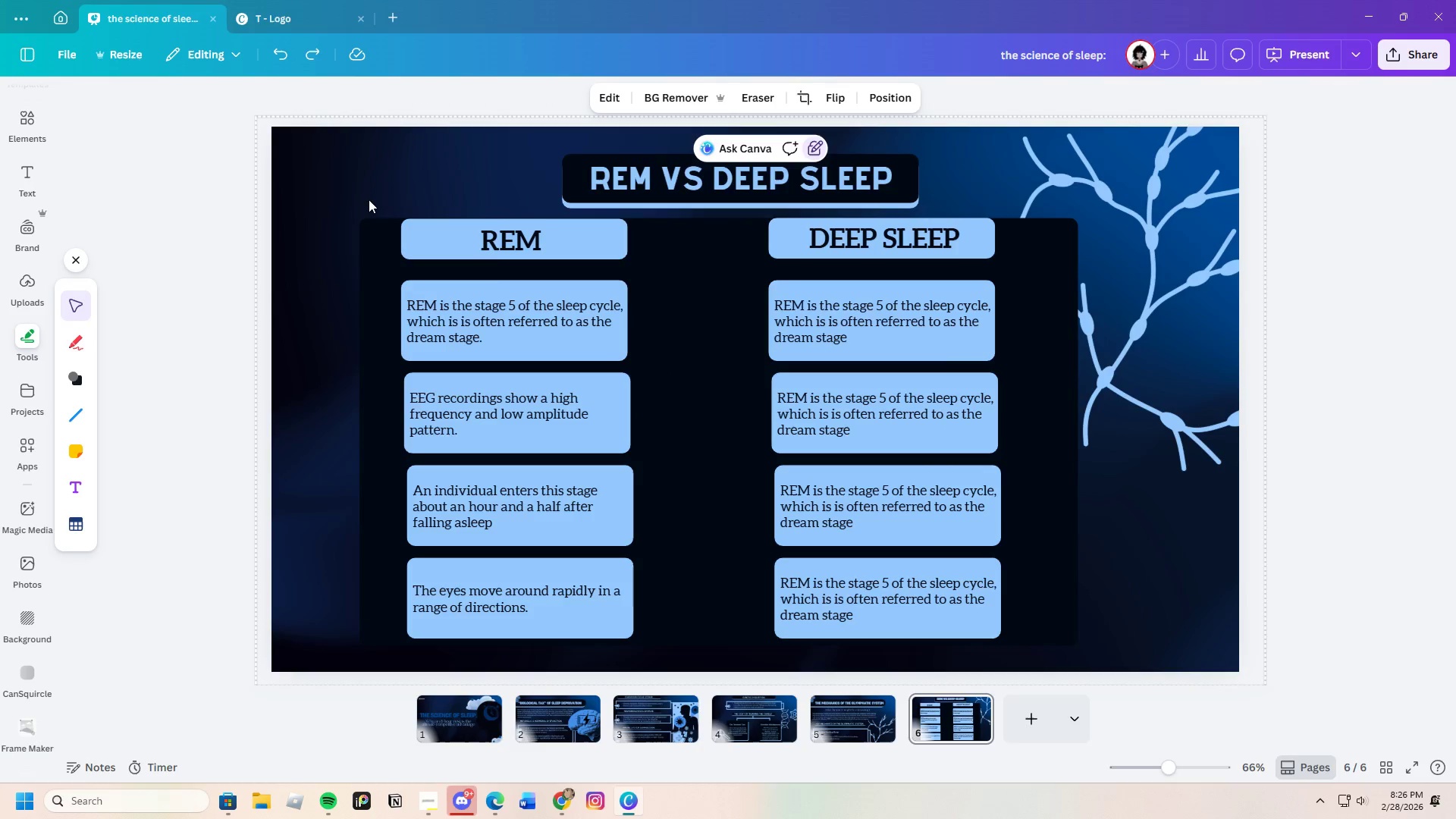 
left_click_drag(start_coordinate=[370, 199], to_coordinate=[507, 461])
 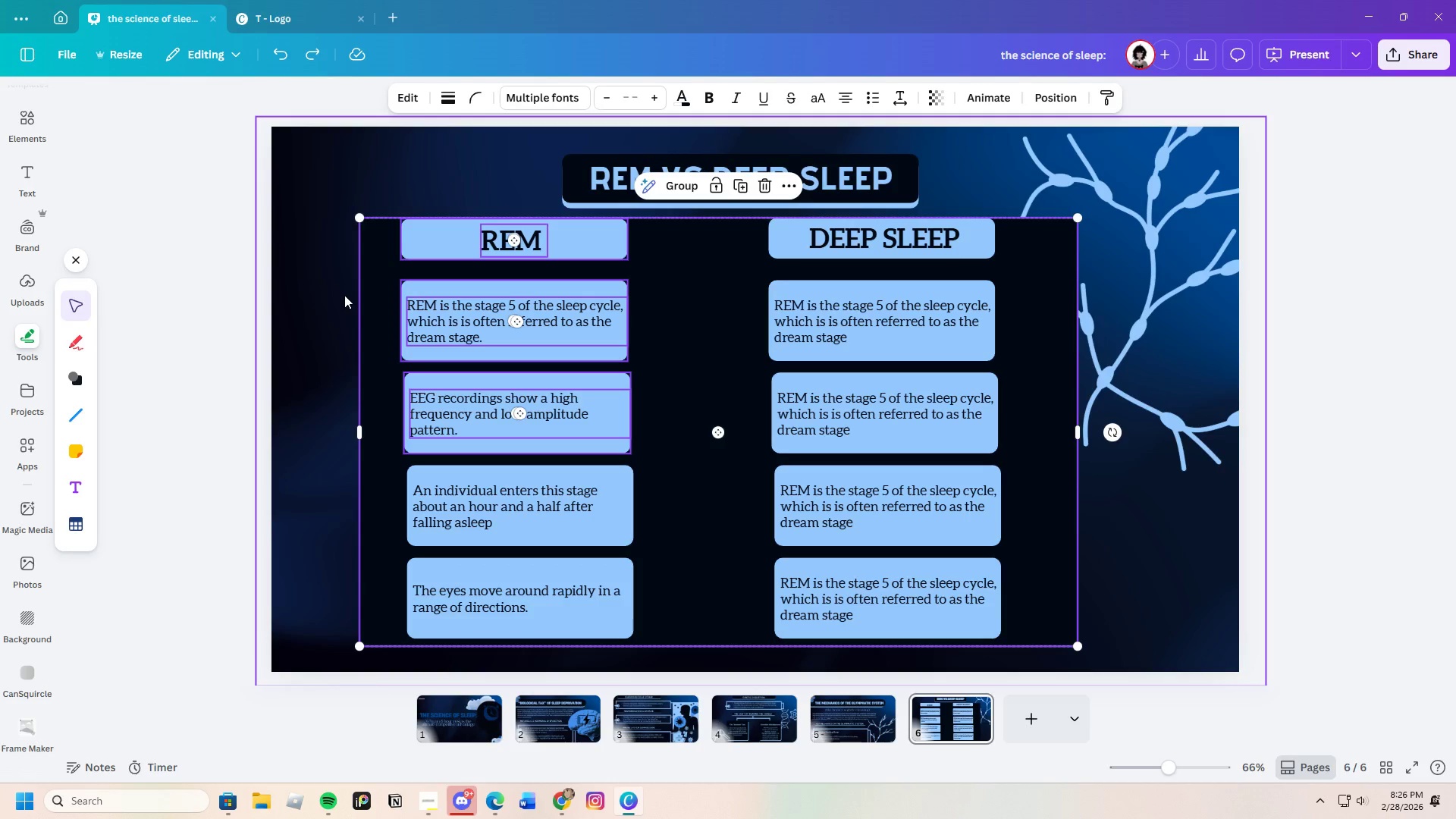 
left_click([344, 295])
 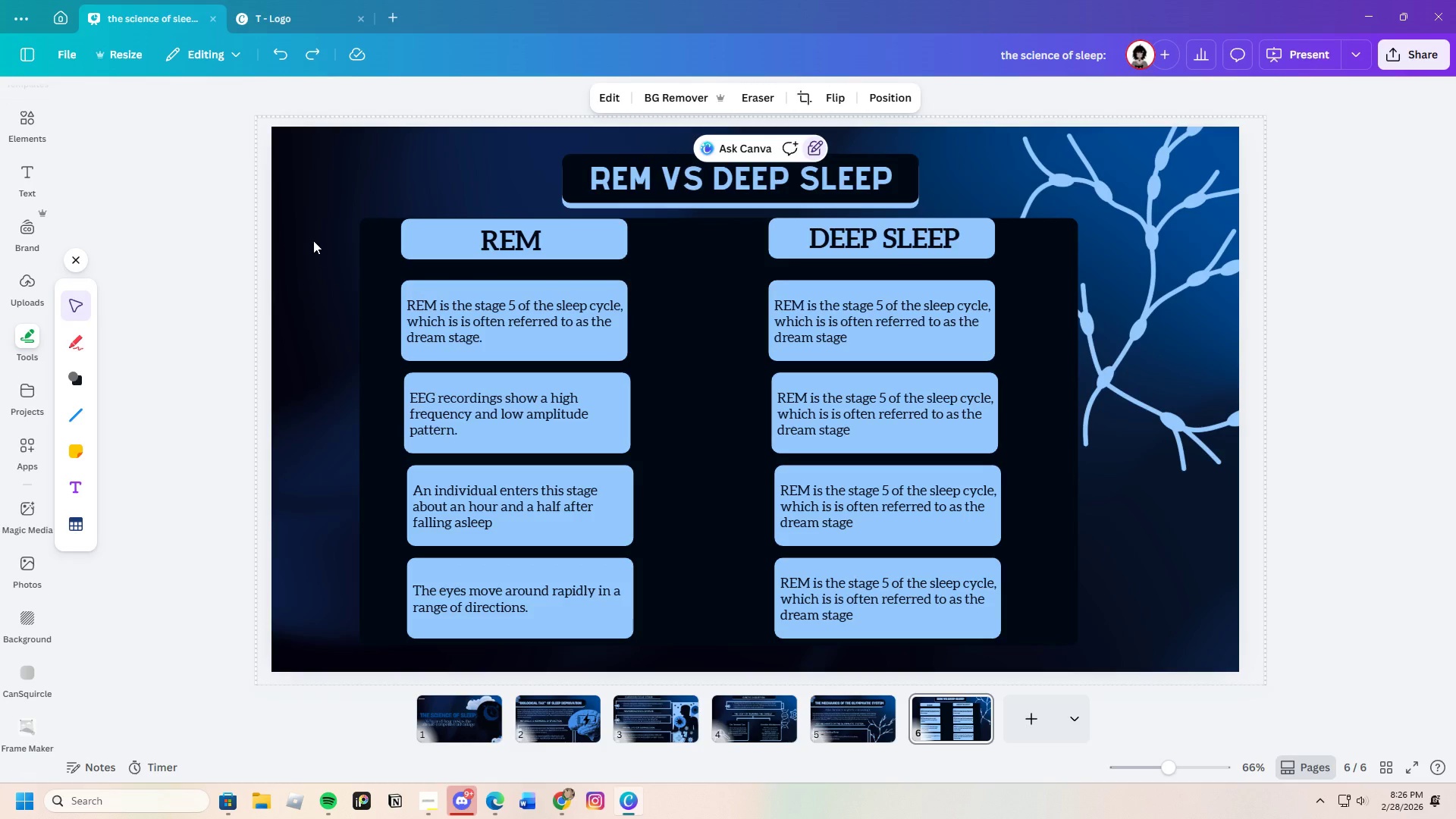 
left_click_drag(start_coordinate=[313, 240], to_coordinate=[880, 661])
 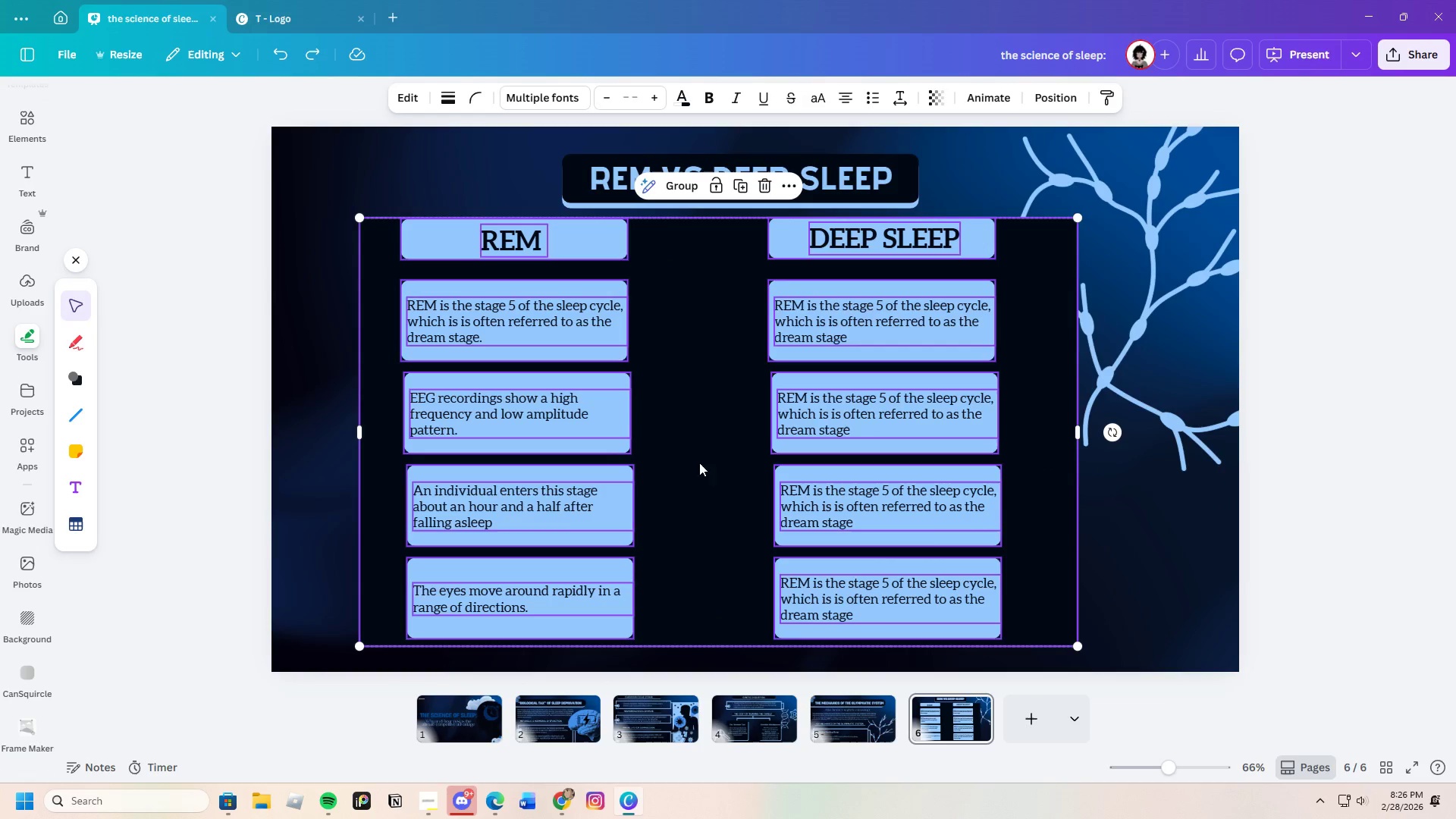 
left_click_drag(start_coordinate=[706, 457], to_coordinate=[713, 466])
 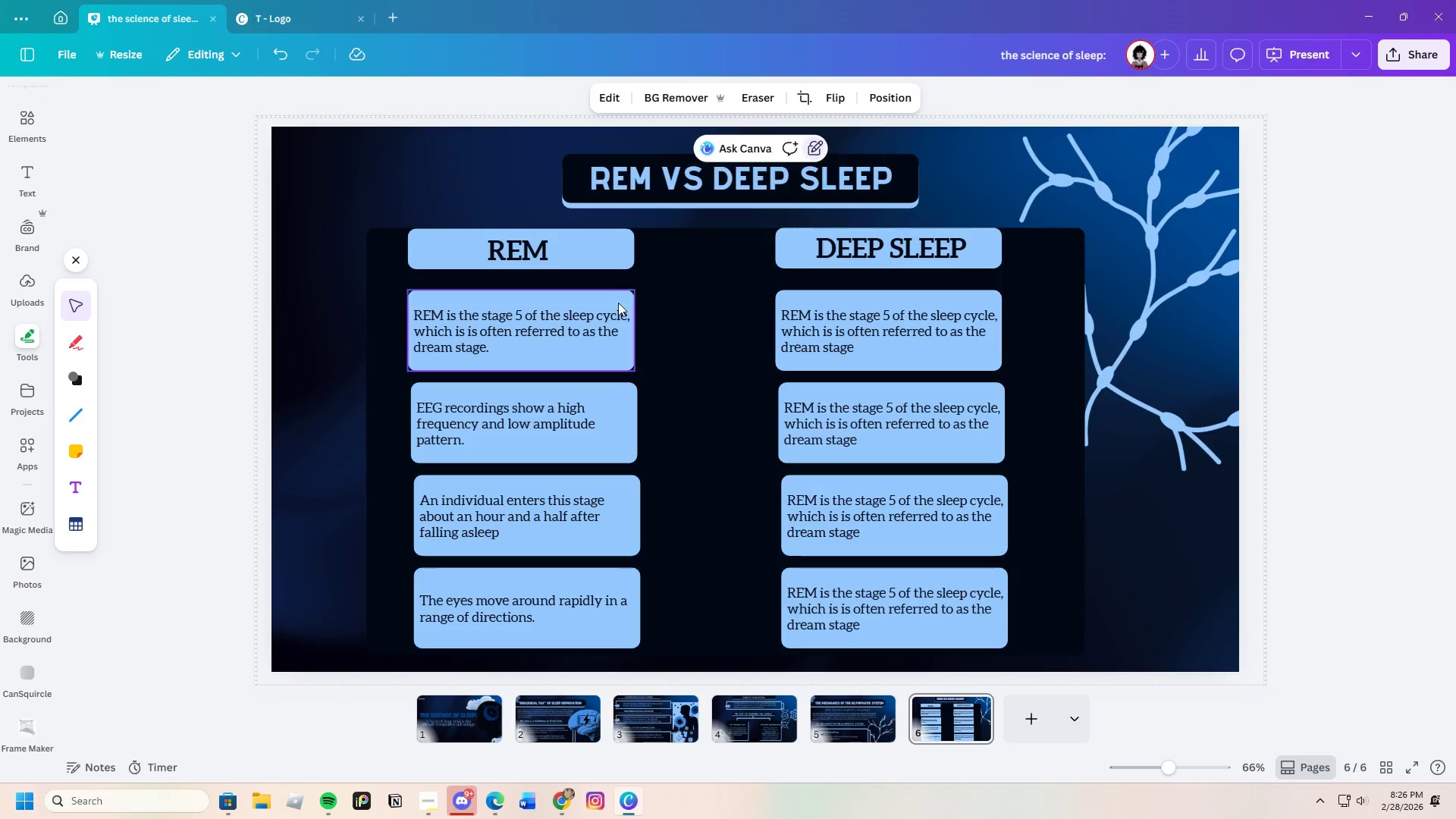 
double_click([644, 310])
 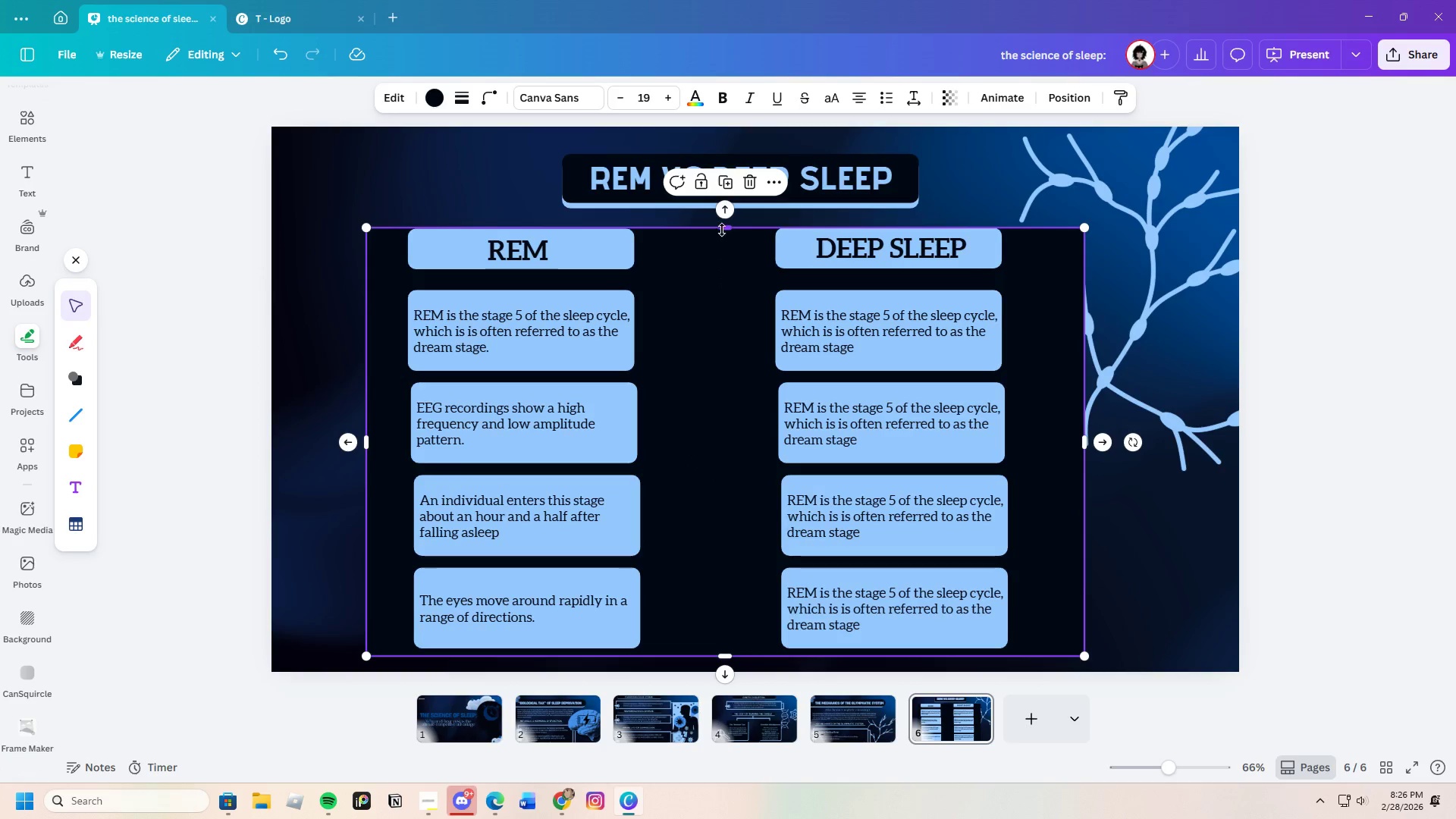 
left_click_drag(start_coordinate=[722, 230], to_coordinate=[732, 224])
 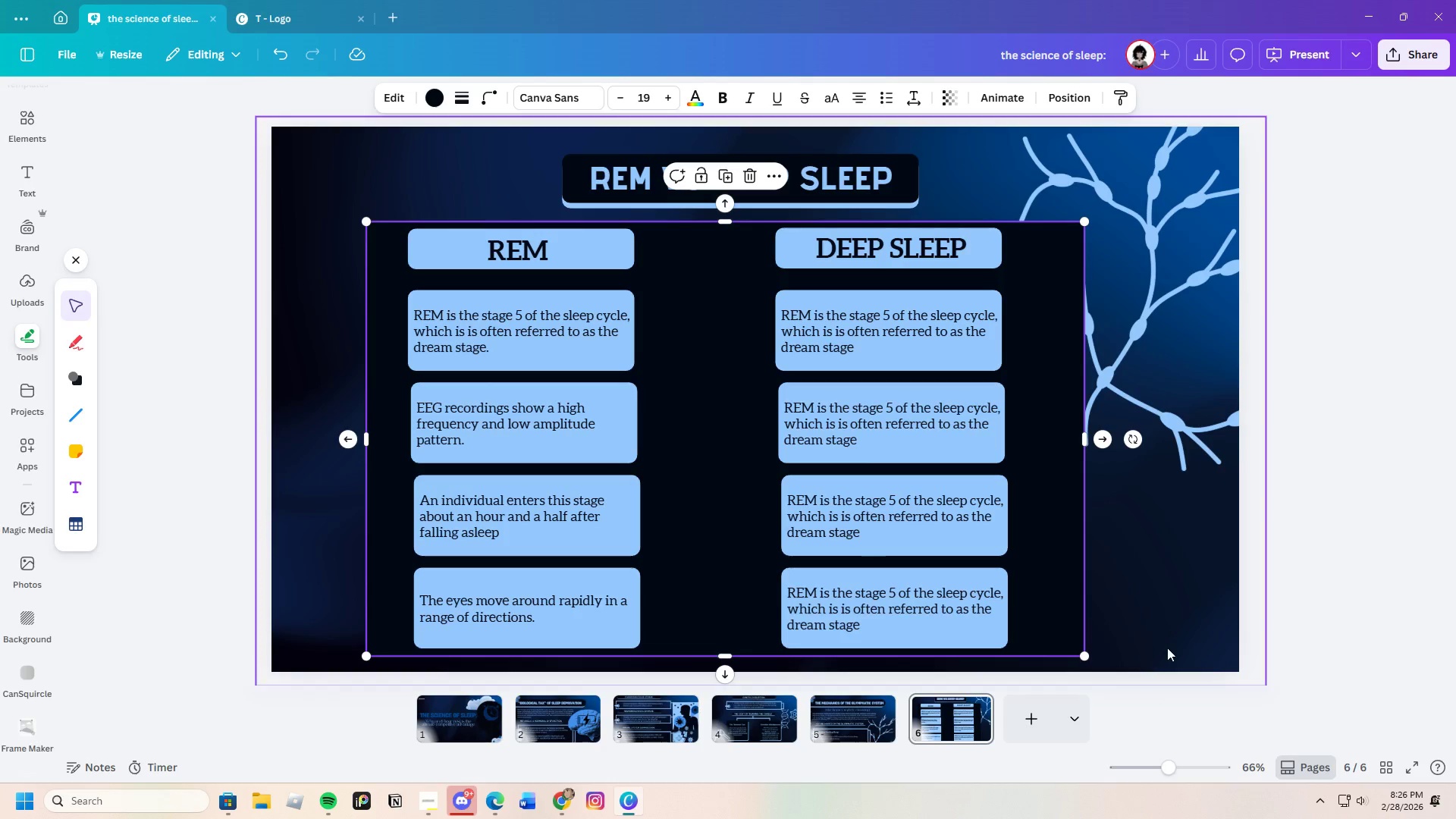 
left_click([1169, 643])
 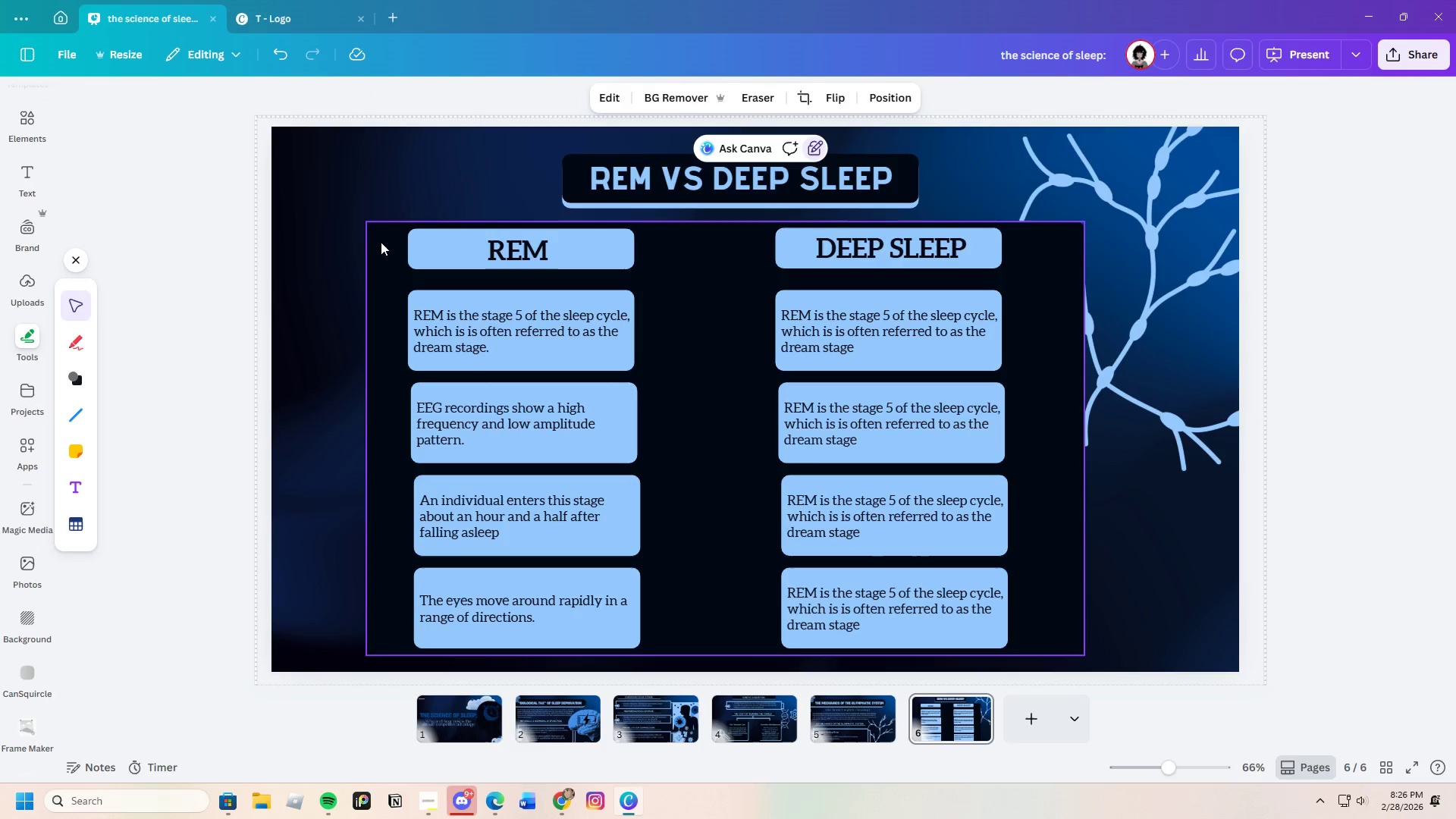 
left_click([391, 242])
 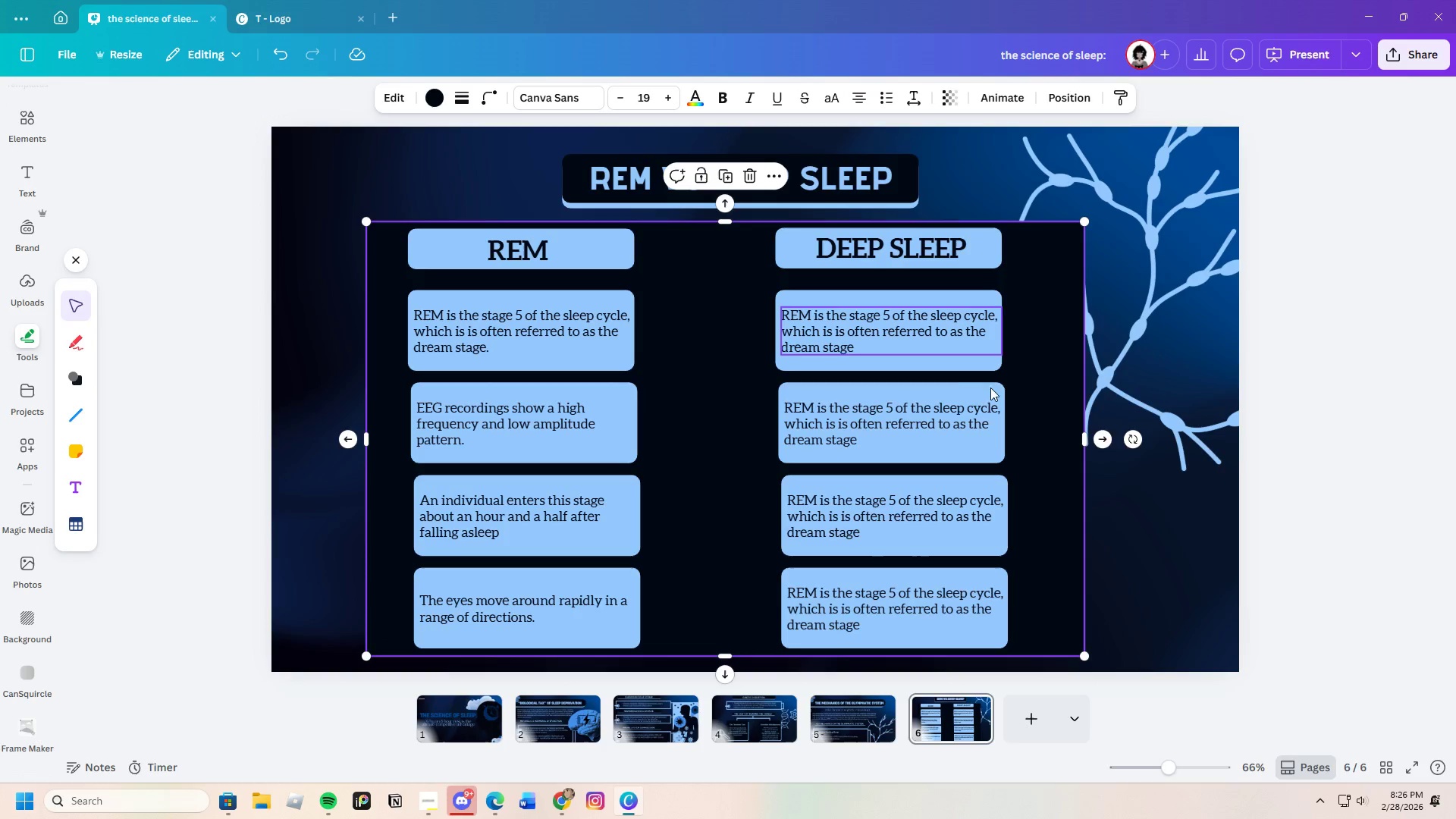 
wait(5.2)
 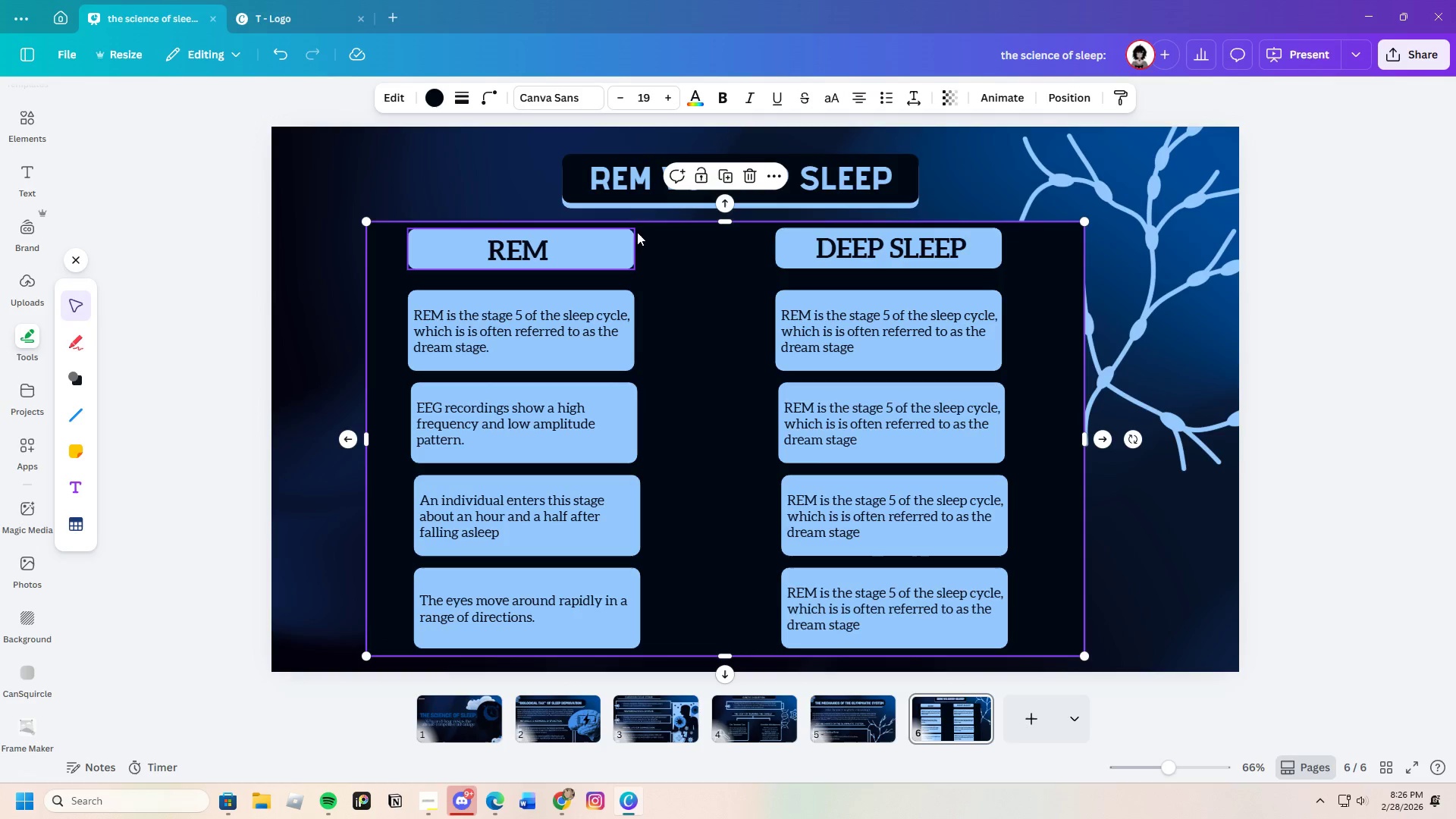 
left_click_drag(start_coordinate=[1086, 437], to_coordinate=[1031, 453])
 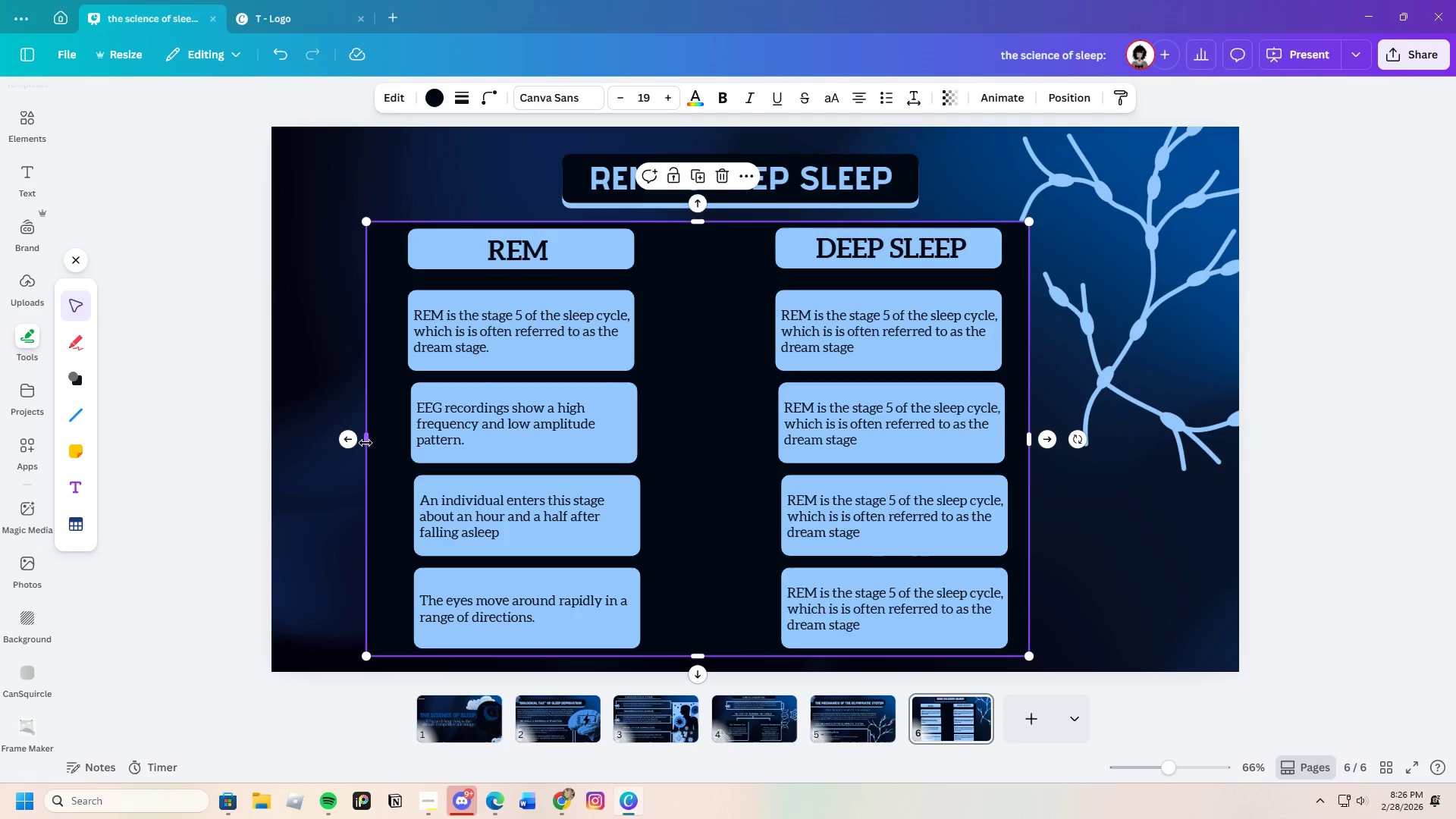 
left_click_drag(start_coordinate=[366, 442], to_coordinate=[388, 438])
 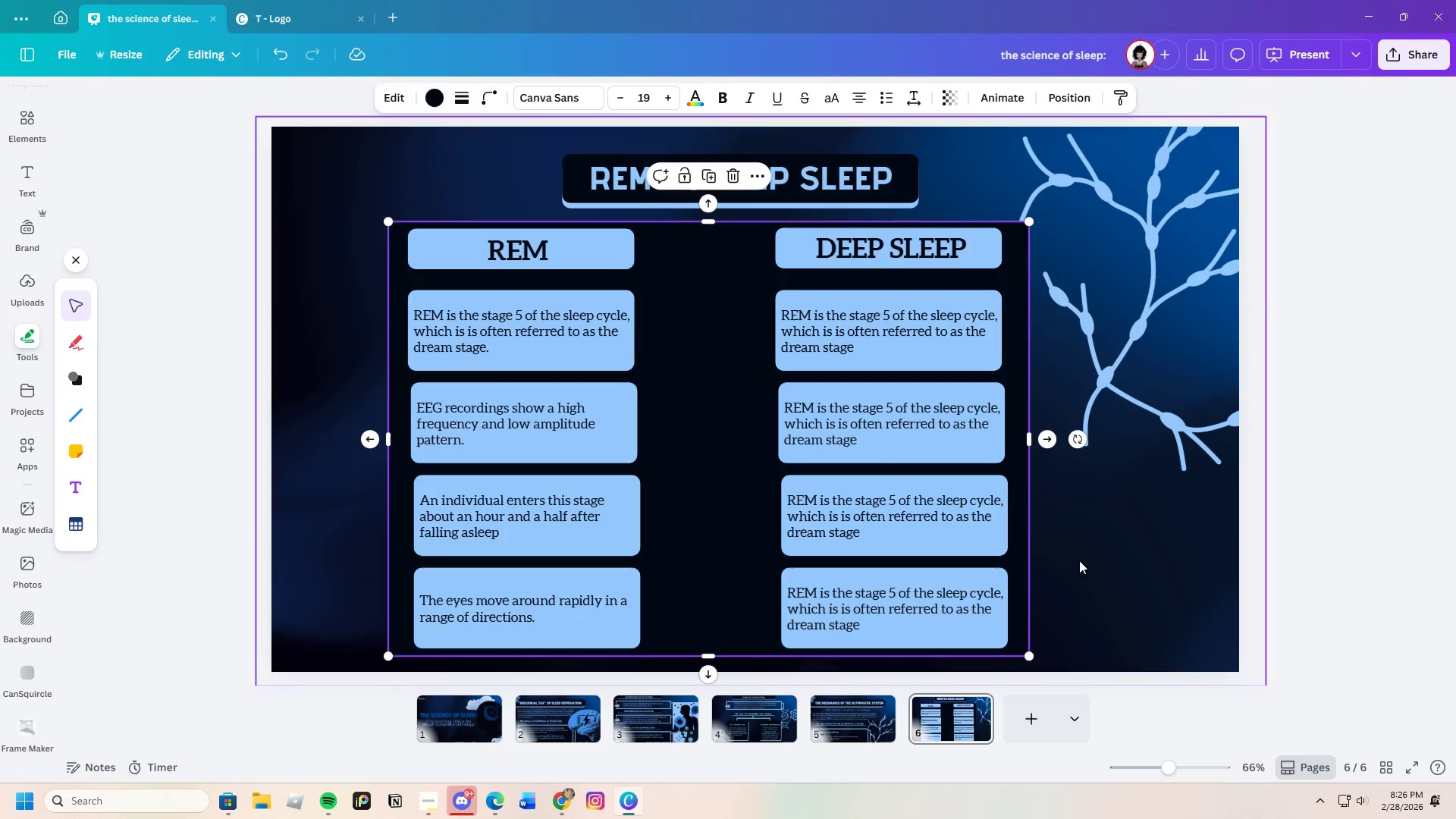 
left_click([1111, 561])
 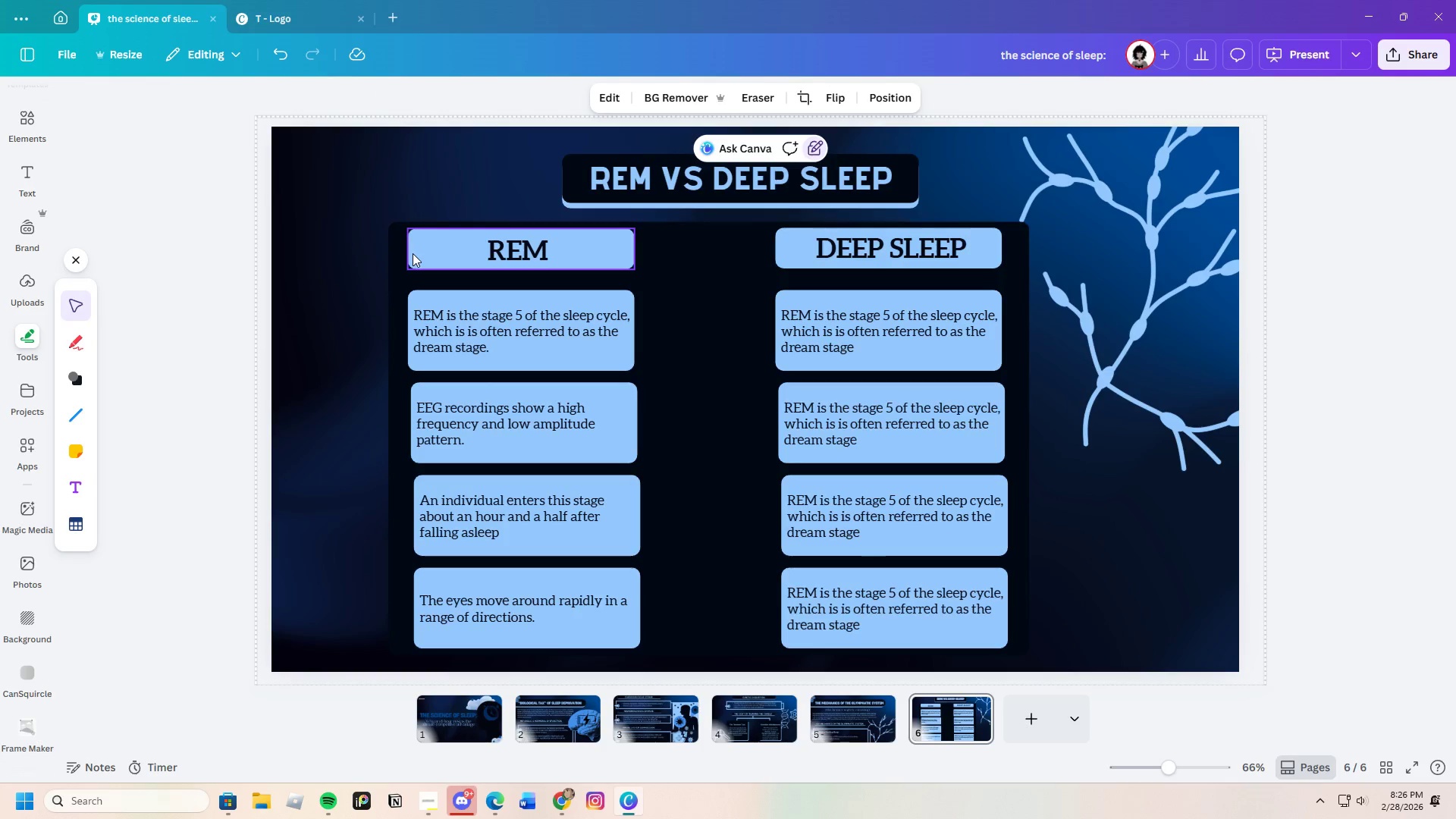 
left_click([398, 249])
 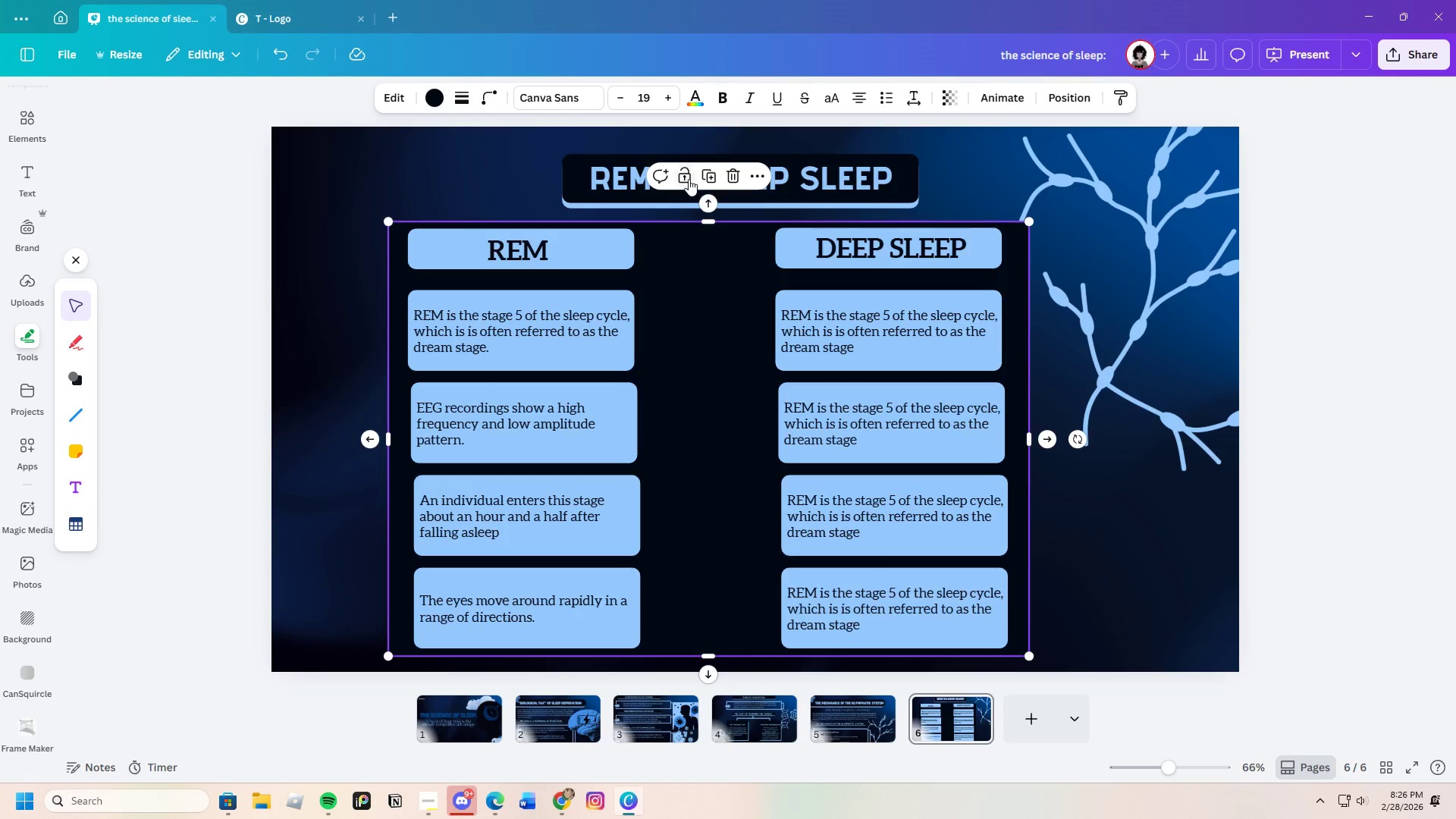 
left_click([689, 178])
 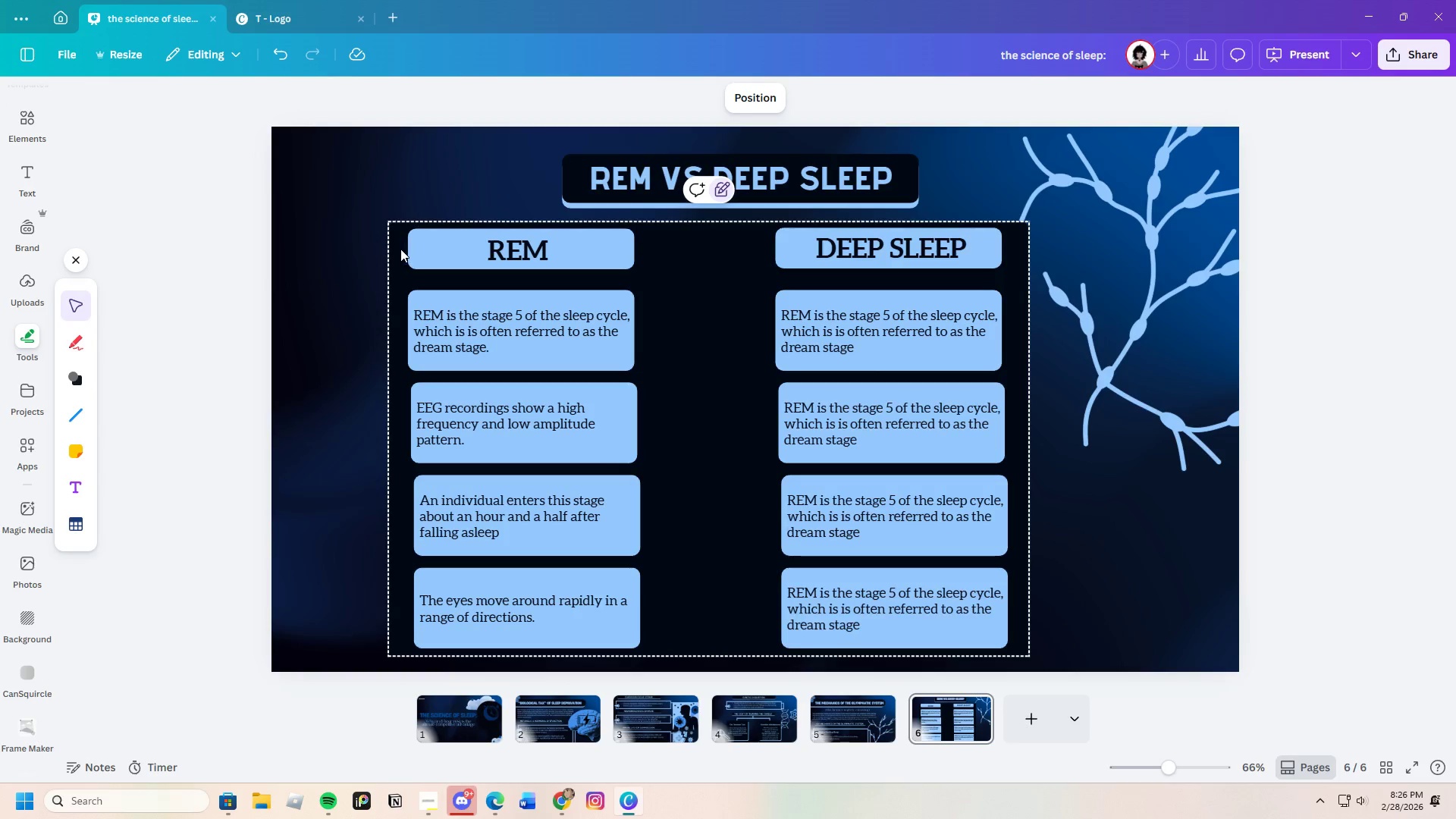 
left_click_drag(start_coordinate=[400, 249], to_coordinate=[918, 649])
 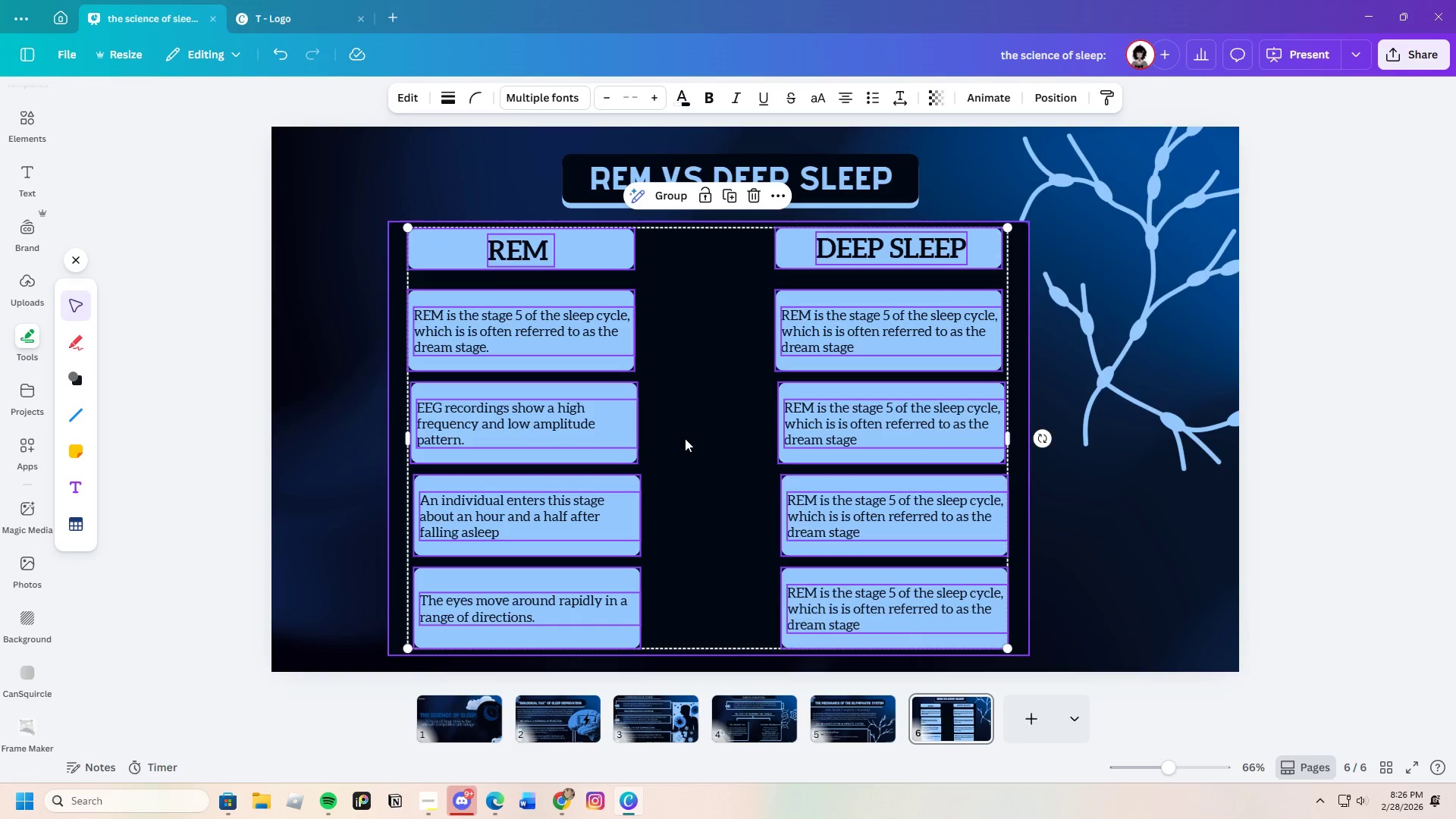 
left_click_drag(start_coordinate=[686, 438], to_coordinate=[689, 440])
 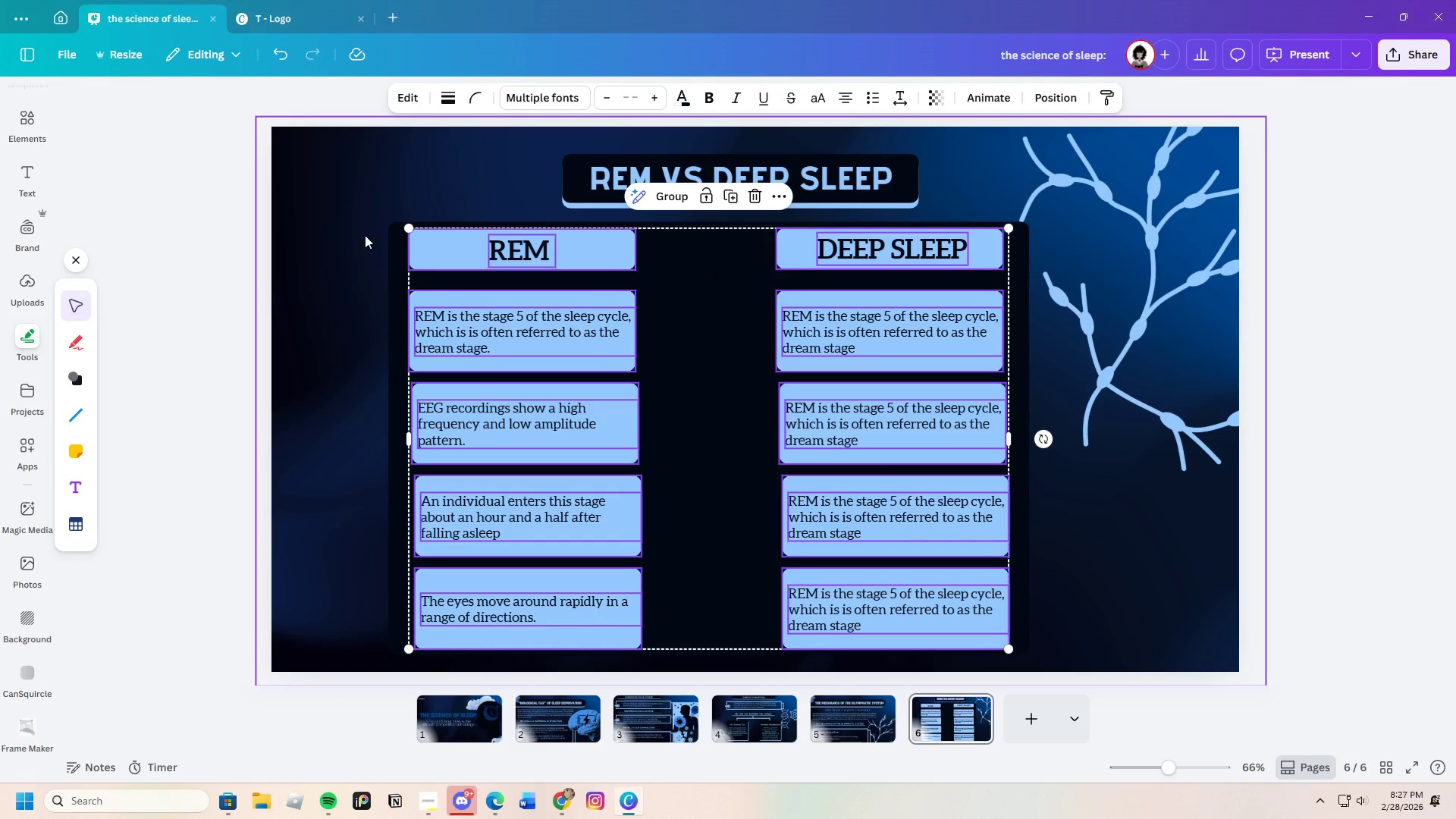 
left_click([391, 259])
 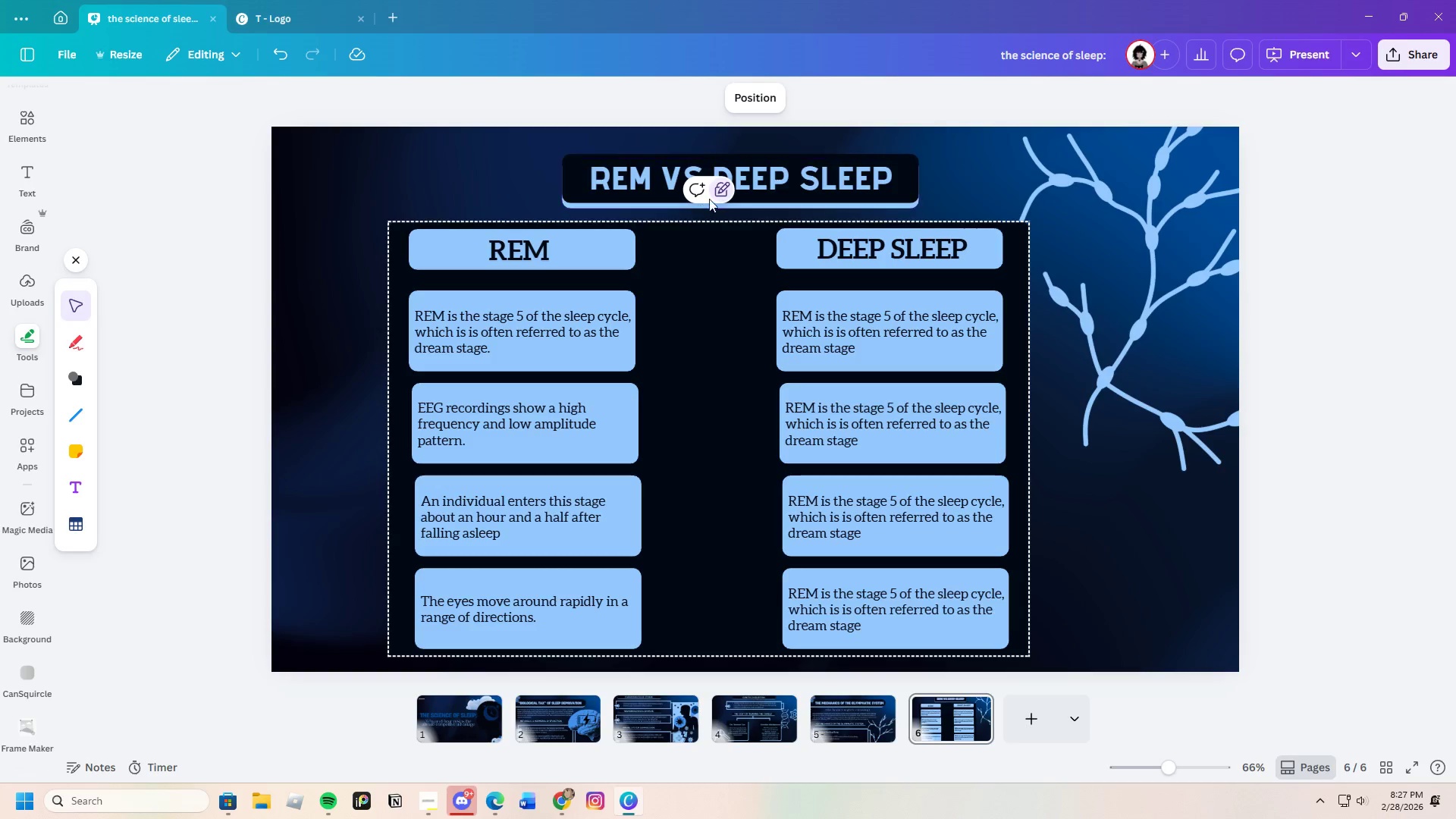 
left_click([714, 194])
 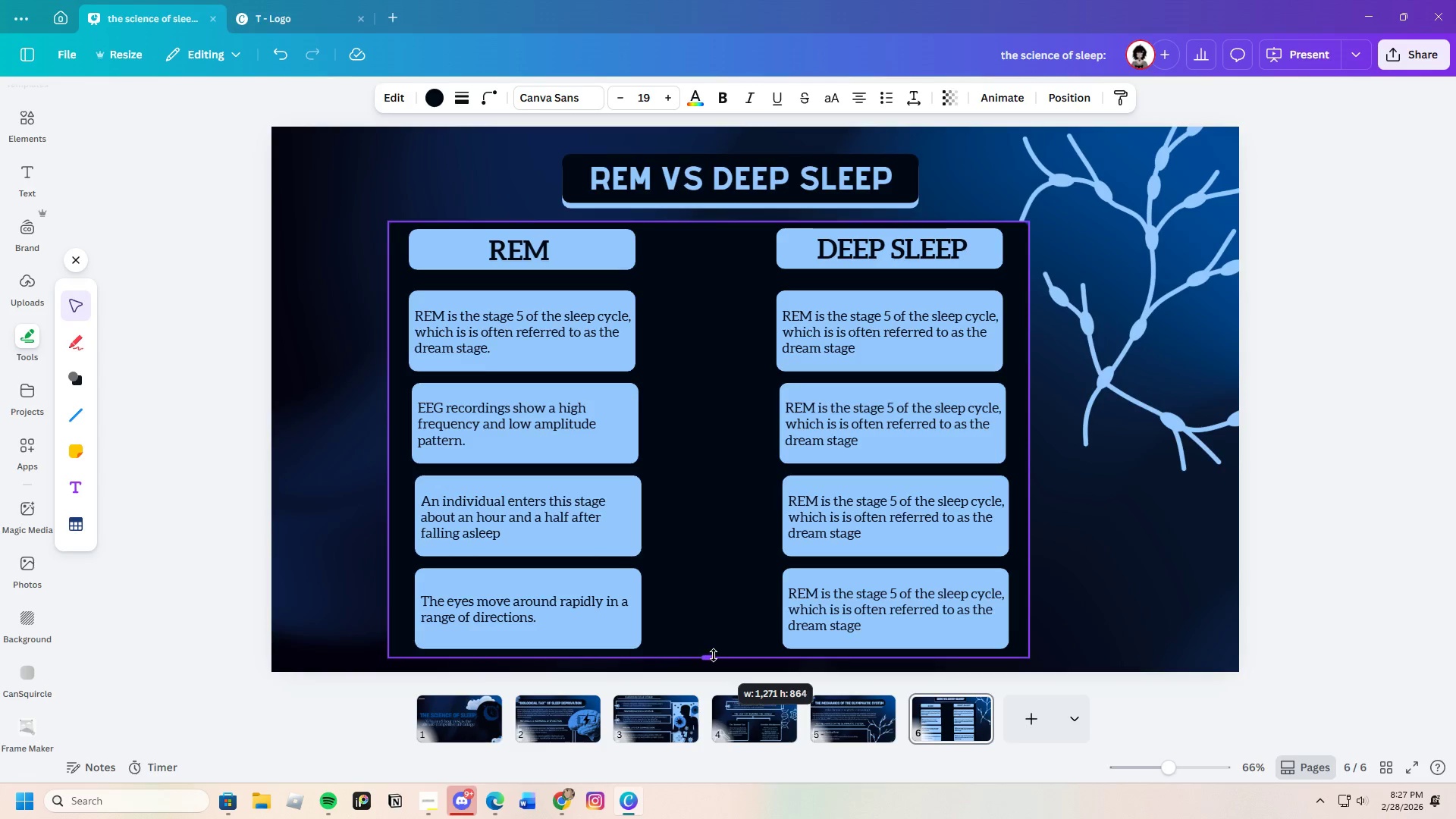 
left_click([1089, 655])
 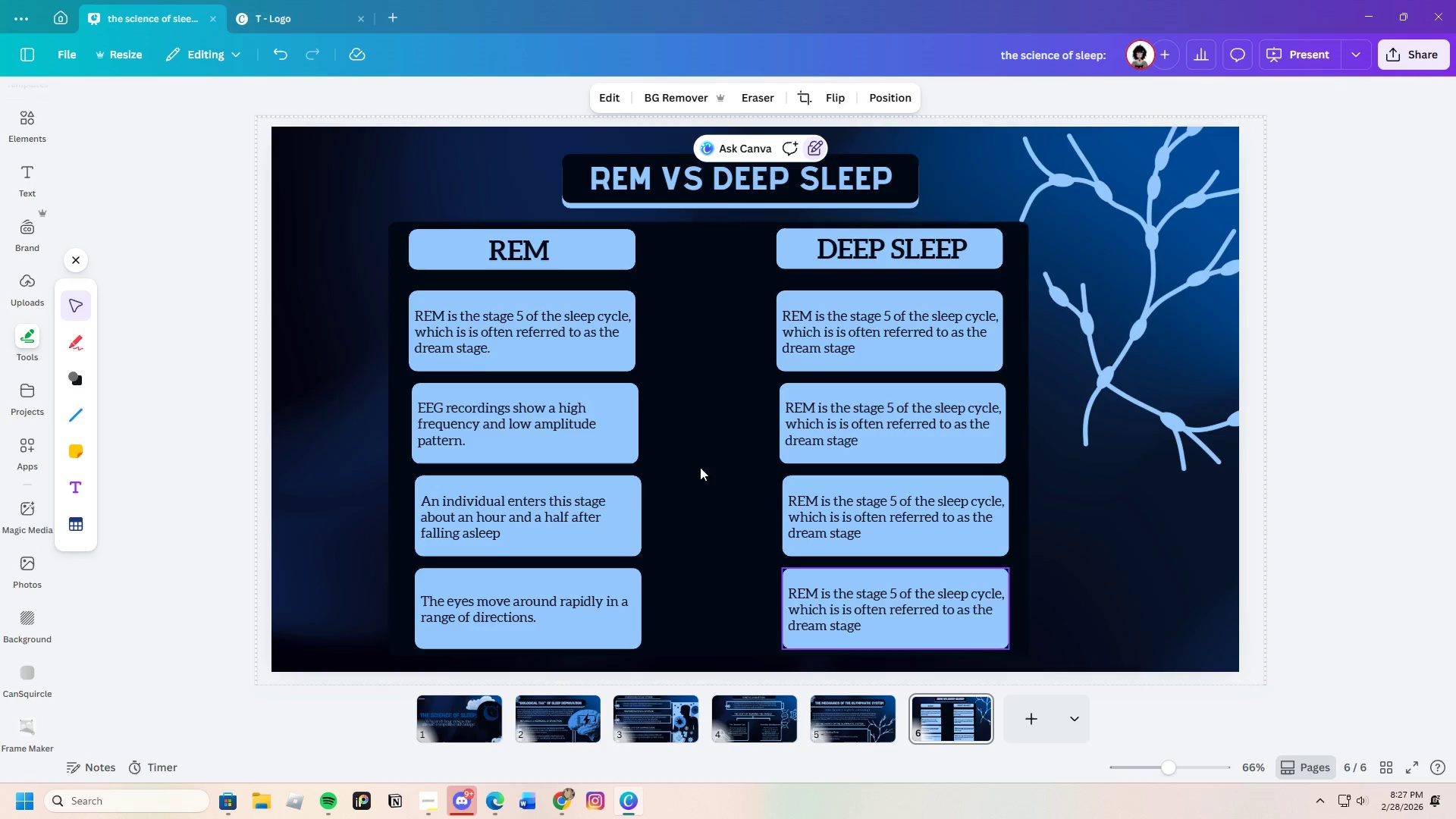 
left_click([397, 255])
 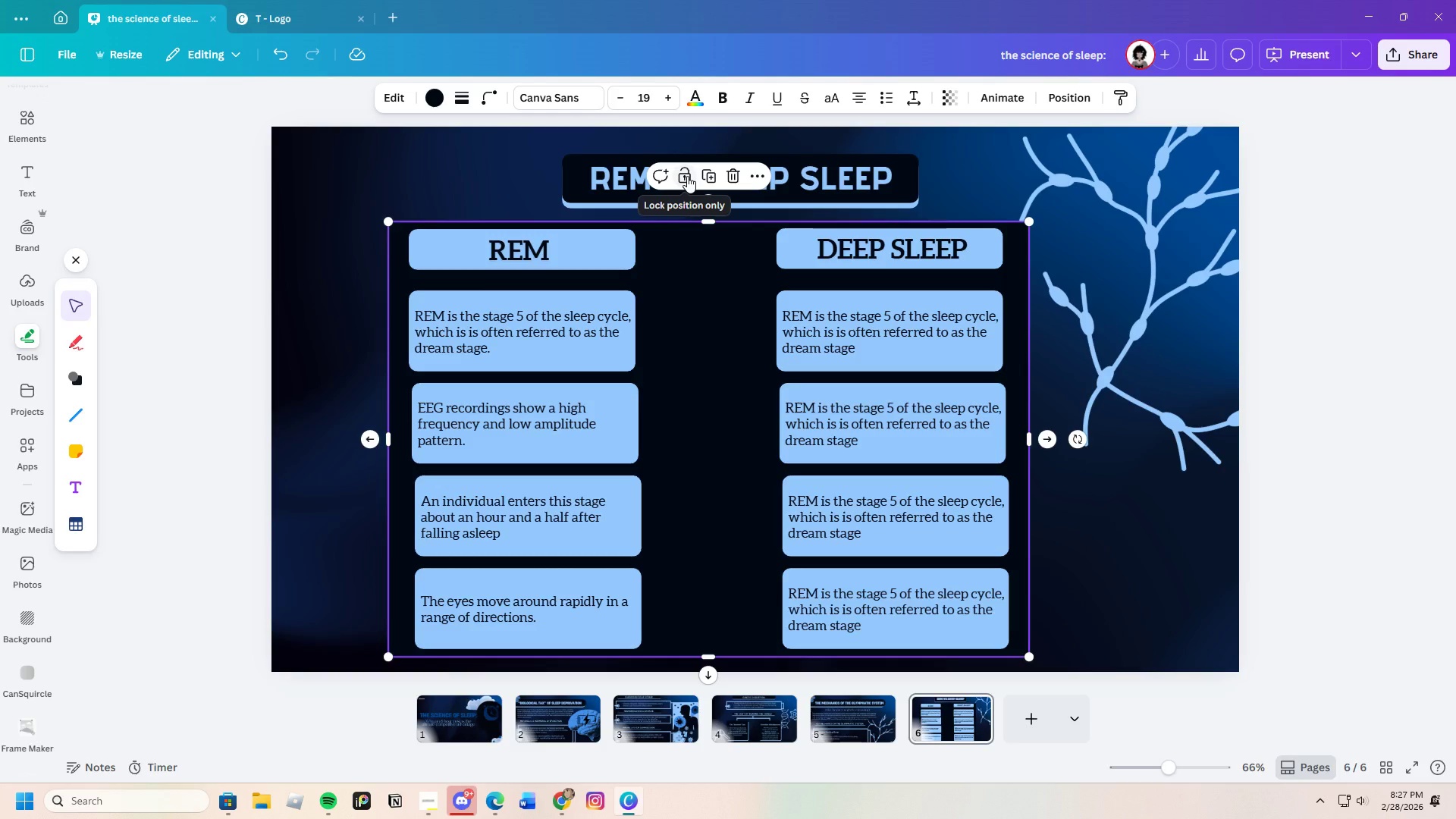 
left_click([687, 176])
 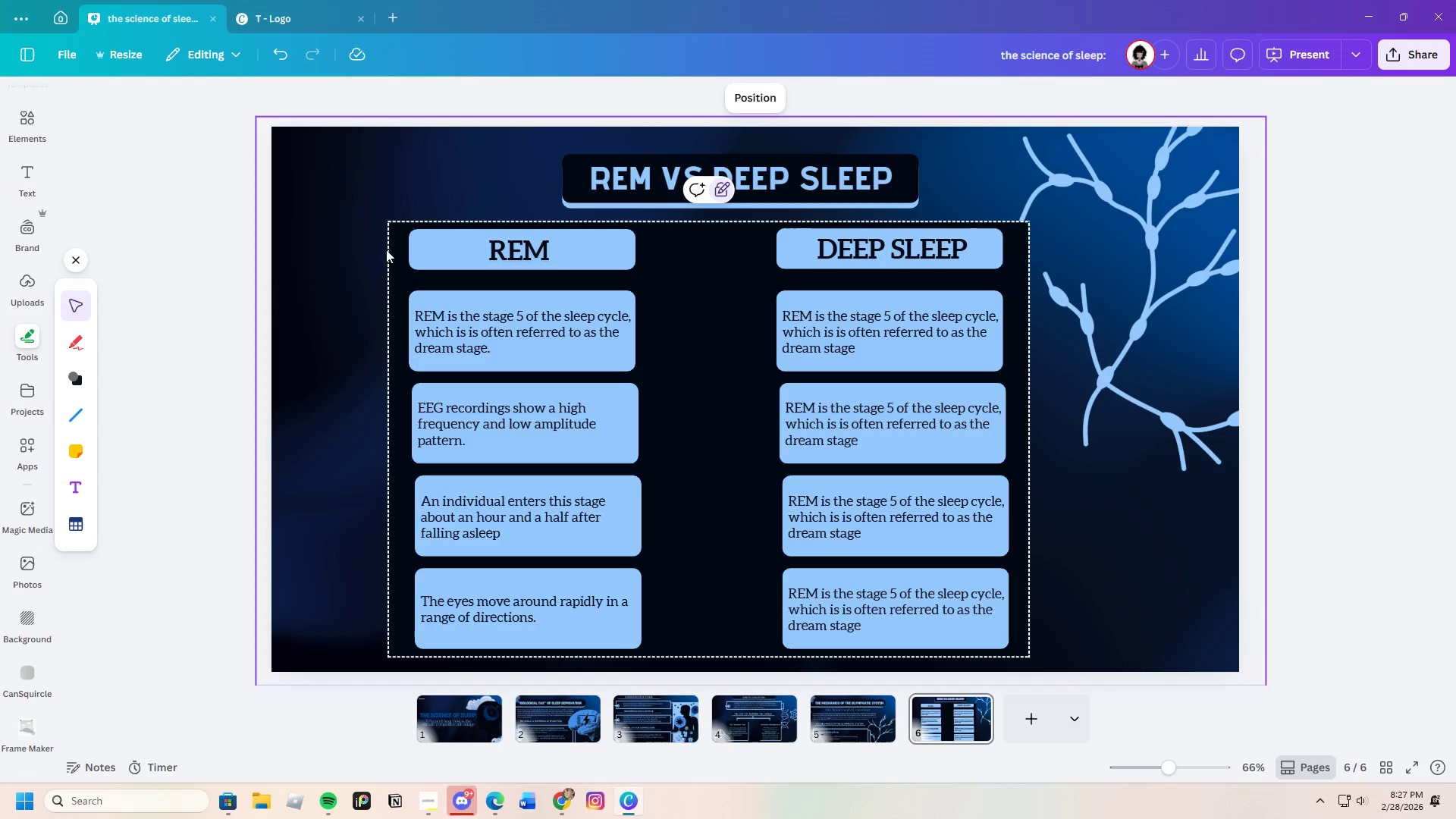 
left_click_drag(start_coordinate=[396, 246], to_coordinate=[651, 642])
 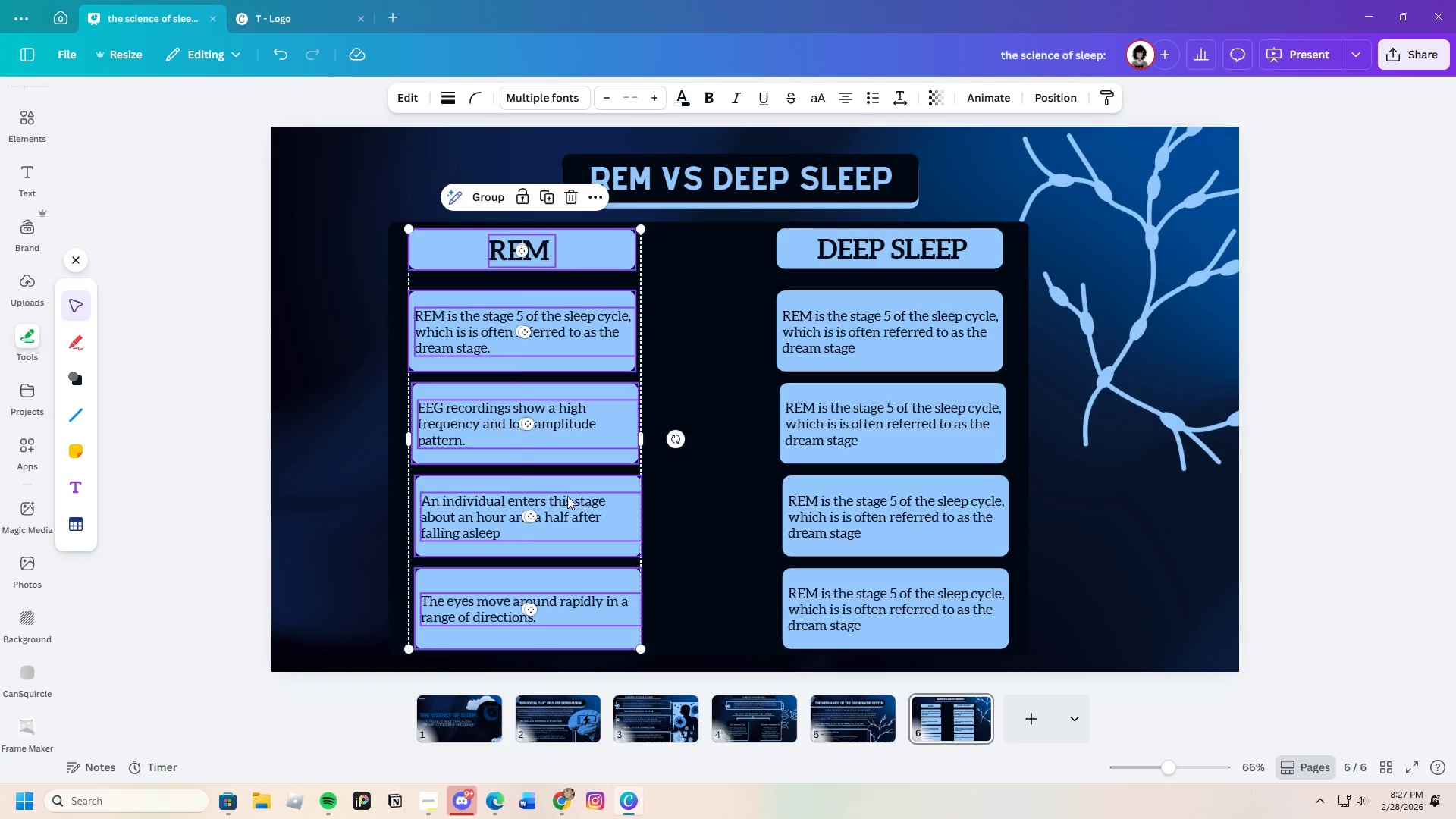 
left_click_drag(start_coordinate=[570, 494], to_coordinate=[623, 493])
 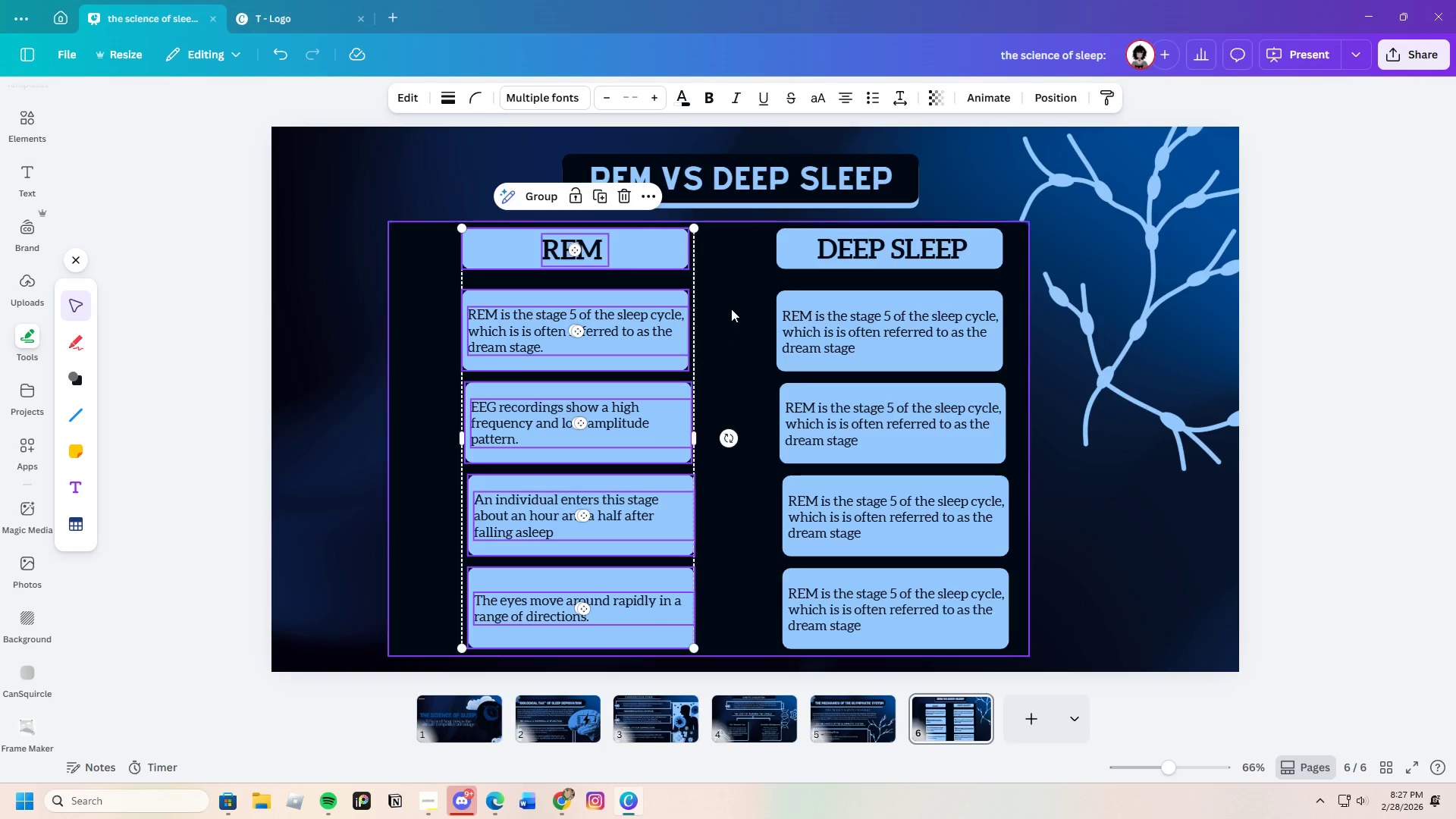 
left_click([731, 306])
 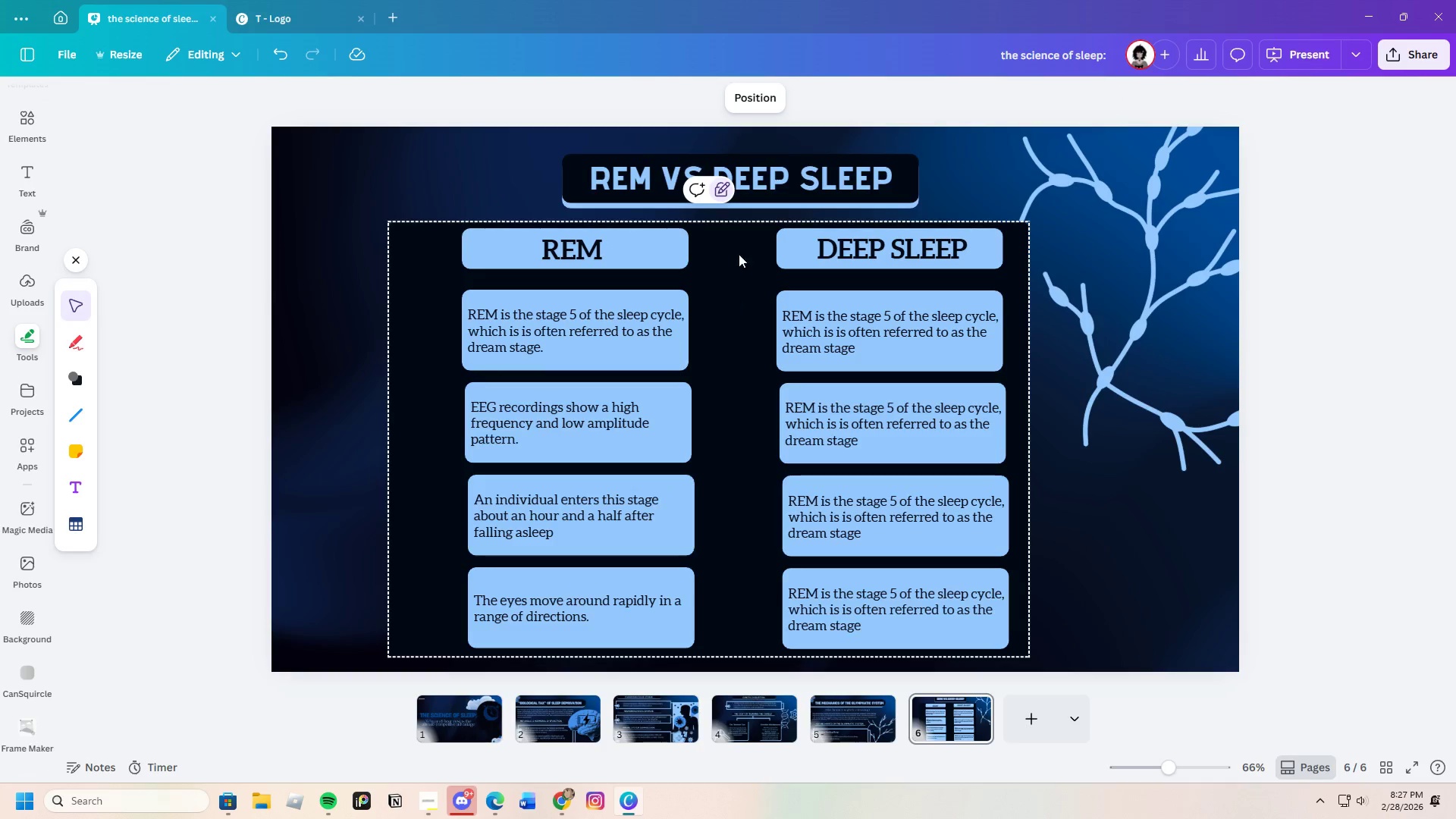 
left_click_drag(start_coordinate=[754, 234], to_coordinate=[993, 620])
 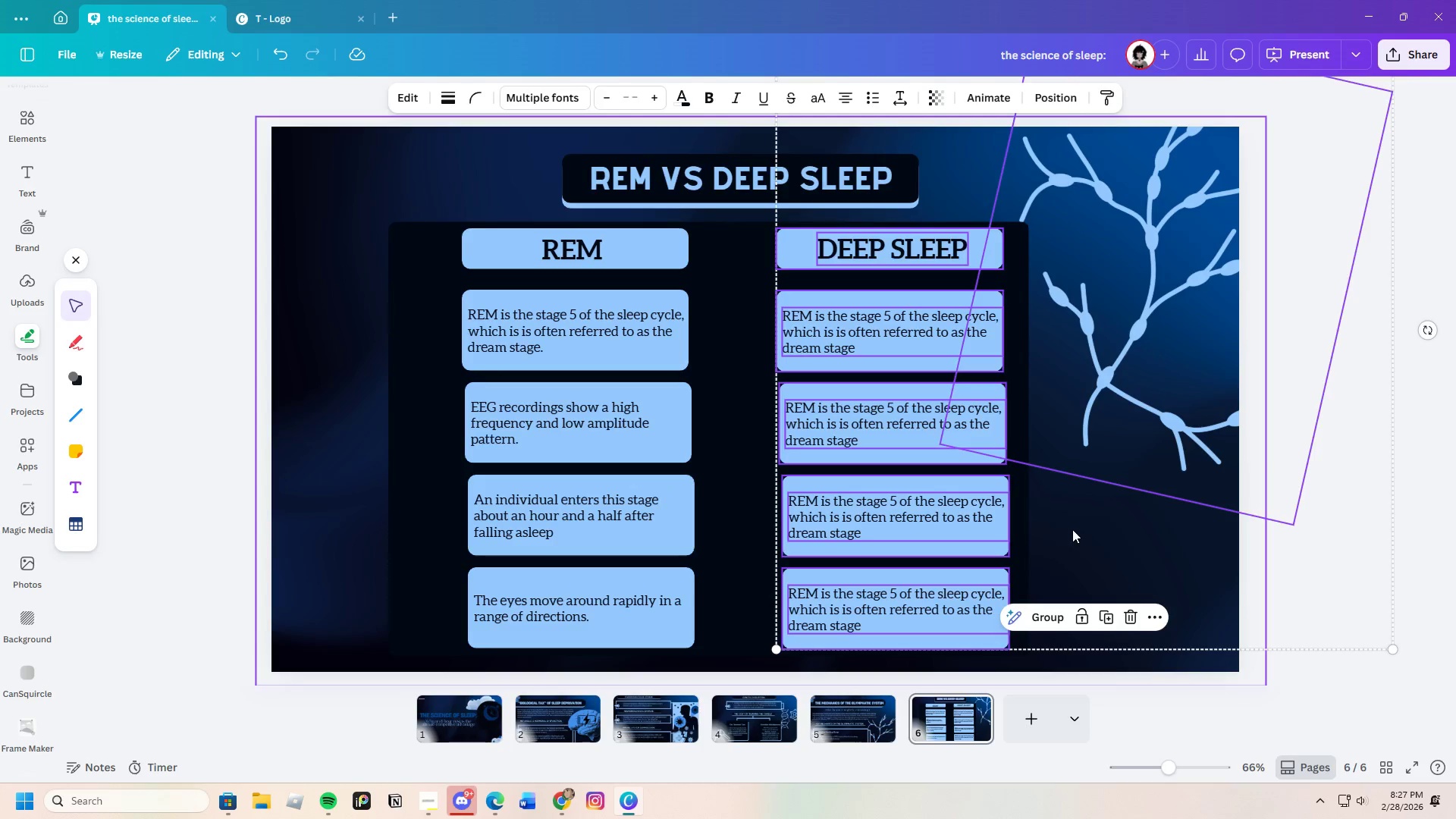 
left_click([1072, 529])
 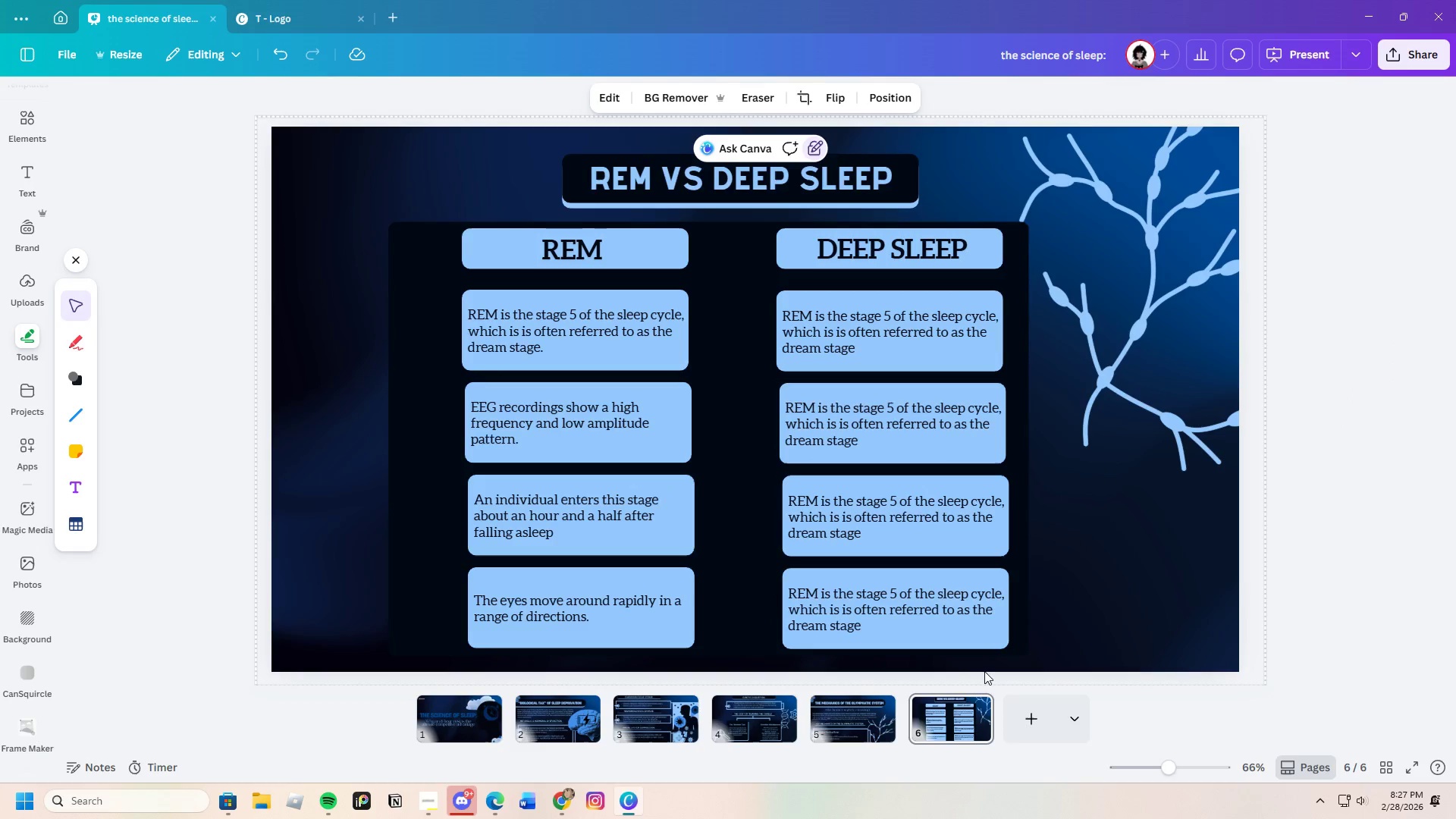 
left_click_drag(start_coordinate=[971, 673], to_coordinate=[801, 394])
 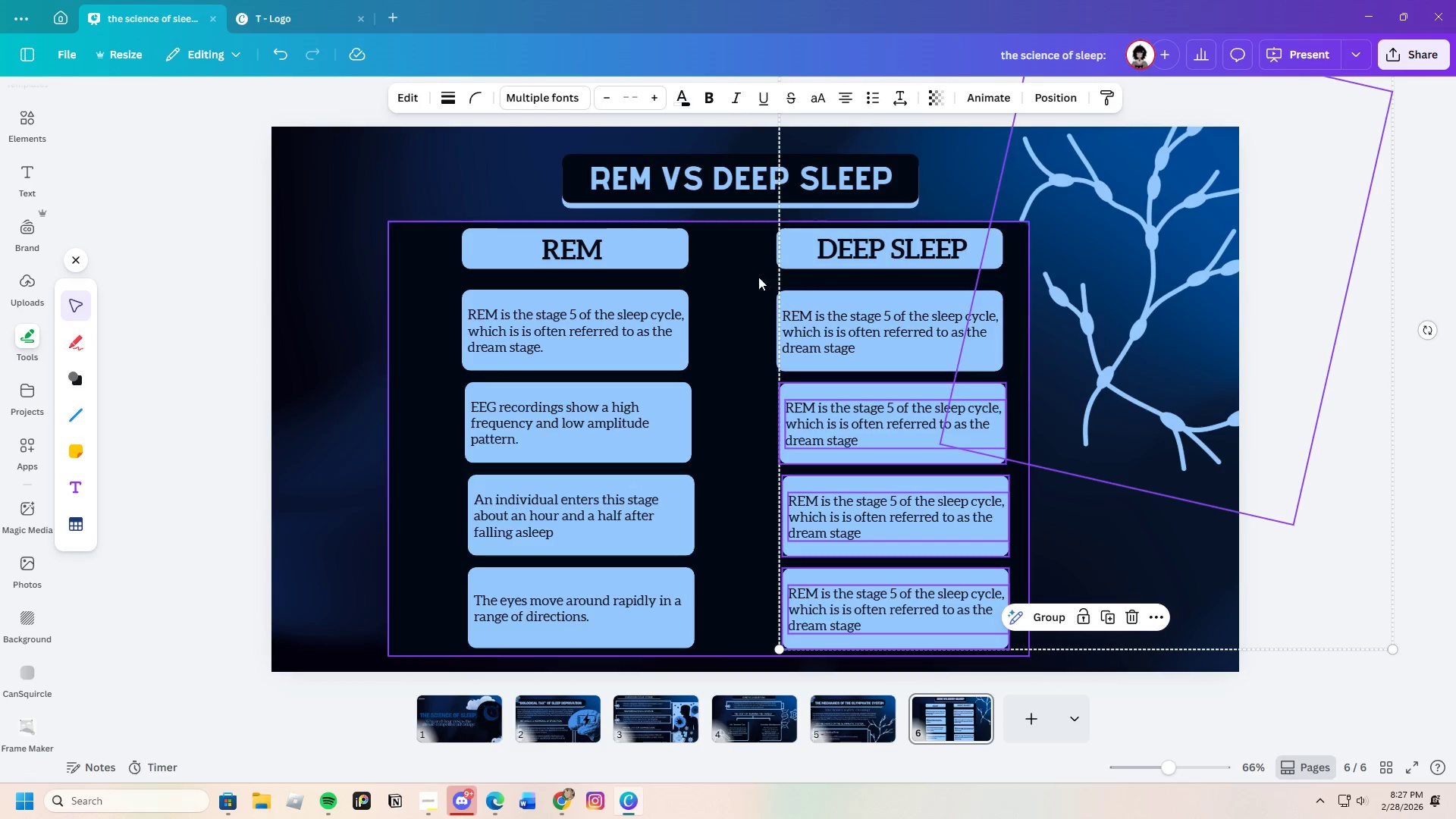 
left_click([758, 275])
 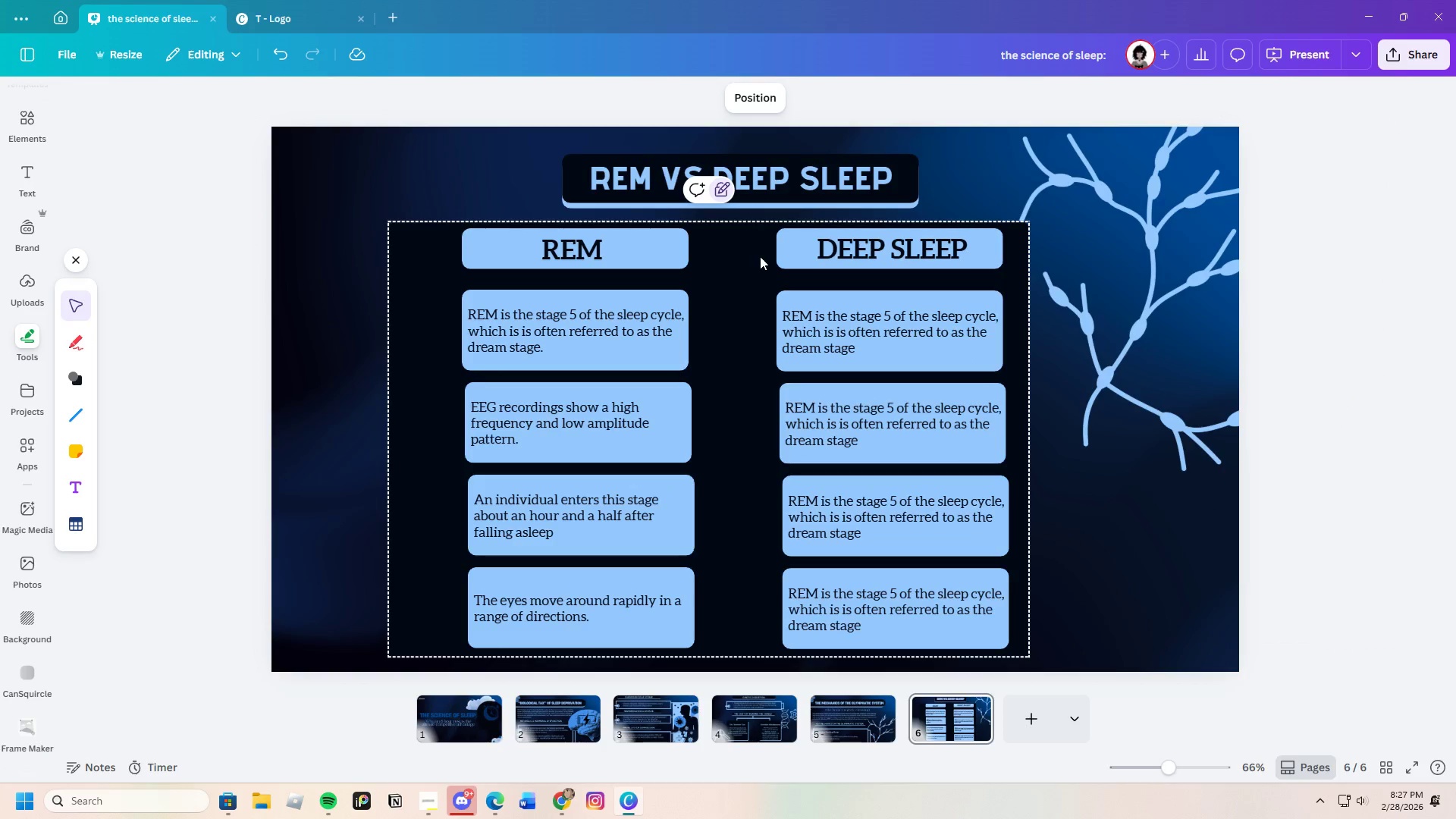 
left_click_drag(start_coordinate=[760, 256], to_coordinate=[848, 655])
 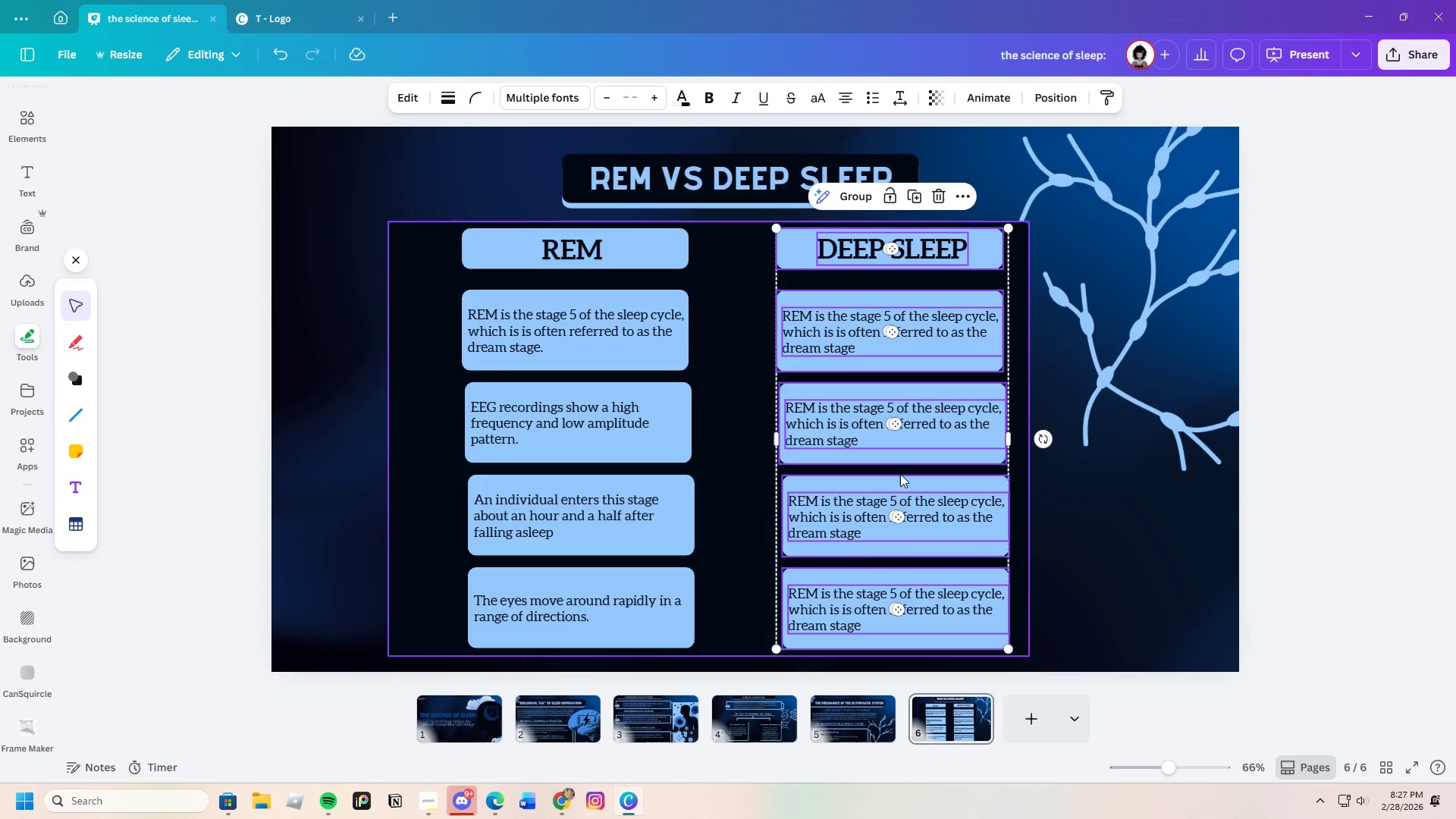 
left_click_drag(start_coordinate=[900, 474], to_coordinate=[868, 475])
 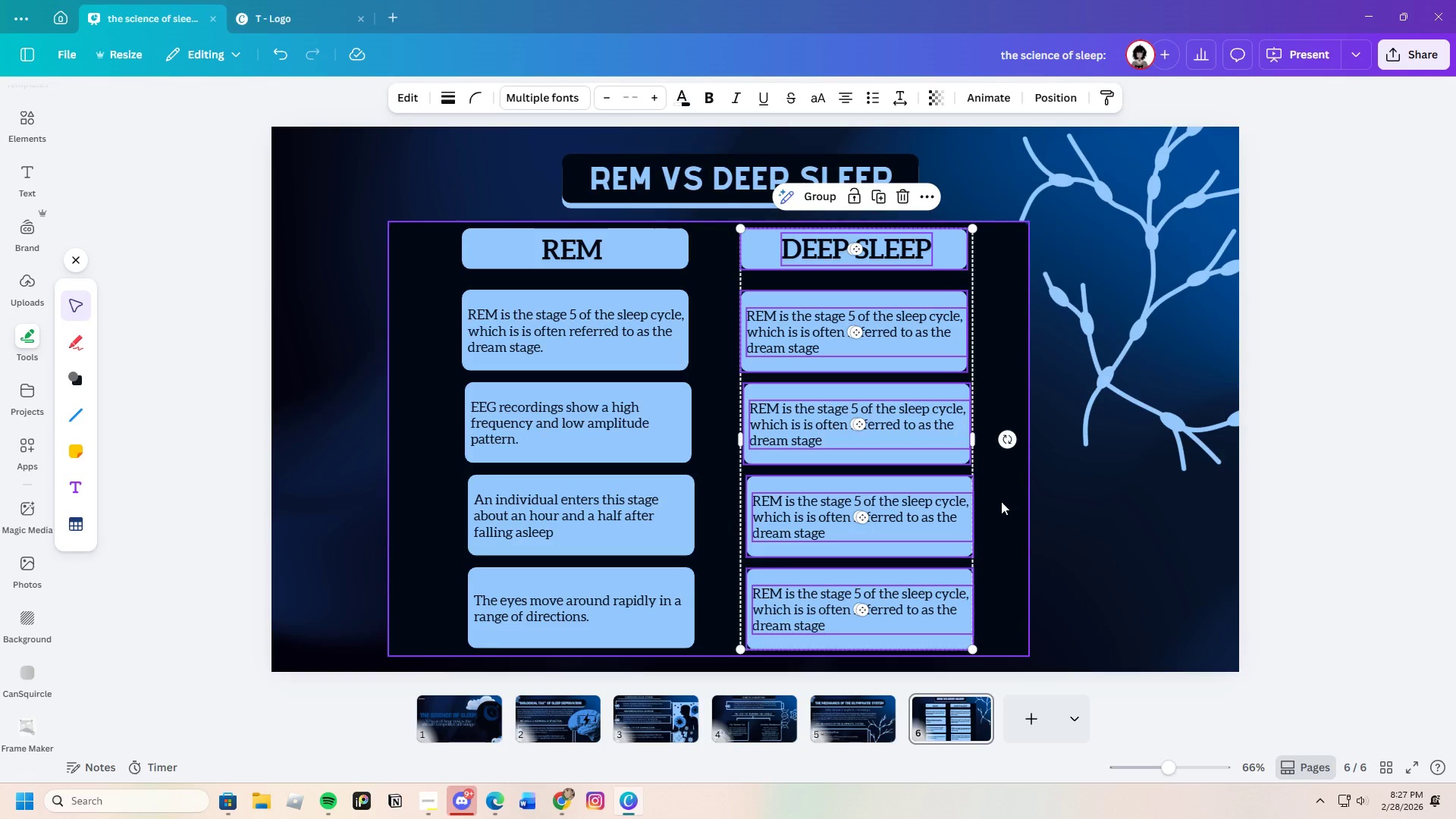 
left_click([1002, 503])
 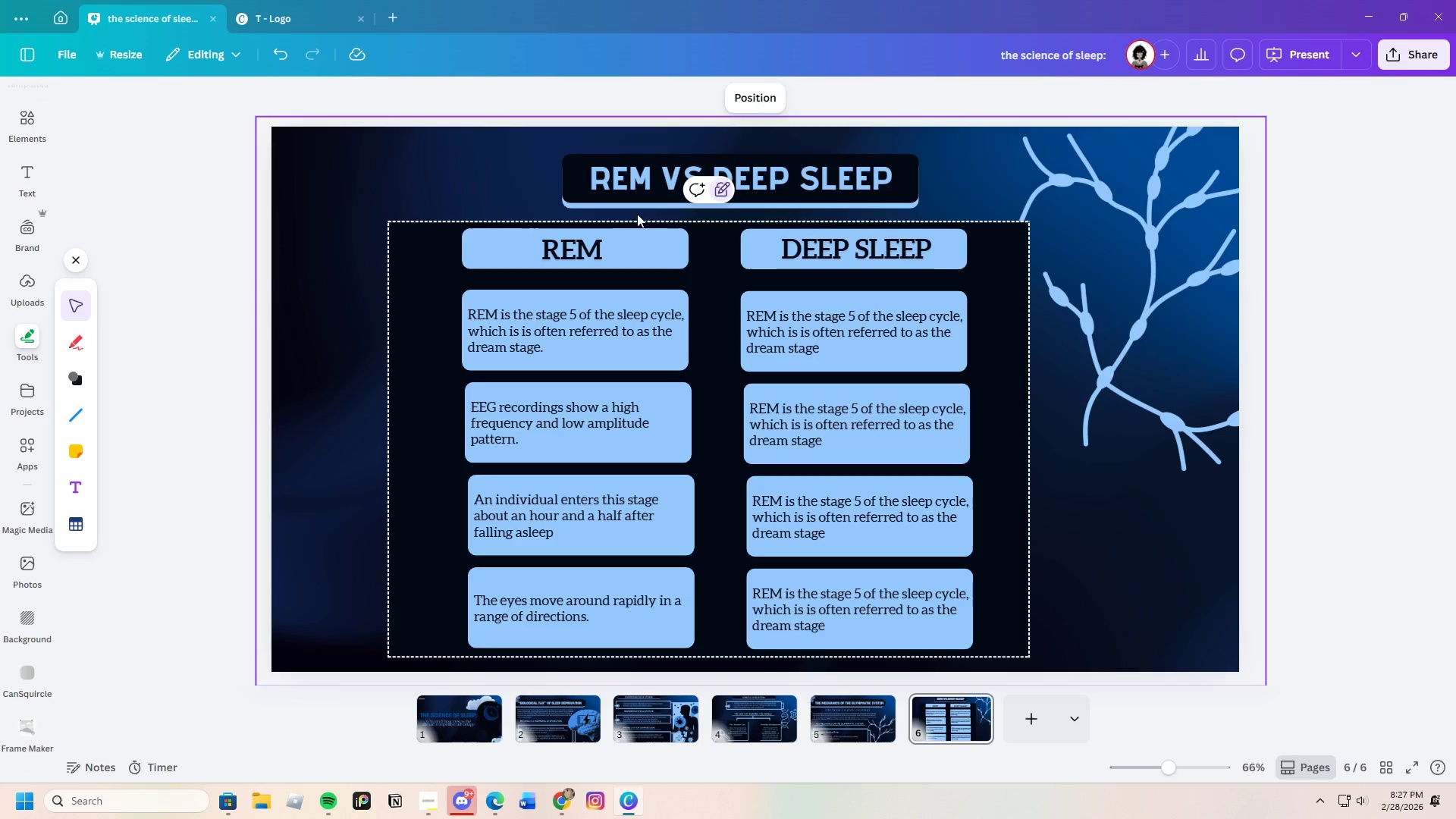 
left_click([710, 265])
 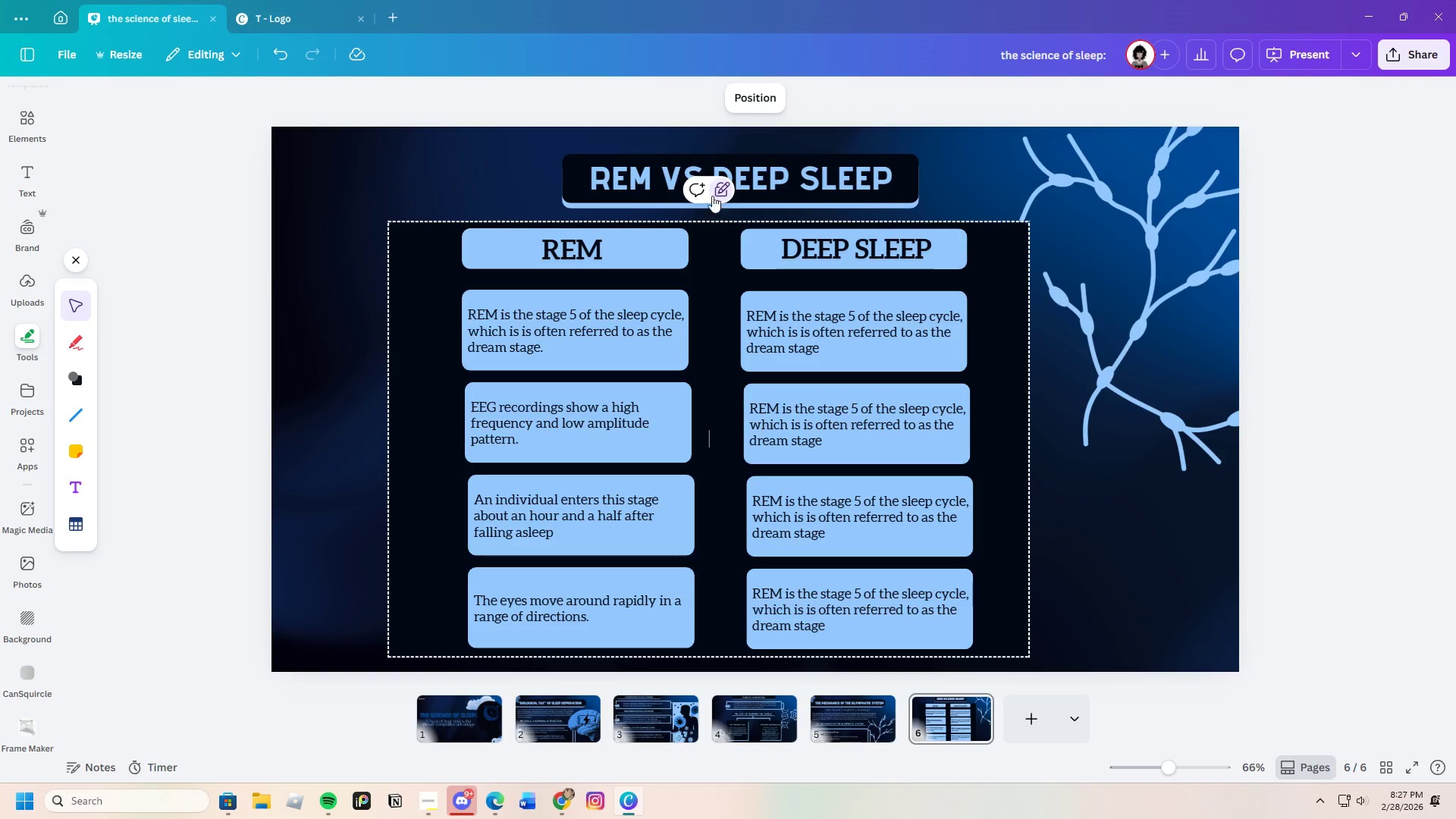 
left_click([713, 191])
 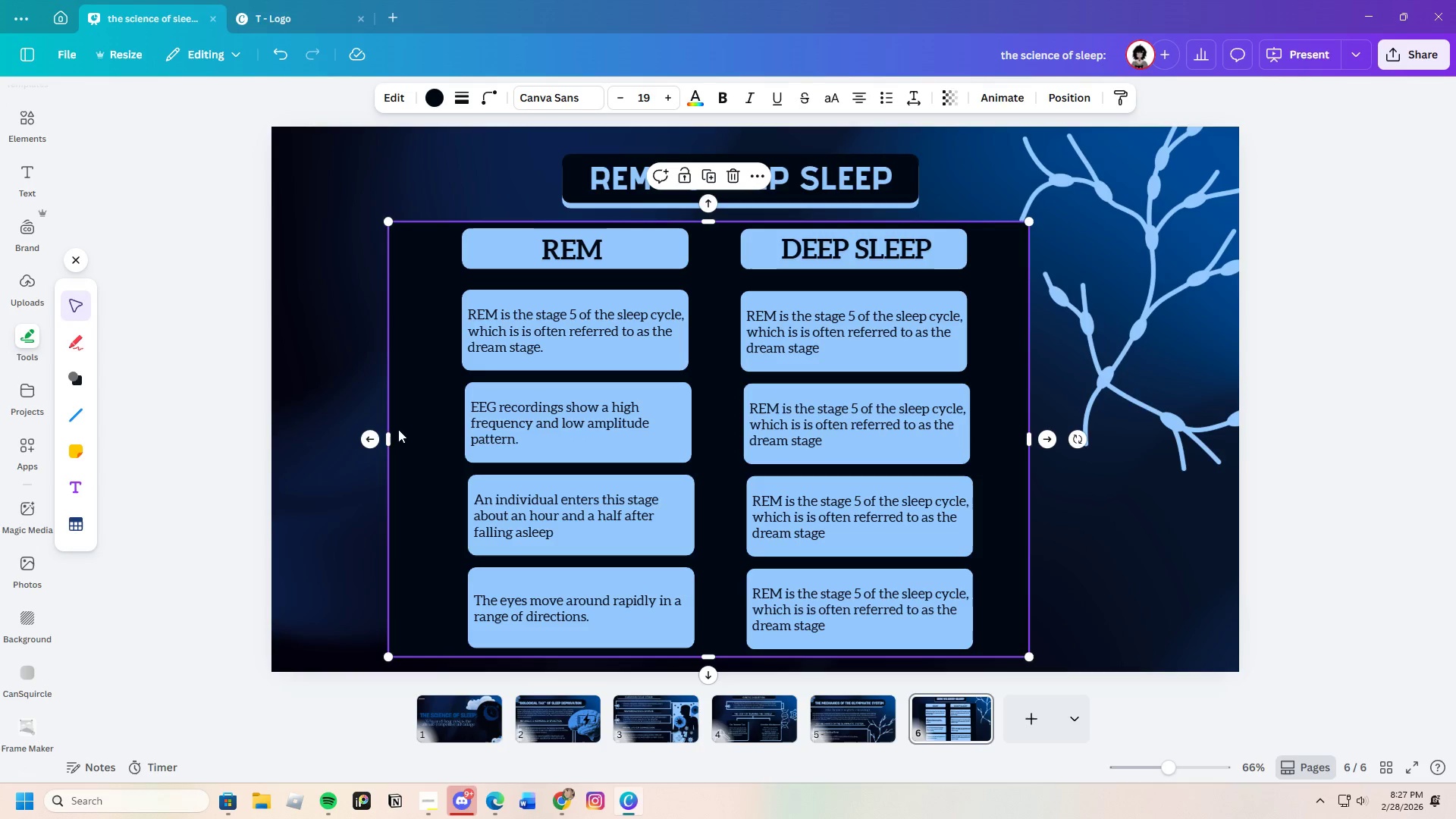 
left_click_drag(start_coordinate=[391, 443], to_coordinate=[445, 441])
 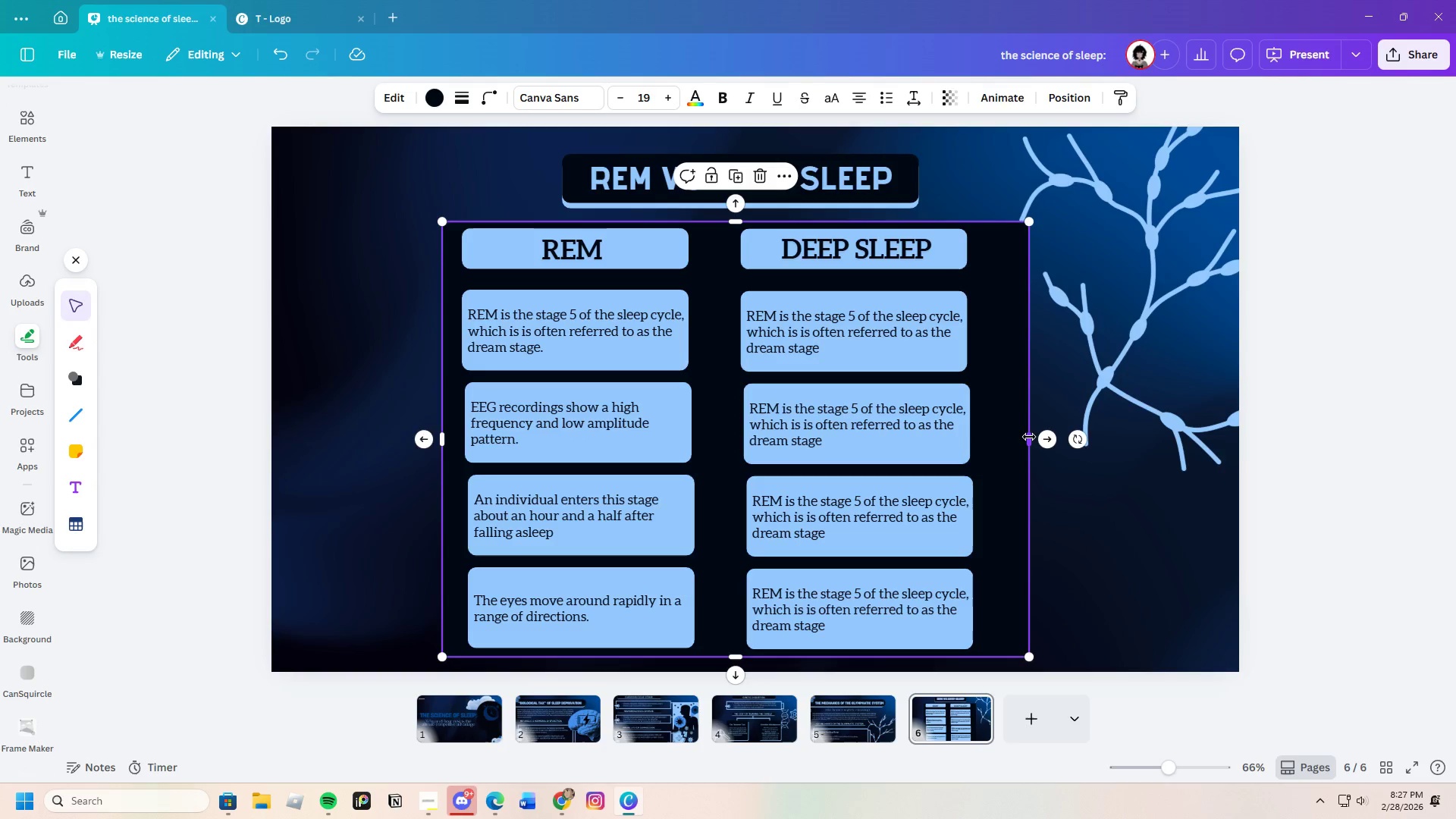 
left_click_drag(start_coordinate=[1029, 438], to_coordinate=[994, 438])
 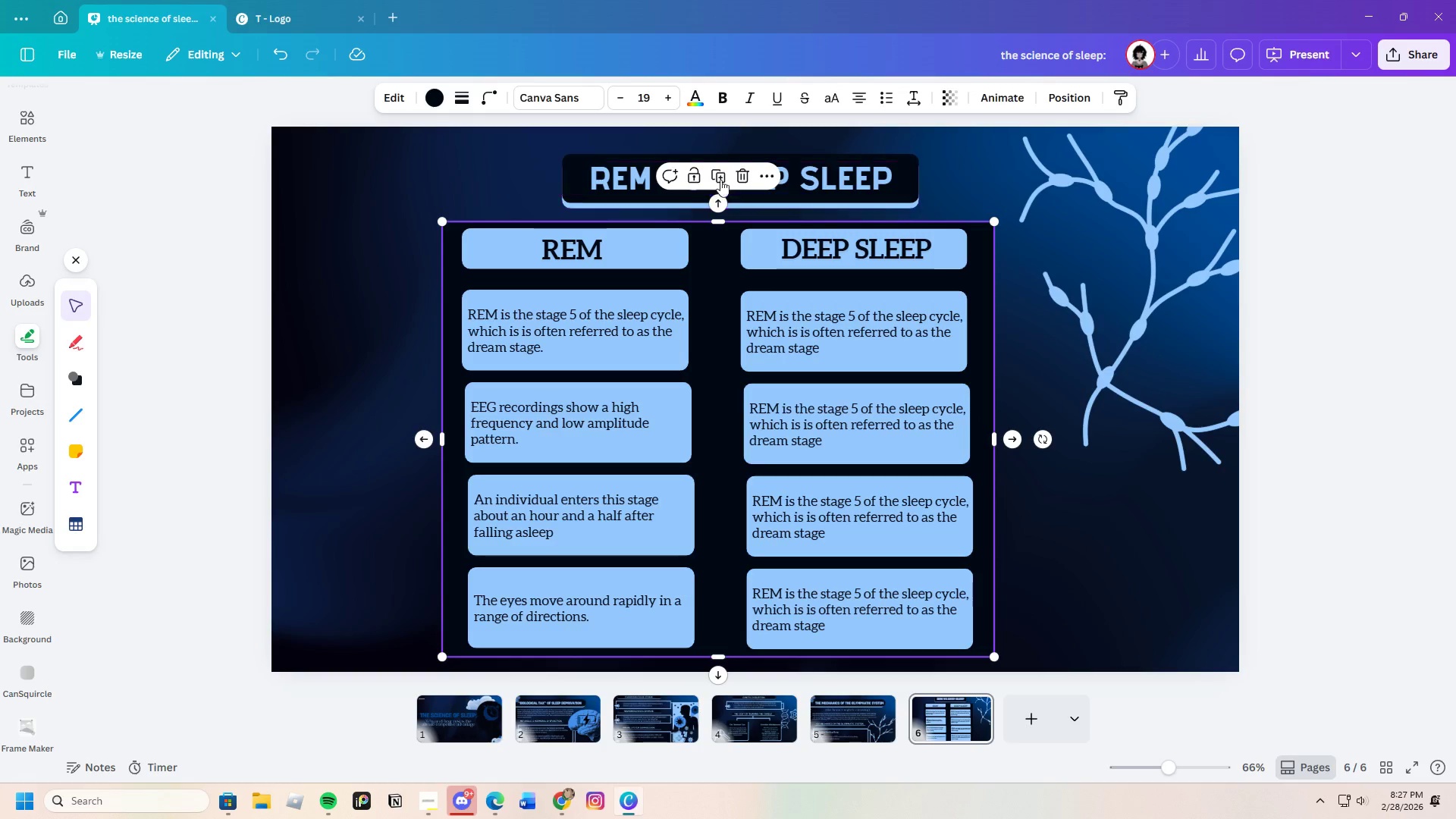 
left_click([694, 177])
 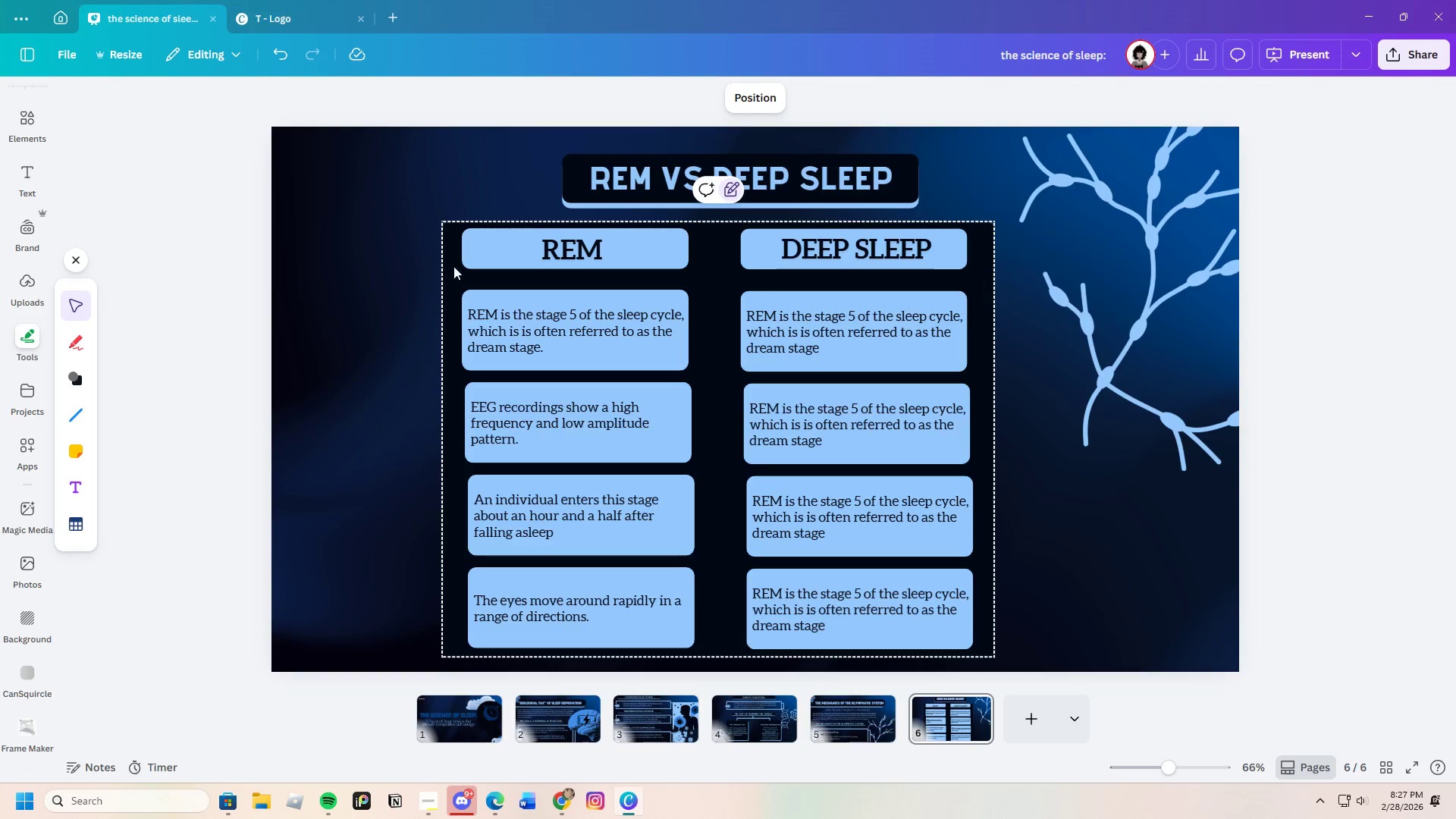 
left_click_drag(start_coordinate=[457, 247], to_coordinate=[922, 648])
 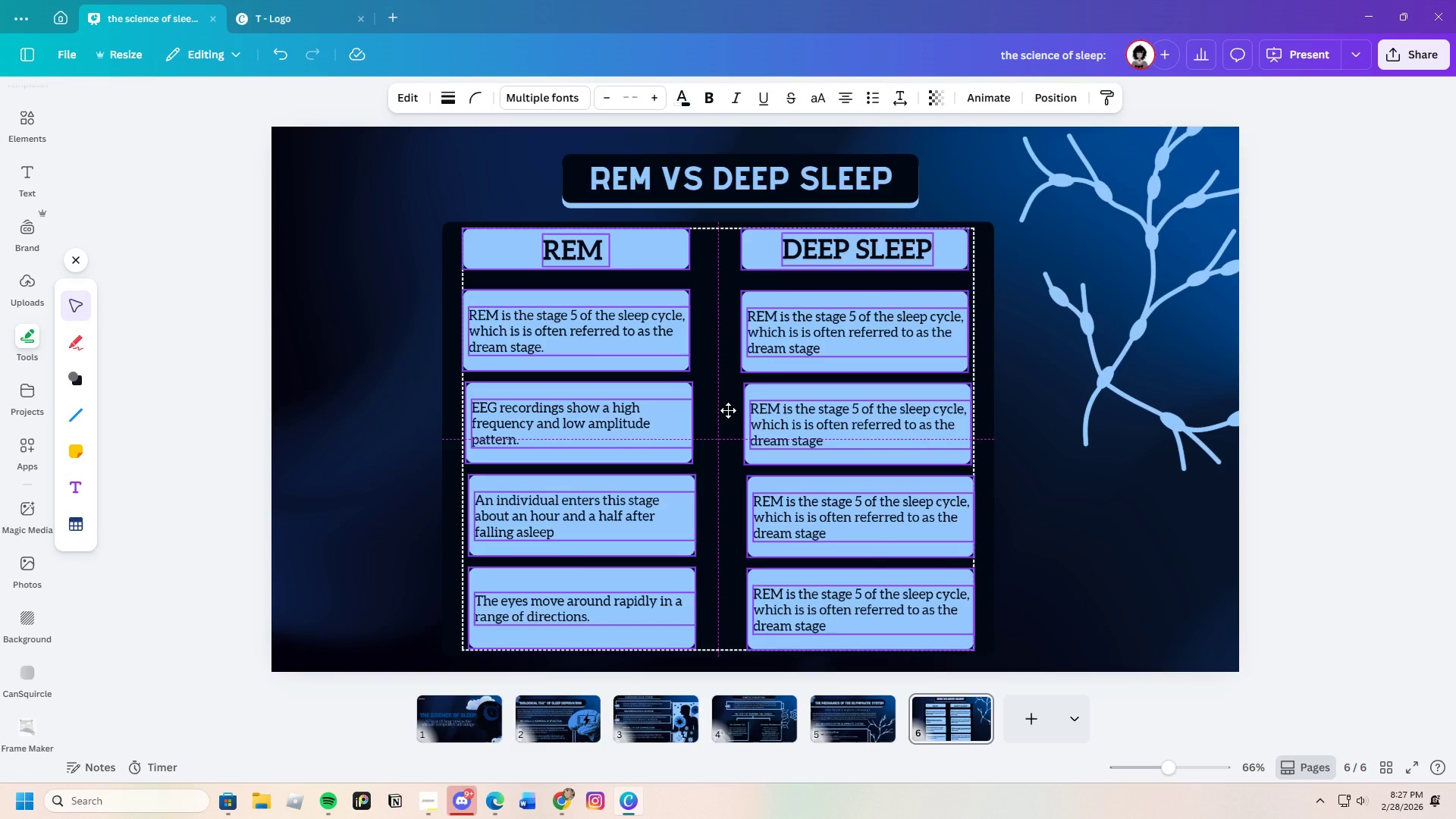 
left_click([1131, 571])
 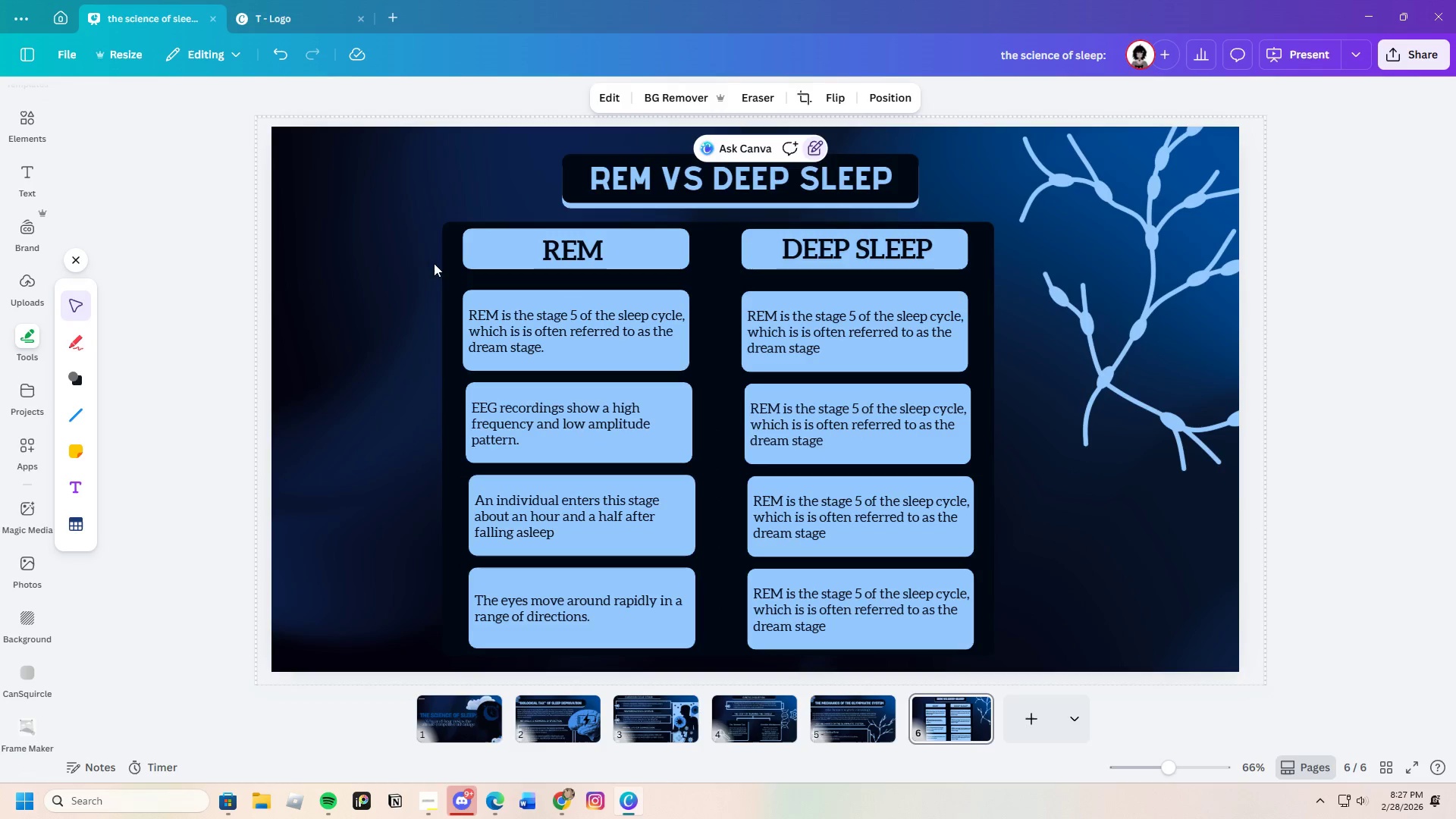 
left_click_drag(start_coordinate=[416, 232], to_coordinate=[932, 650])
 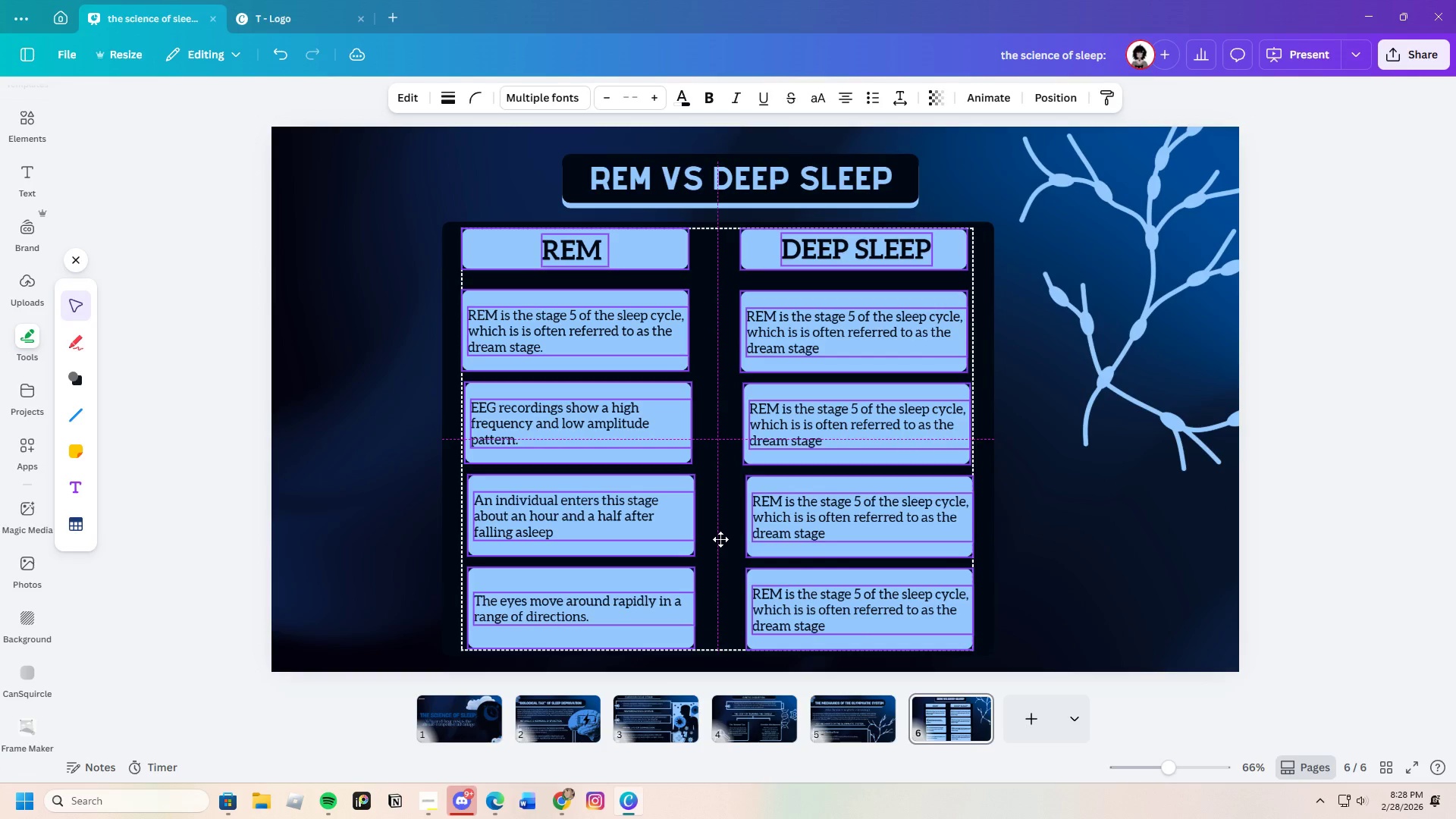 
wait(11.17)
 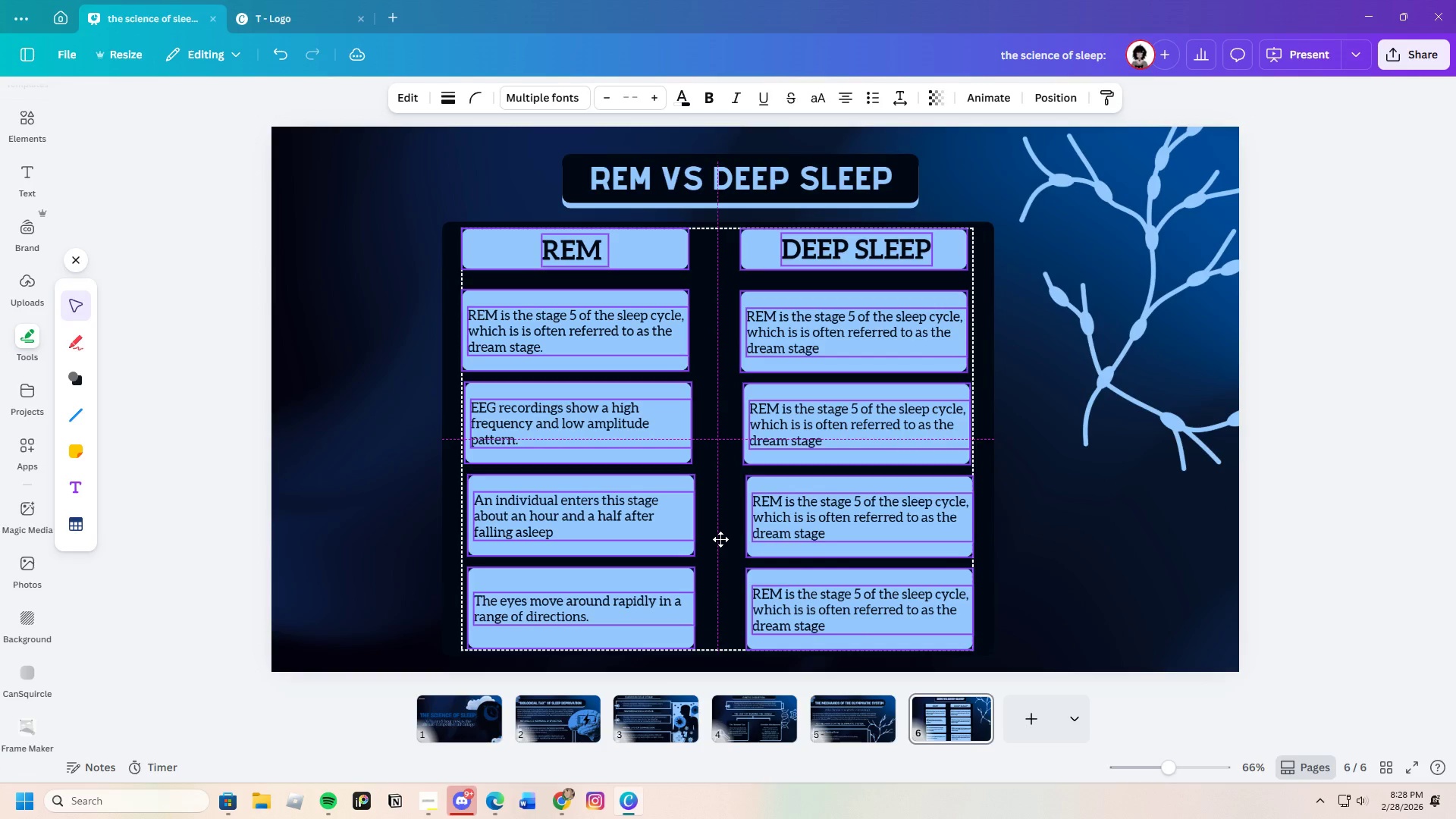 
left_click_drag(start_coordinate=[370, 204], to_coordinate=[573, 355])
 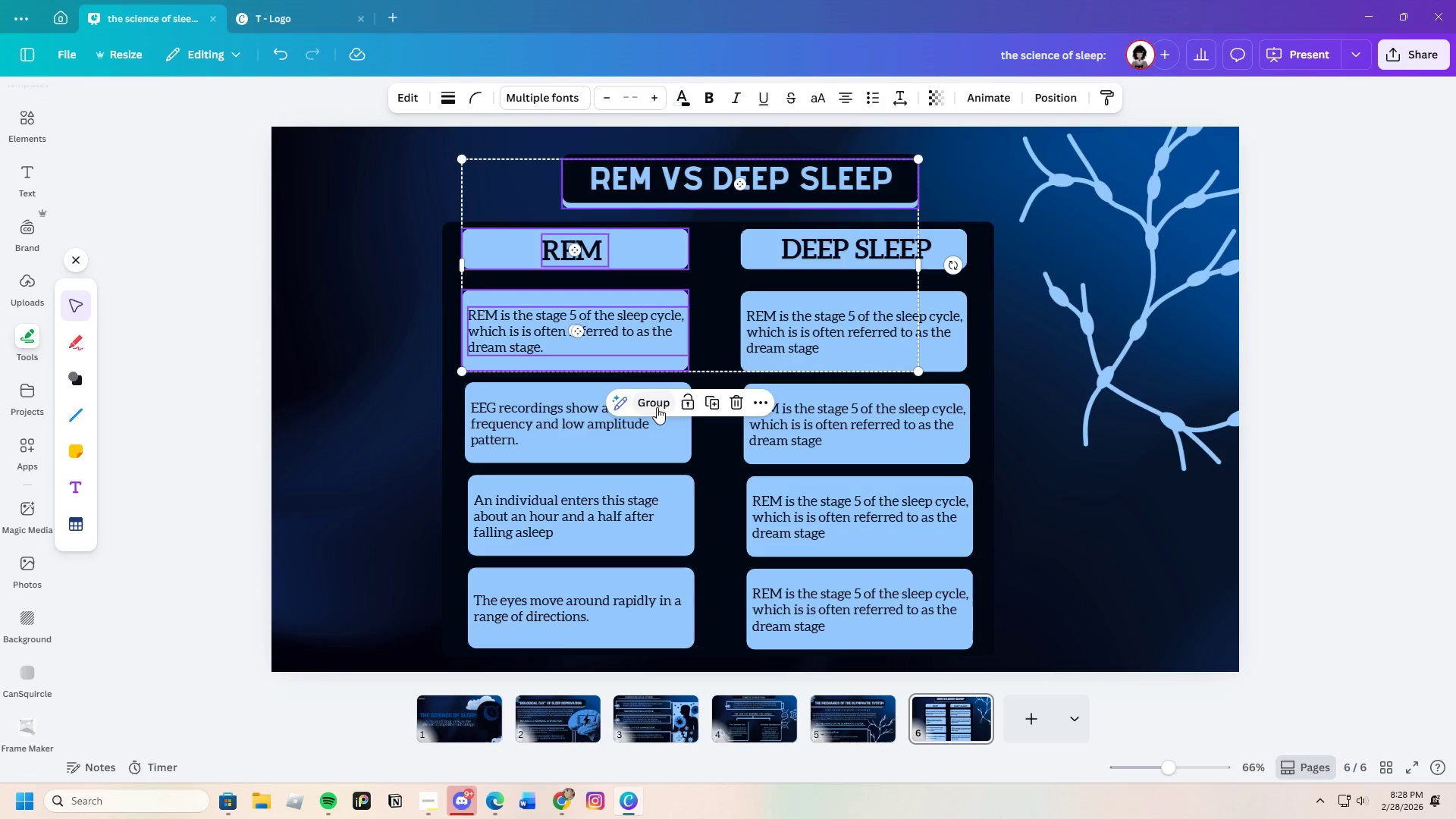 
left_click([724, 469])
 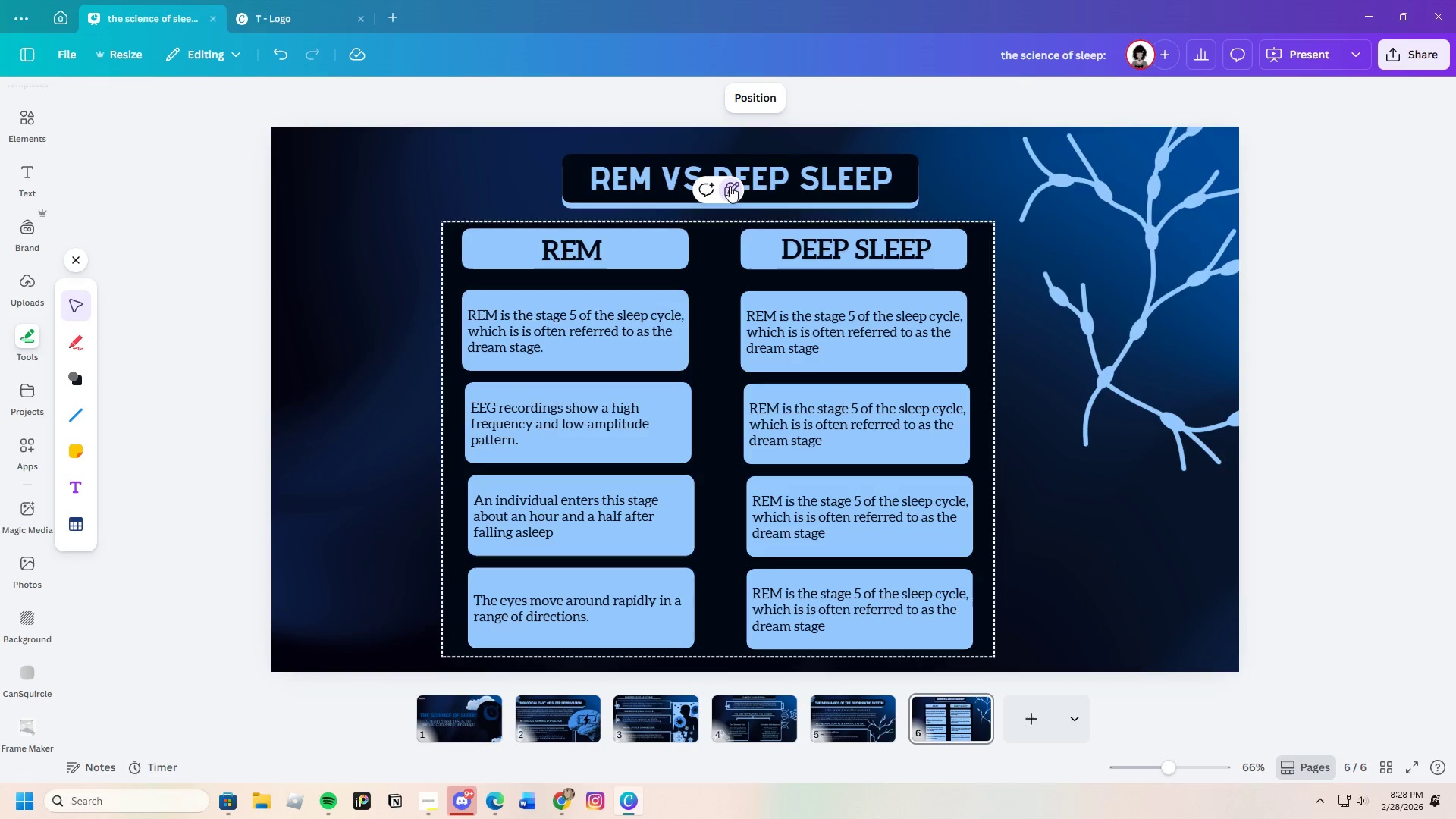 
double_click([730, 188])
 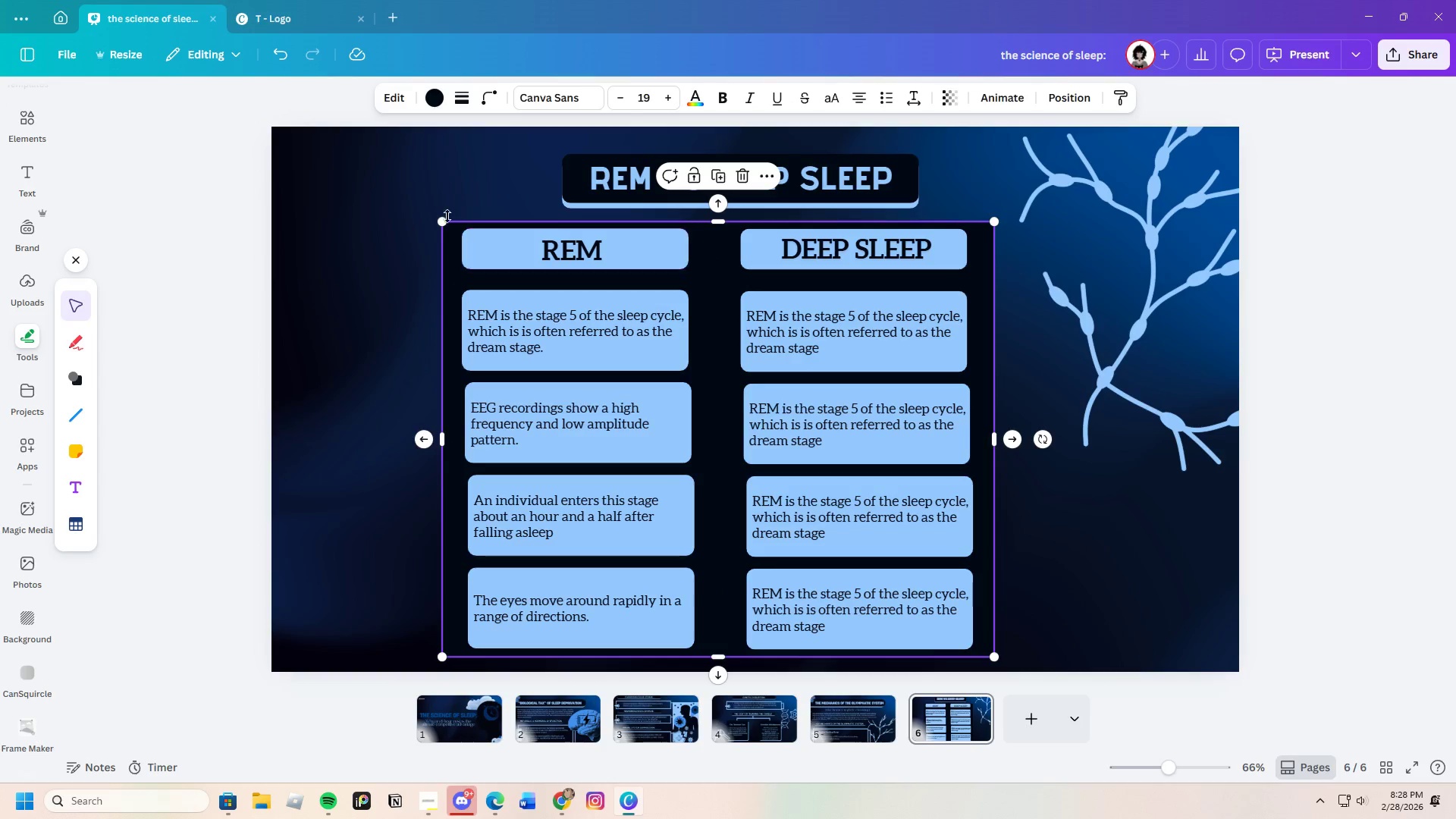 
left_click([439, 212])
 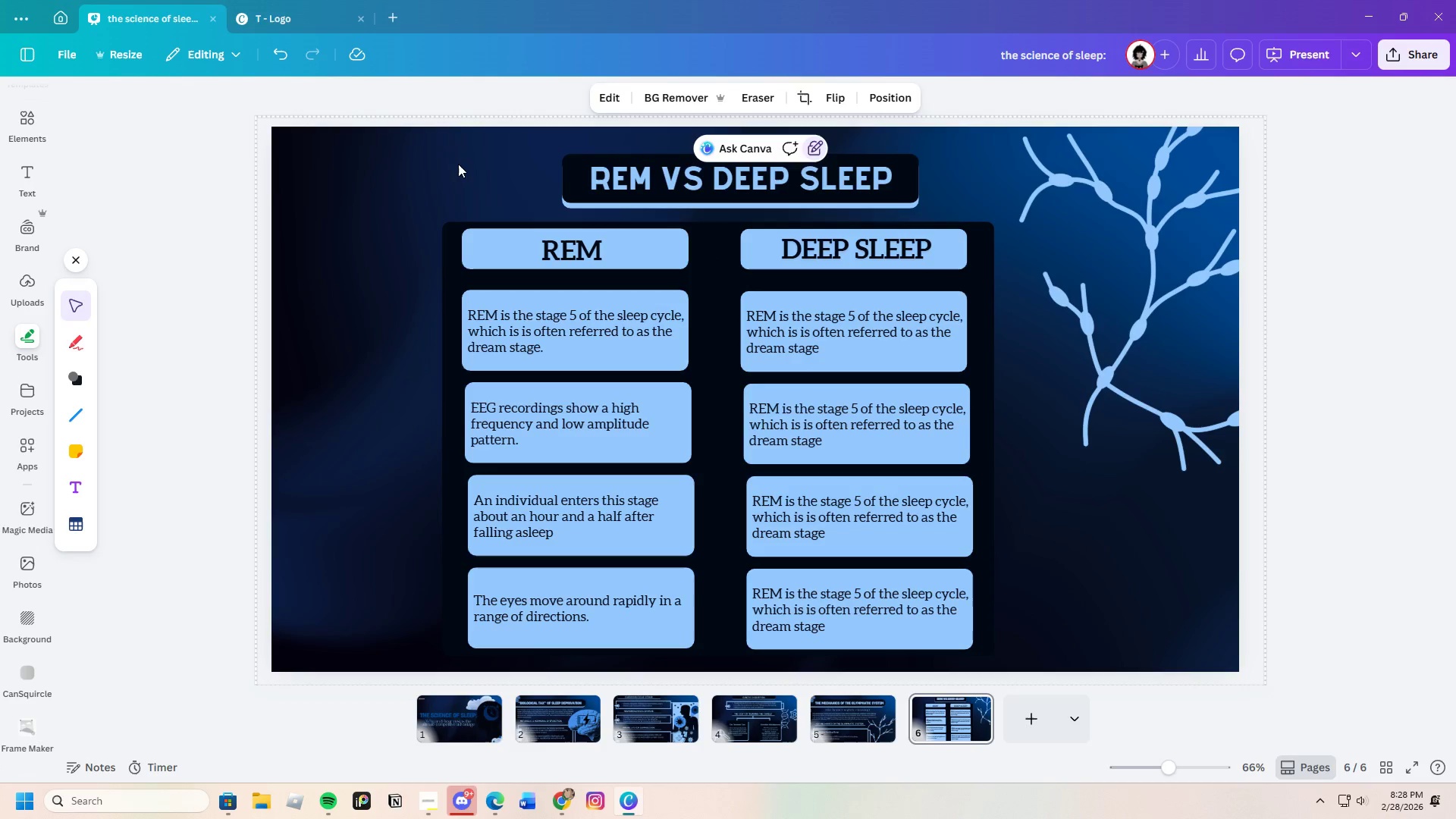 
left_click_drag(start_coordinate=[464, 163], to_coordinate=[926, 193])
 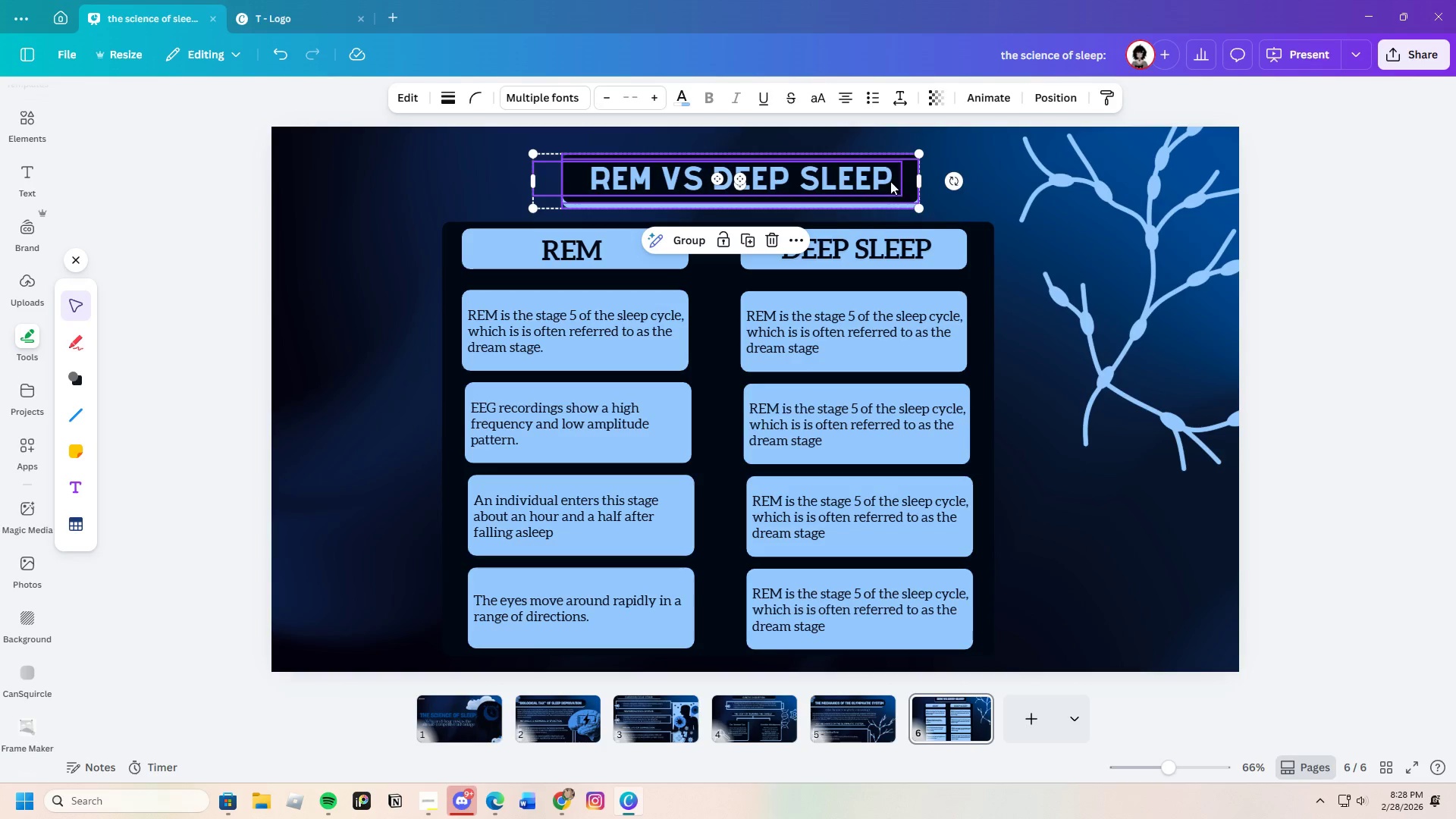 
left_click_drag(start_coordinate=[890, 181], to_coordinate=[878, 182])
 